 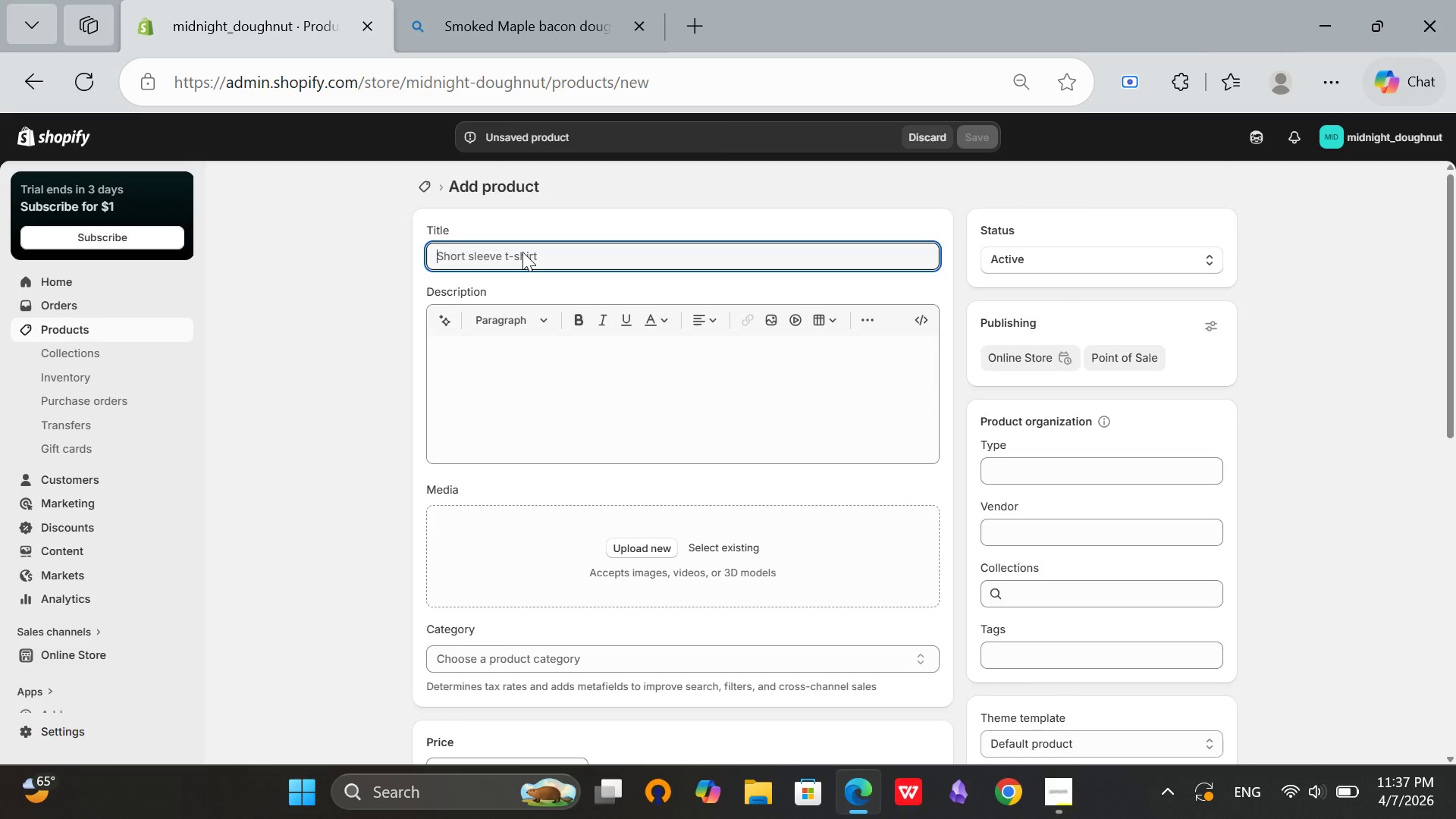 
type(dOUBLEd)
key(Backspace)
type(Double Over)
 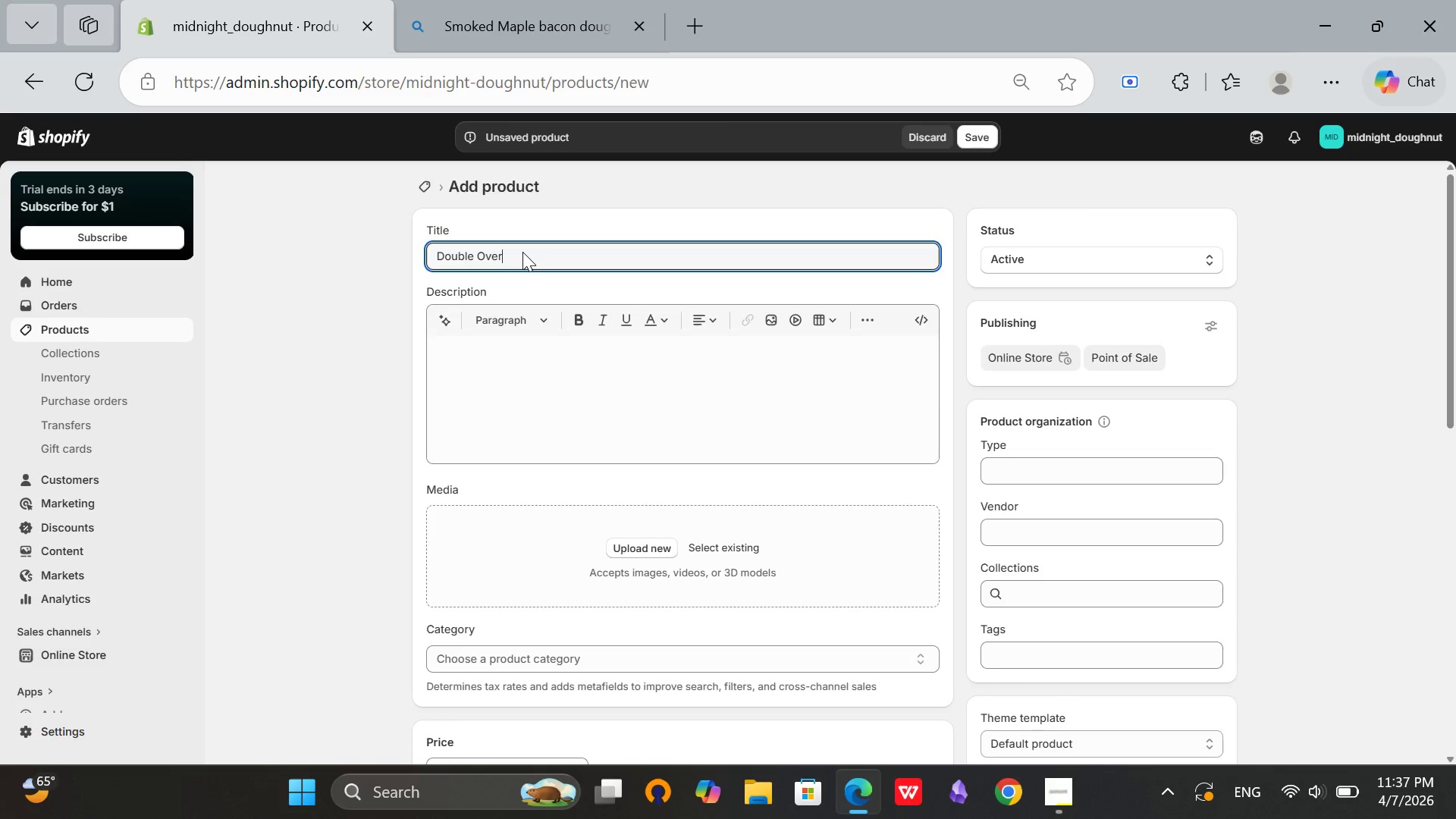 
wait(7.92)
 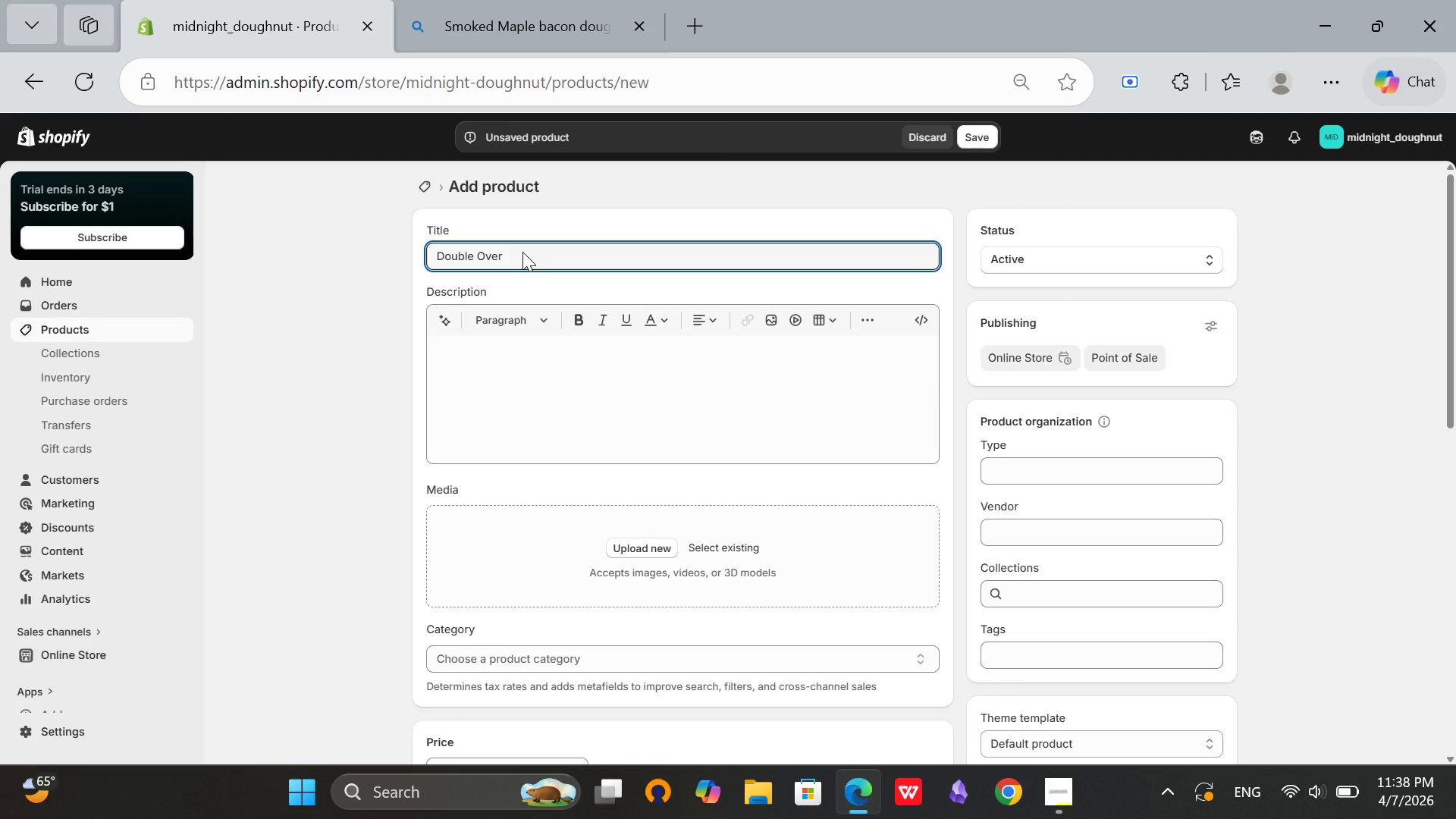 
type(time)
 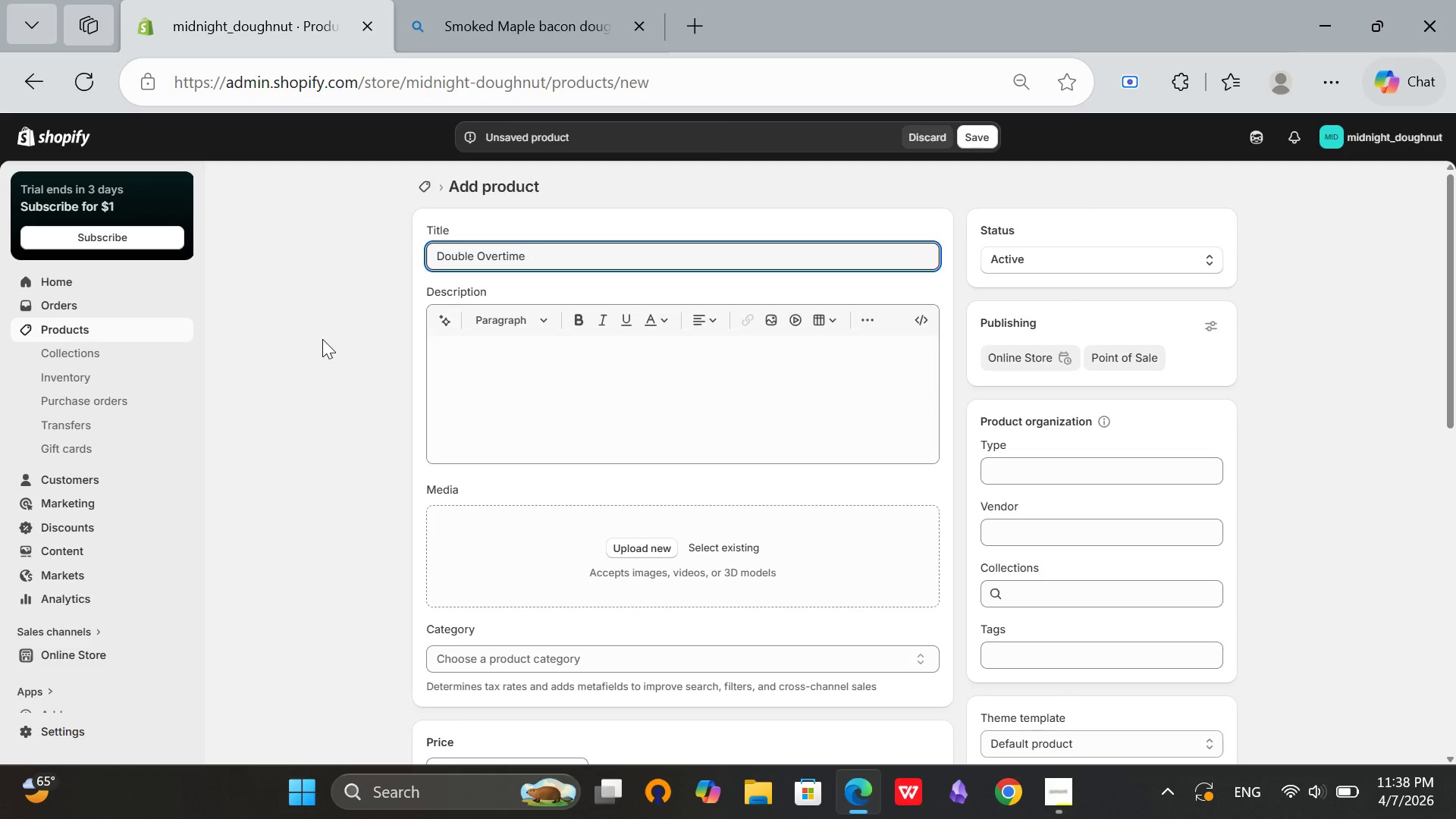 
type( -Triple Darl)
key(Backspace)
type(k Chocolate Cayenne Doughnut)
 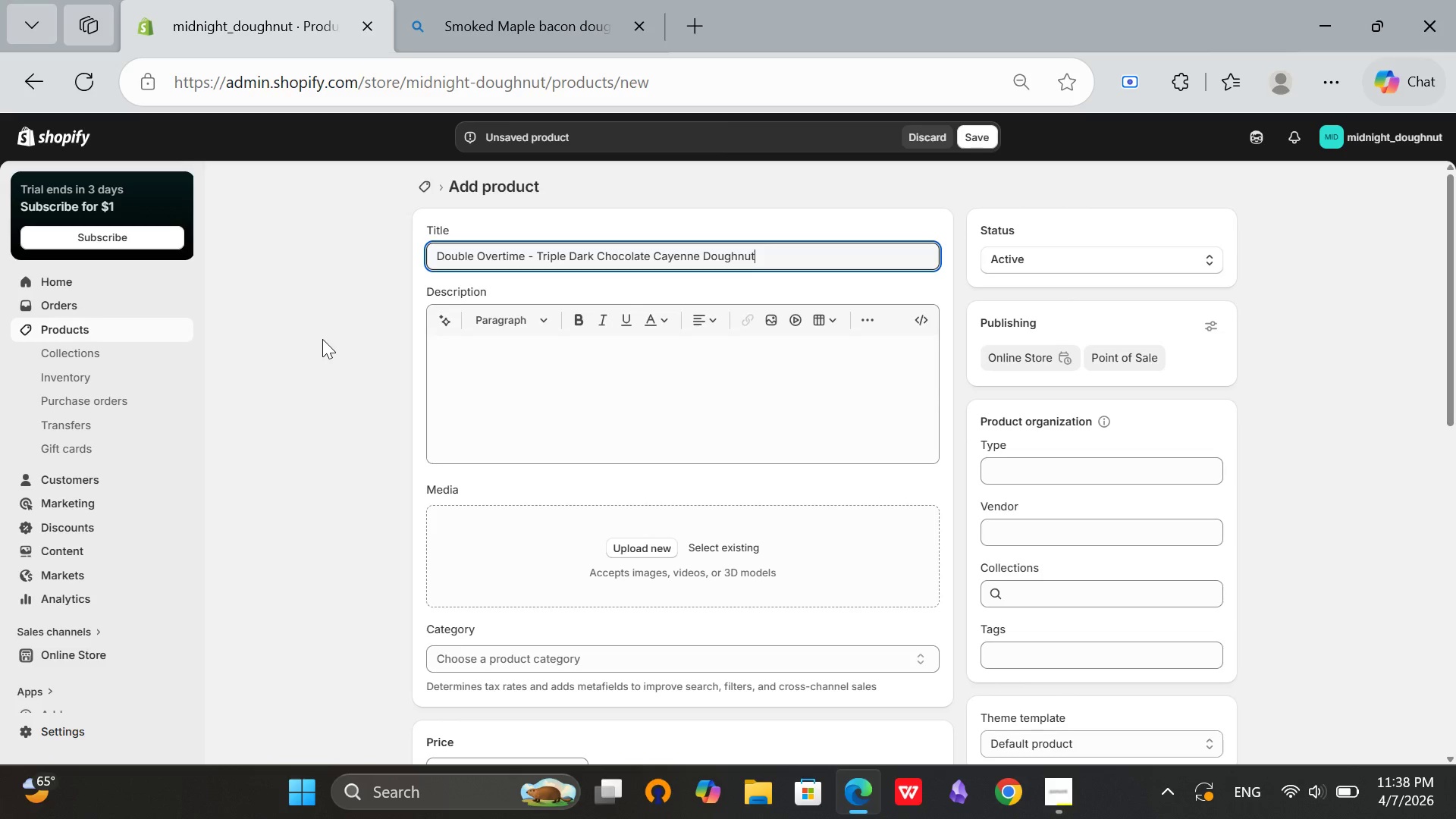 
scroll: coordinate [601, 428], scroll_direction: down, amount: 1.0
 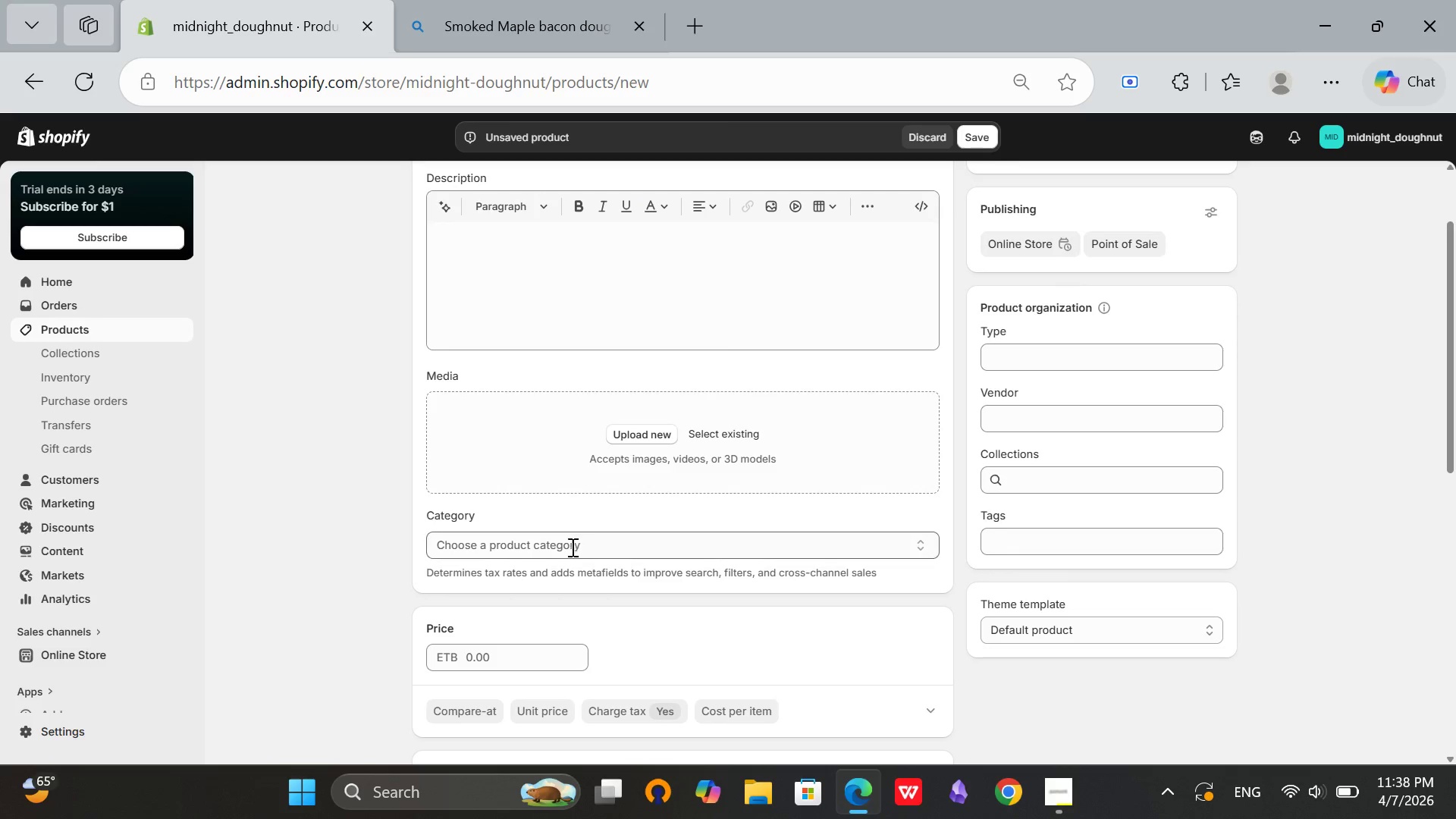 
left_click([571, 547])
 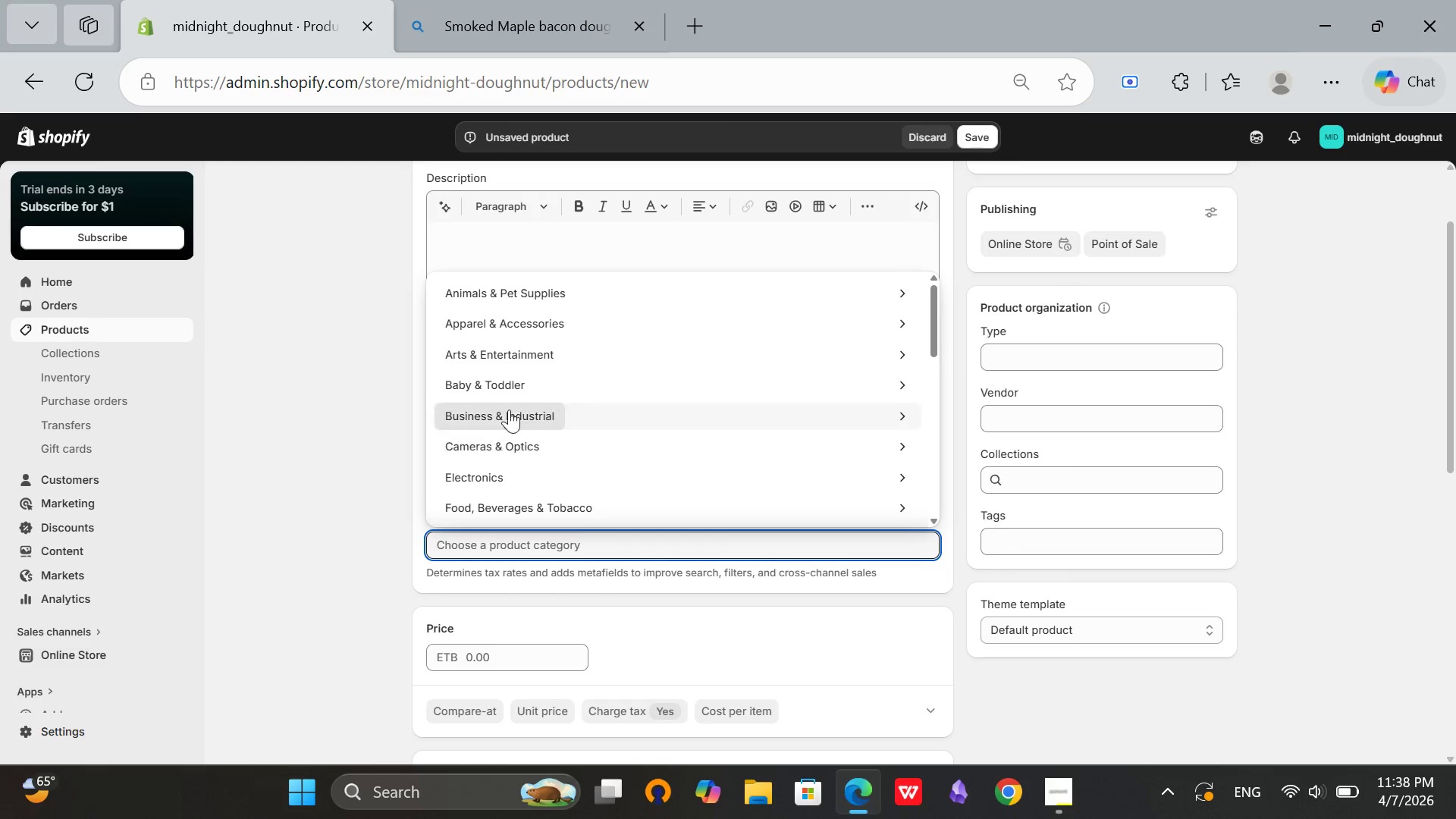 
scroll: coordinate [509, 378], scroll_direction: down, amount: 1.0
 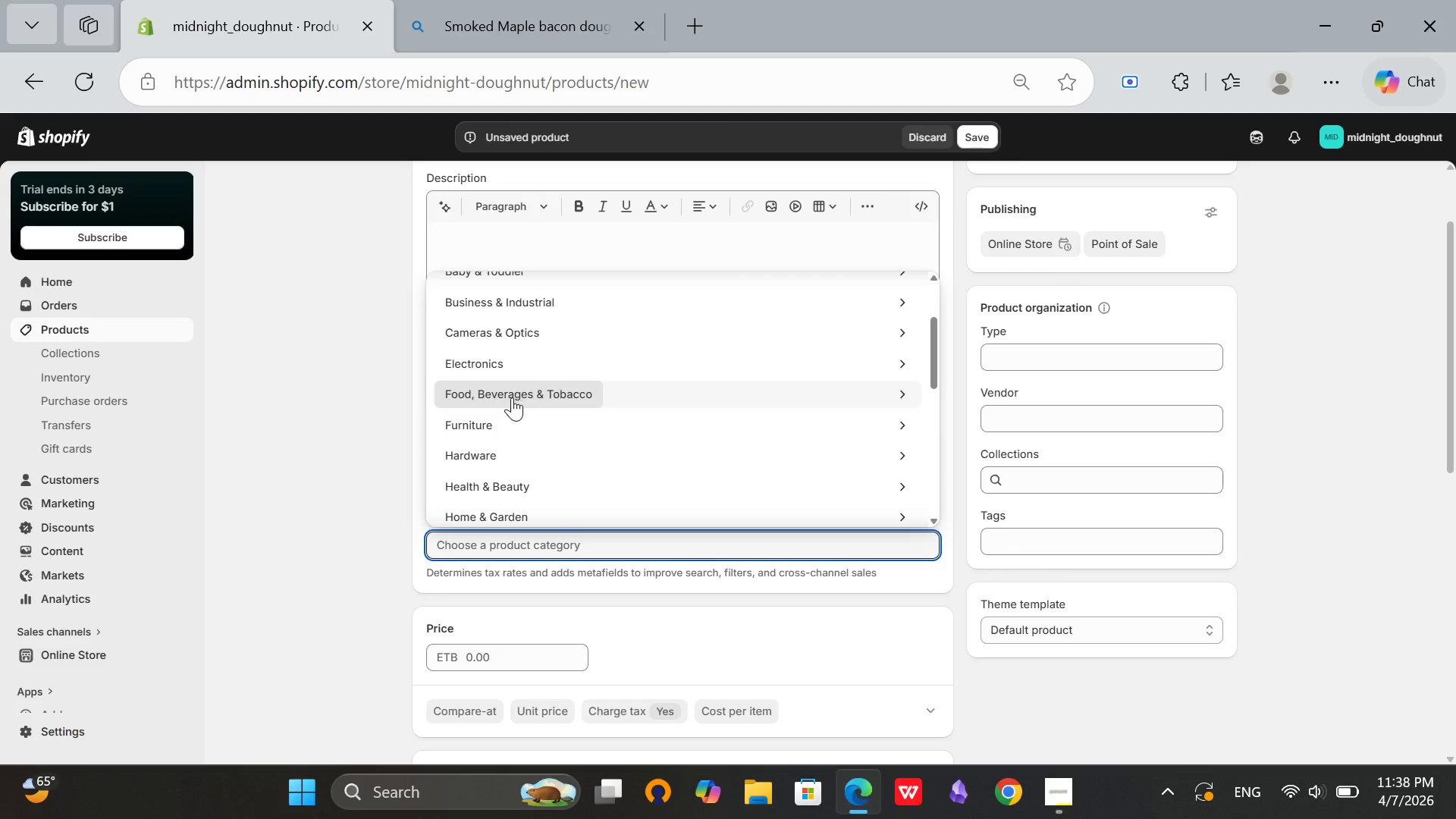 
left_click([512, 397])
 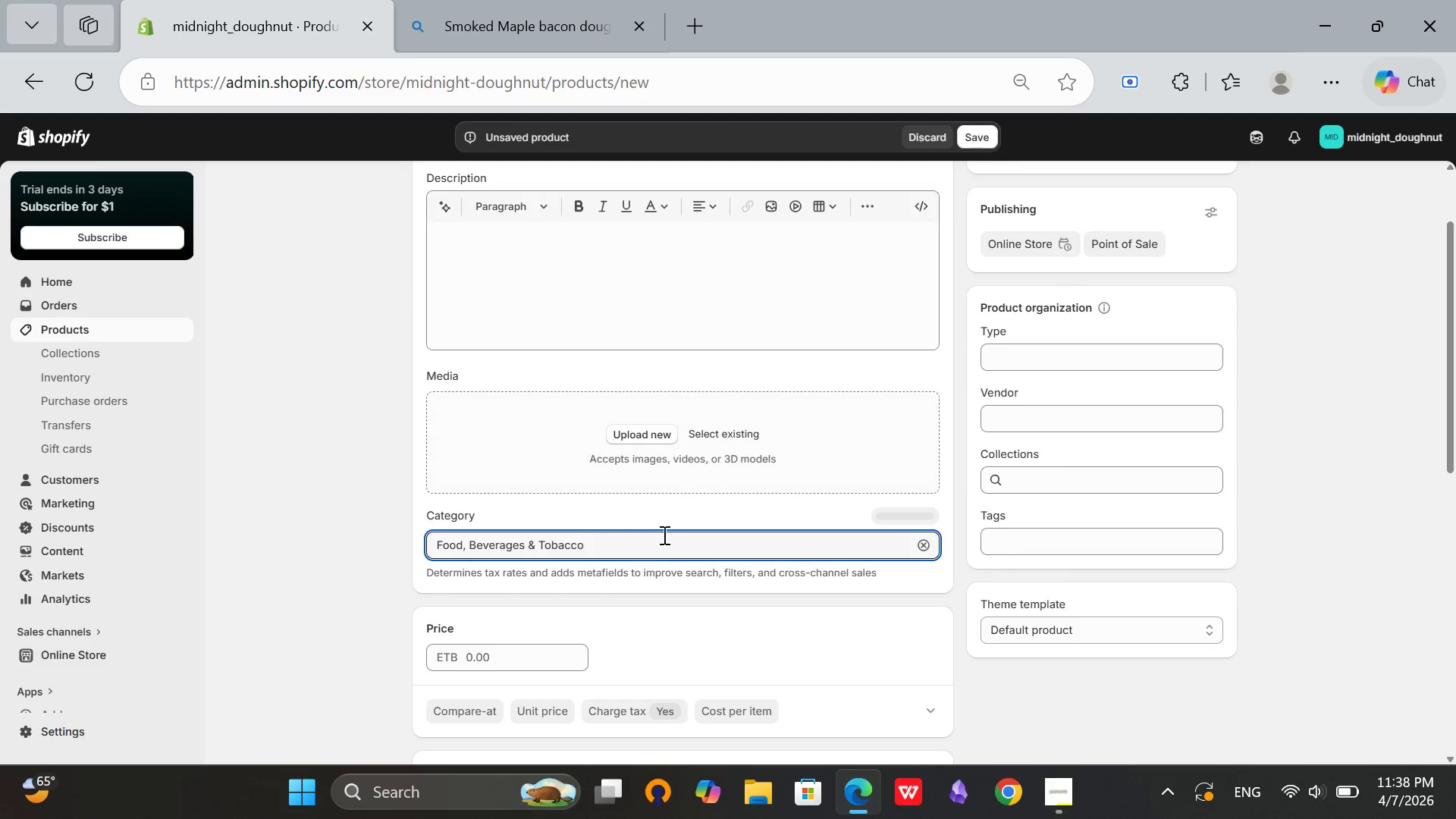 
left_click([678, 541])
 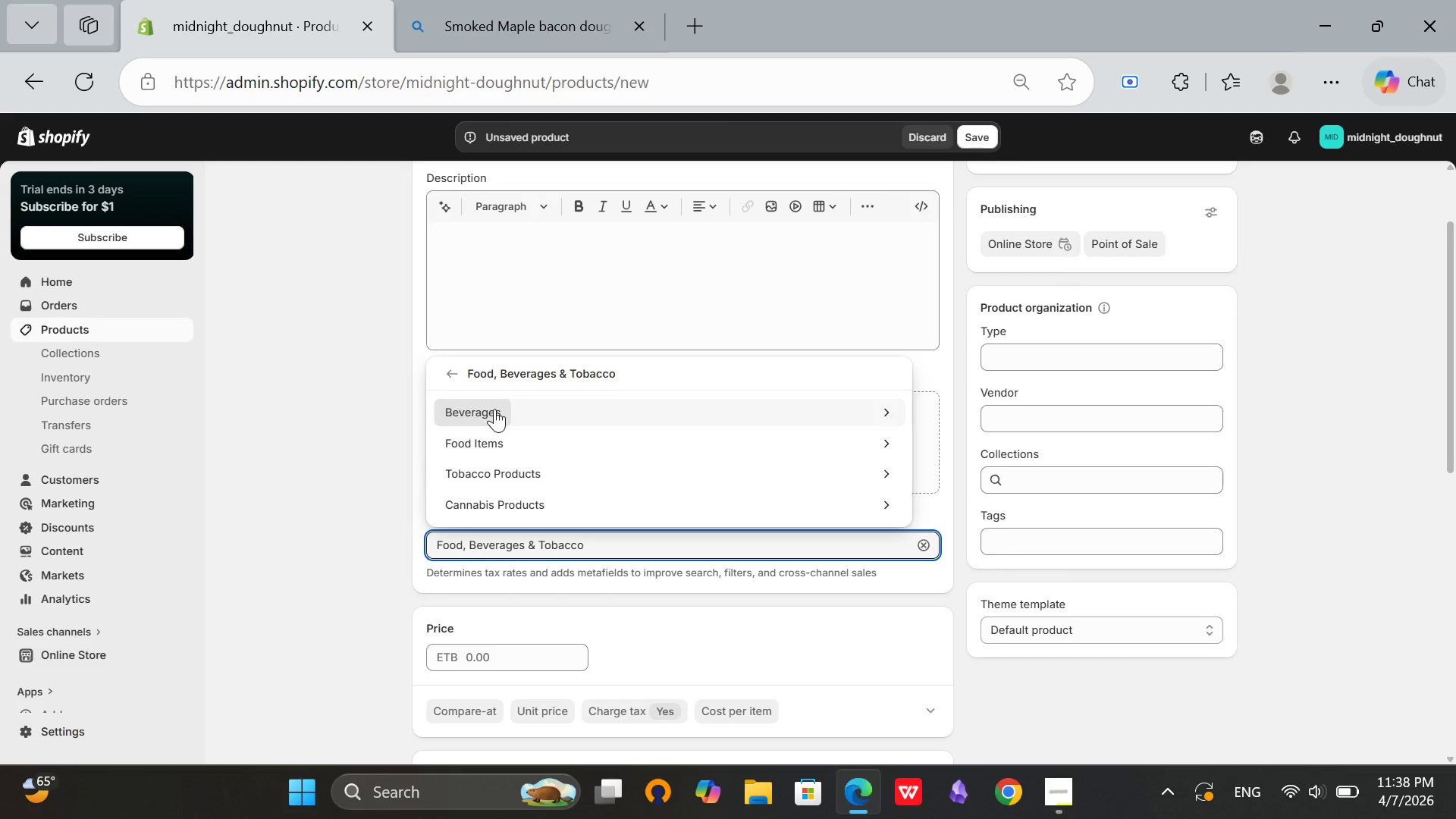 
left_click([491, 438])
 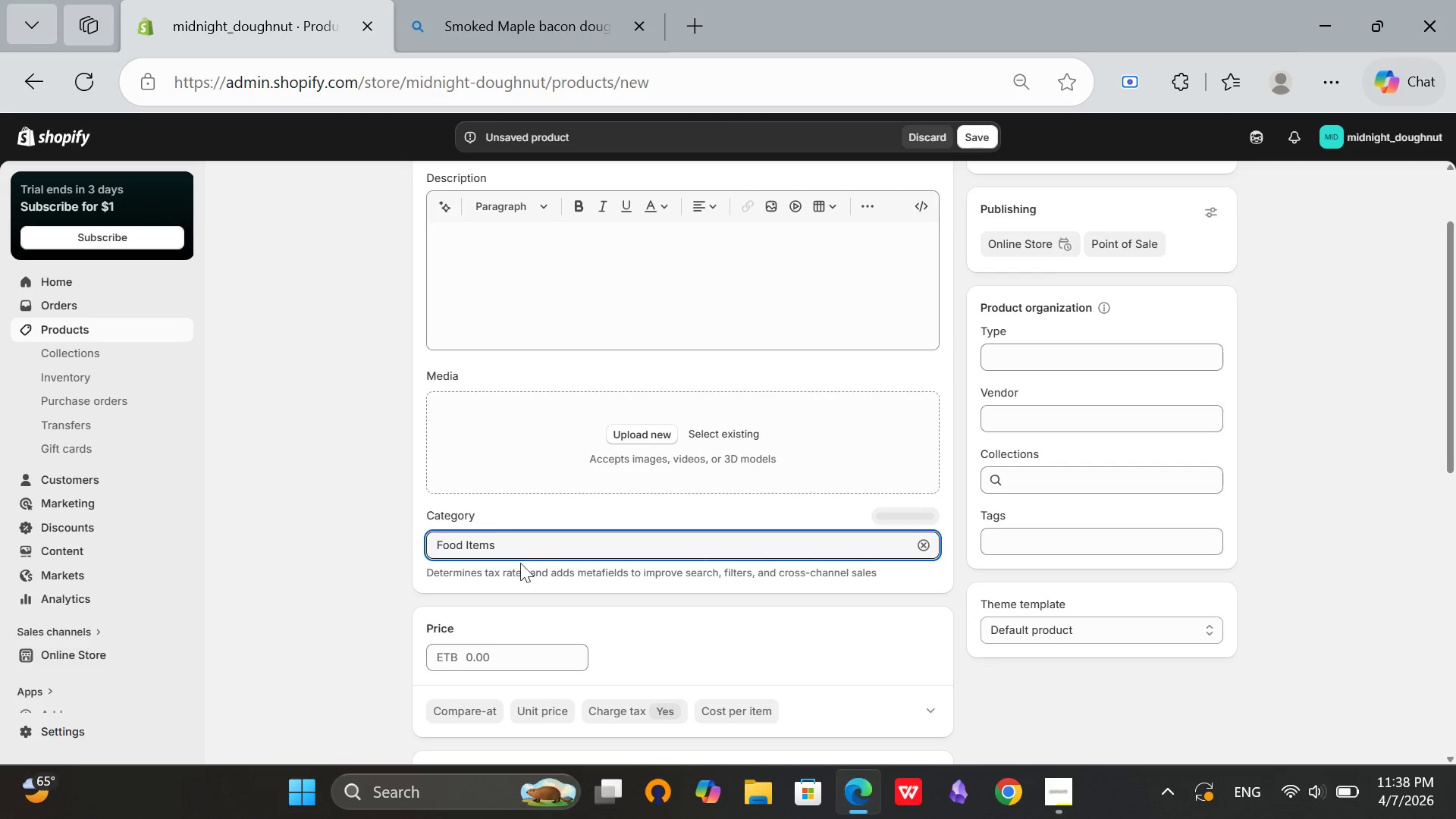 
left_click([515, 542])
 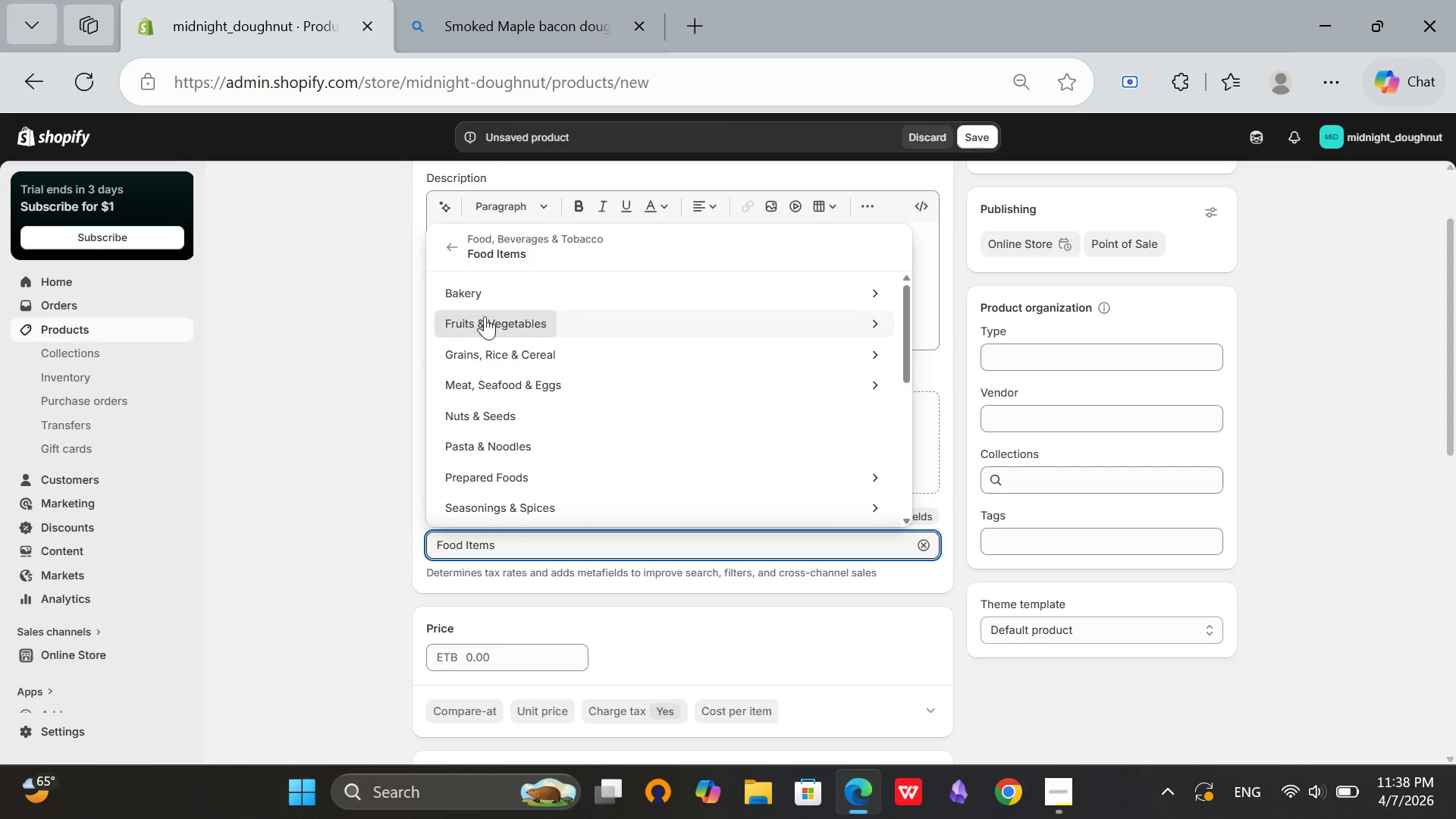 
left_click([479, 288])
 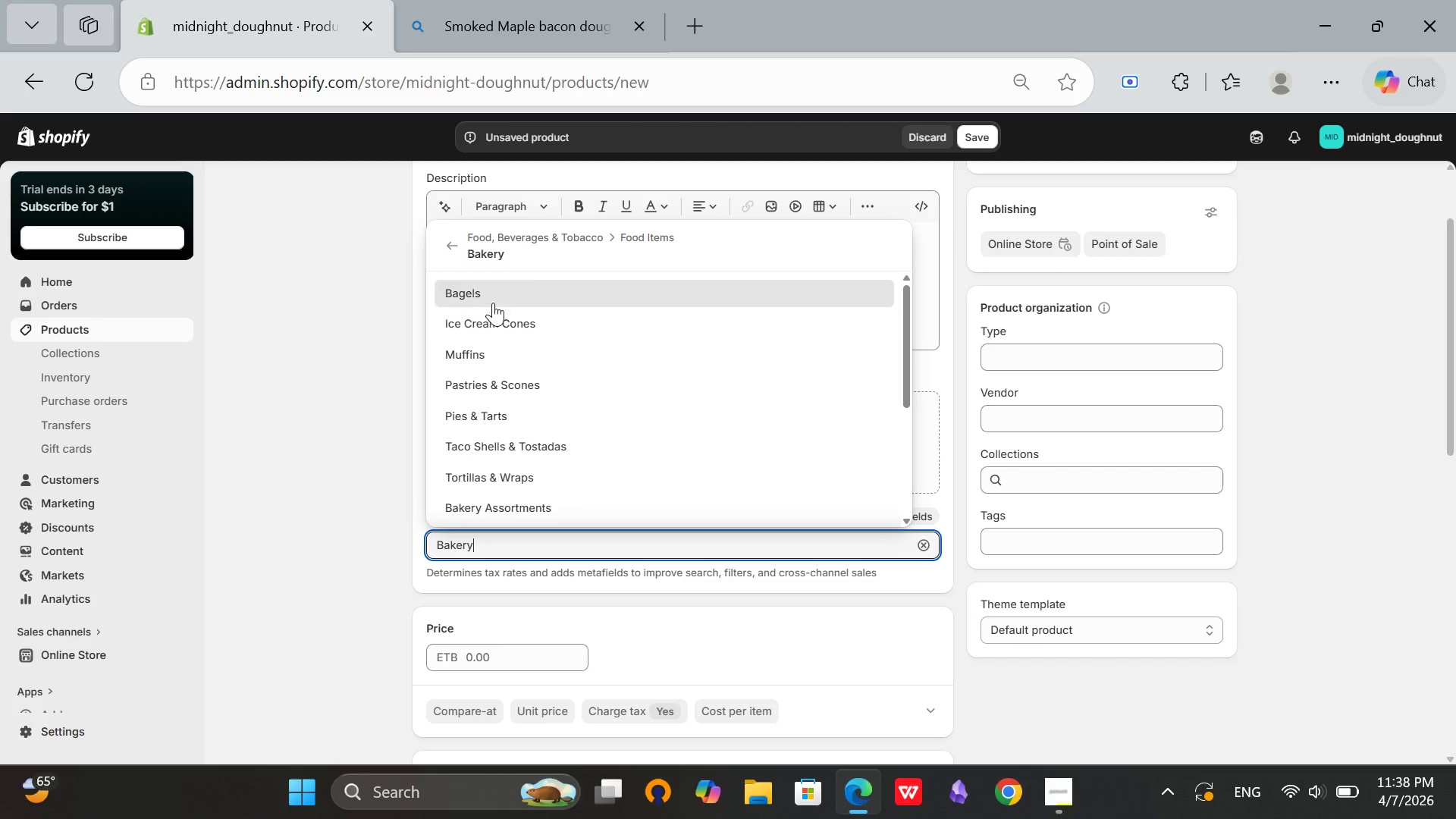 
left_click([500, 382])
 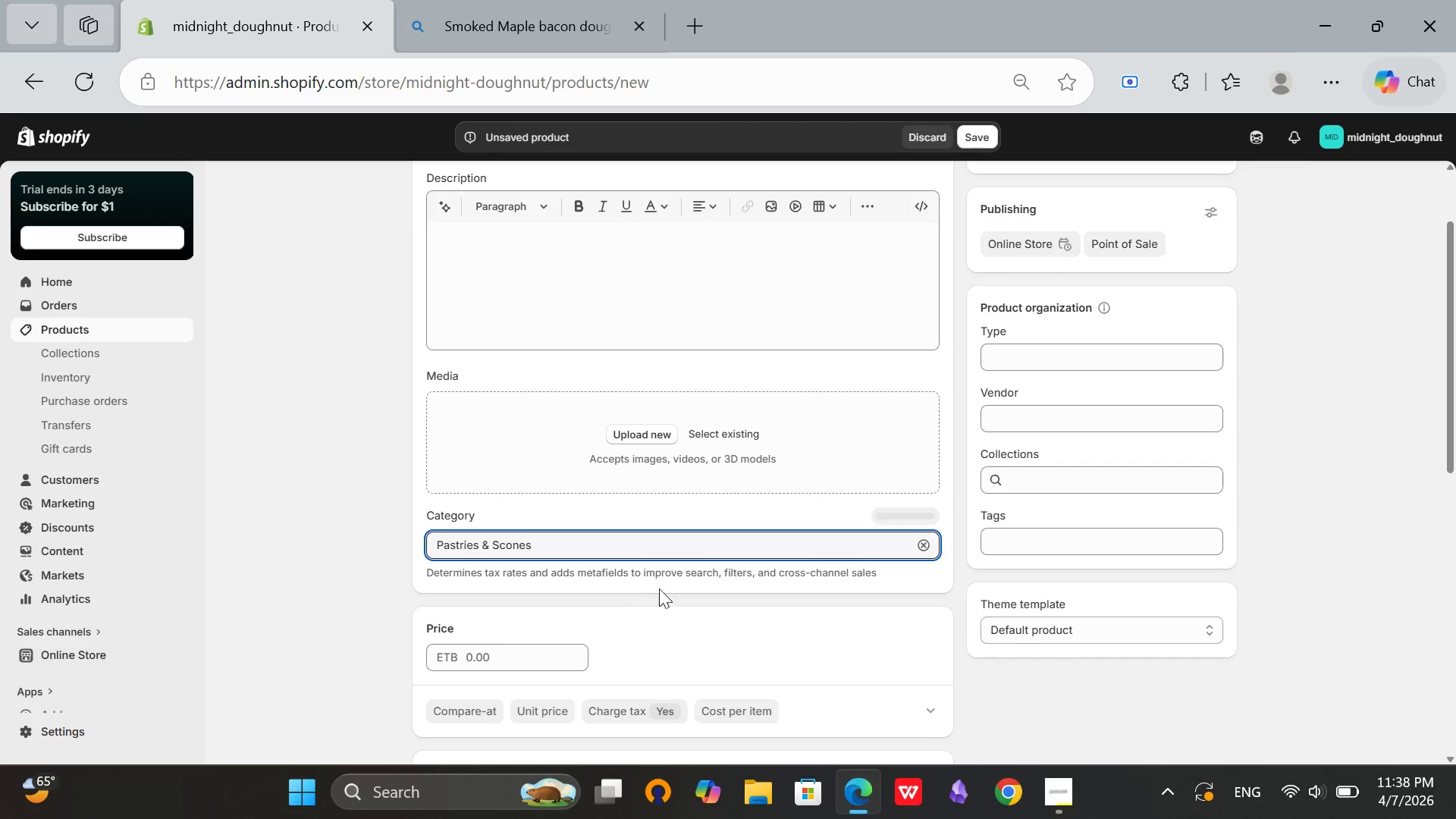 
left_click([679, 610])
 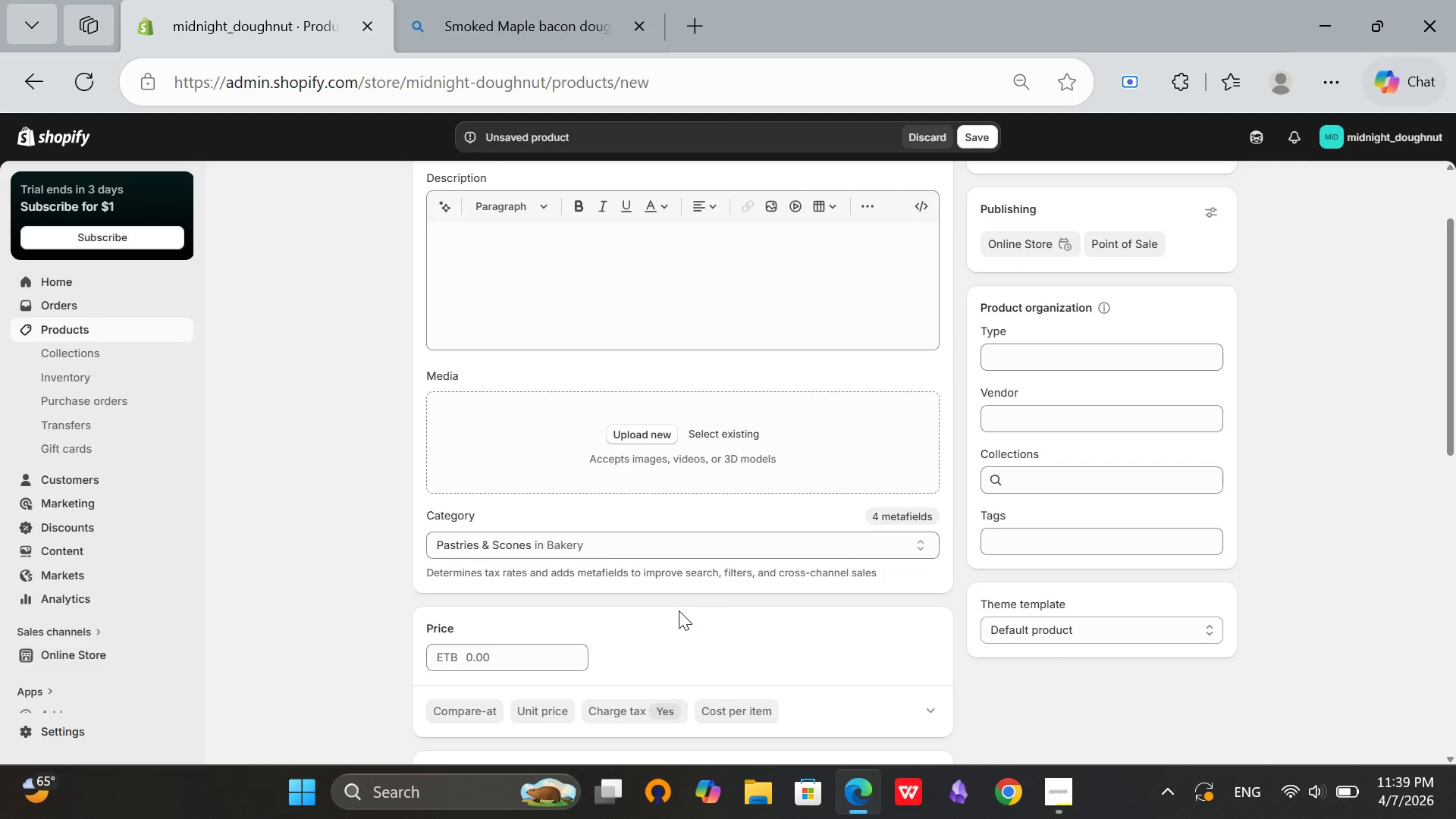 
wait(8.23)
 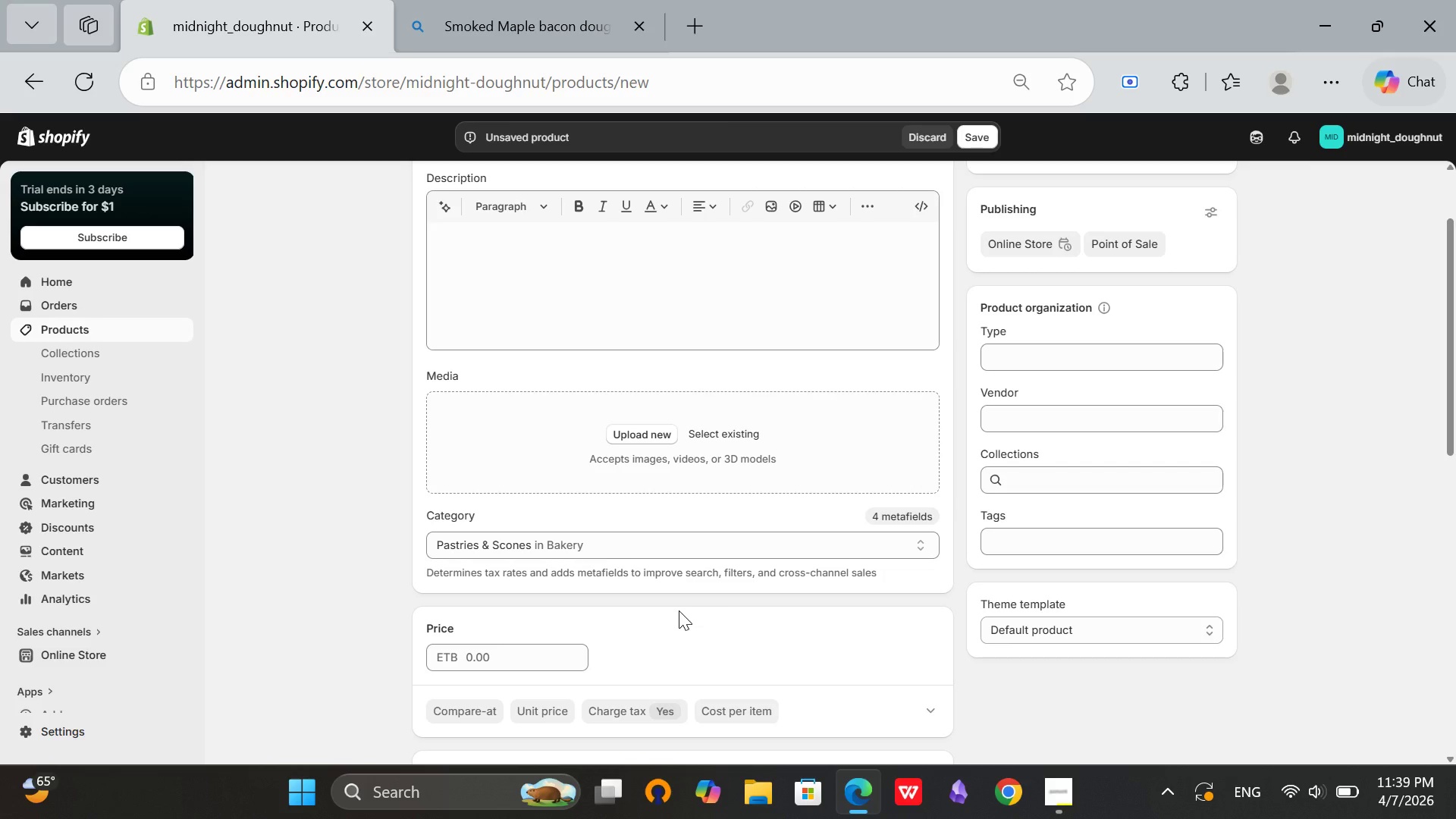 
left_click([436, 0])
 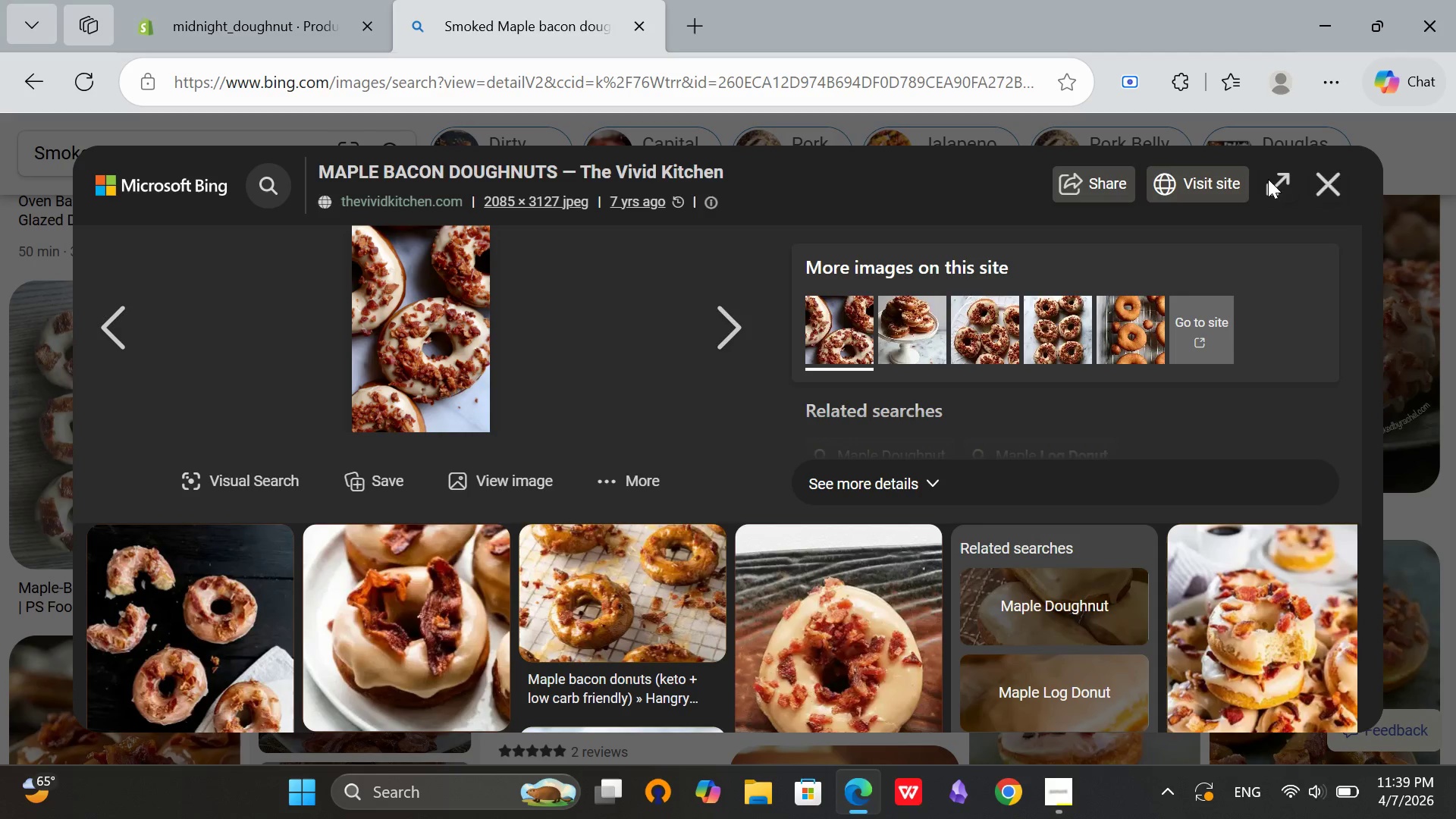 
left_click([1333, 173])
 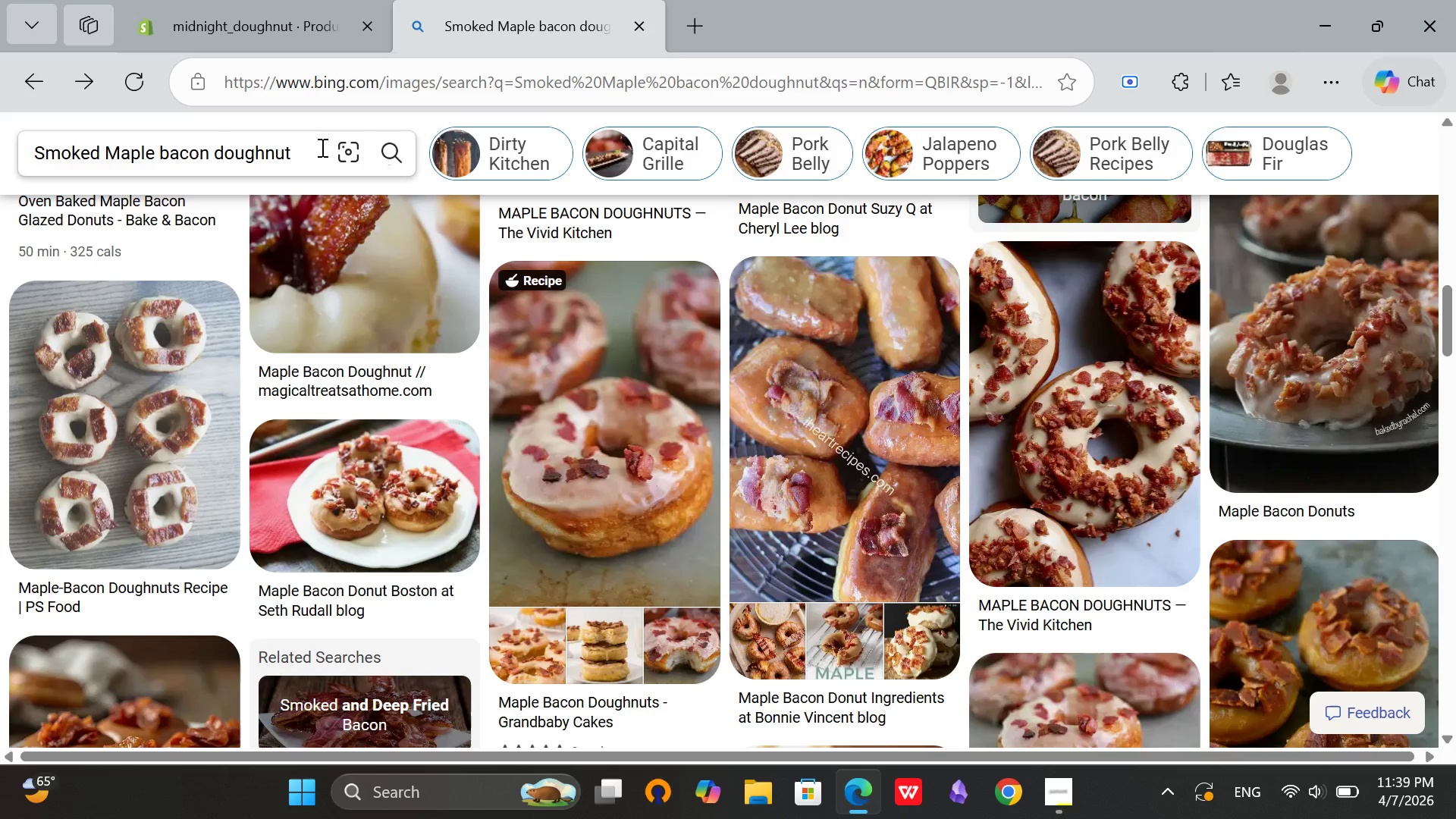 
left_click_drag(start_coordinate=[321, 147], to_coordinate=[186, 155])
 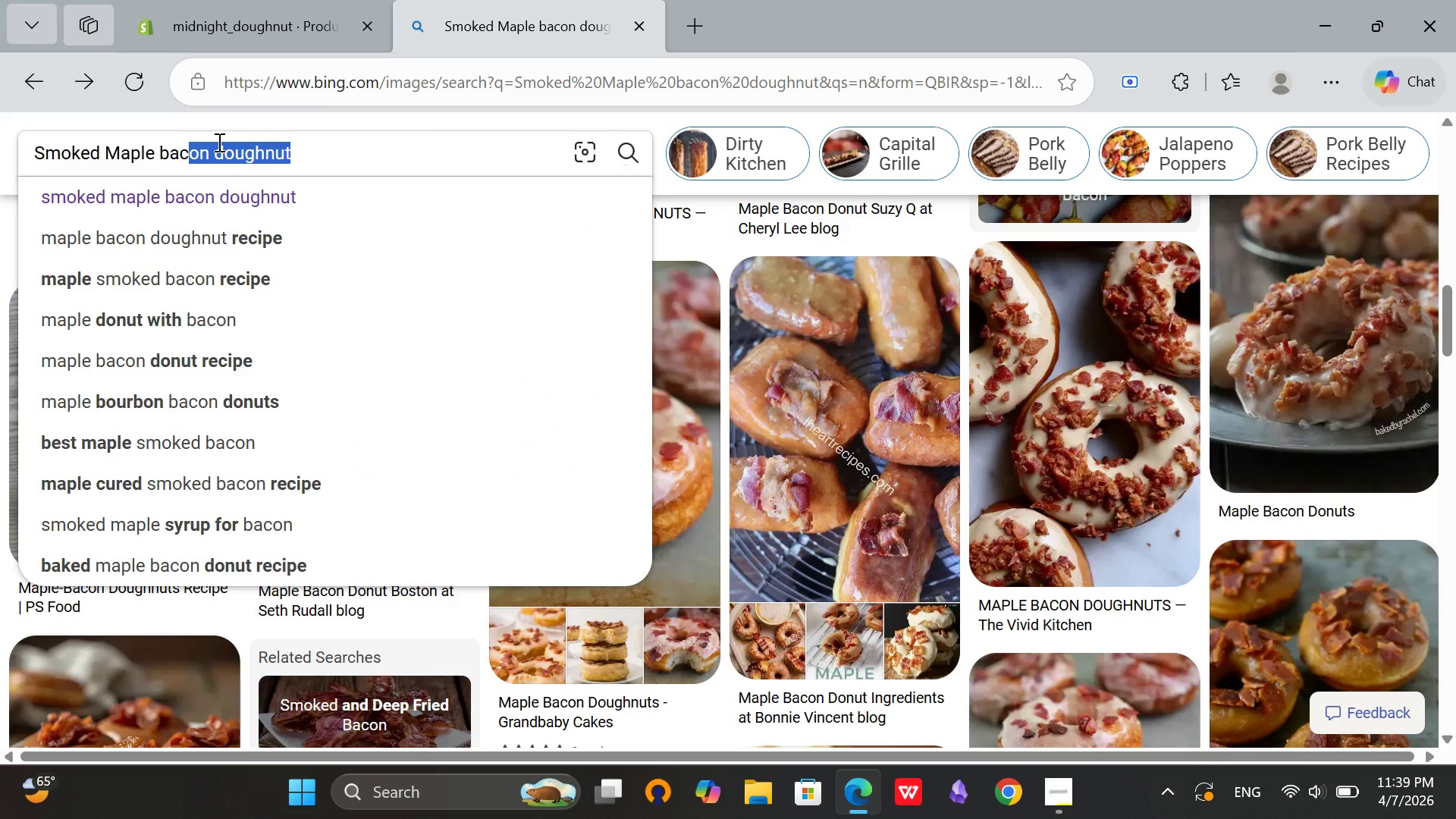 
hold_key(key=Backspace, duration=1.08)
 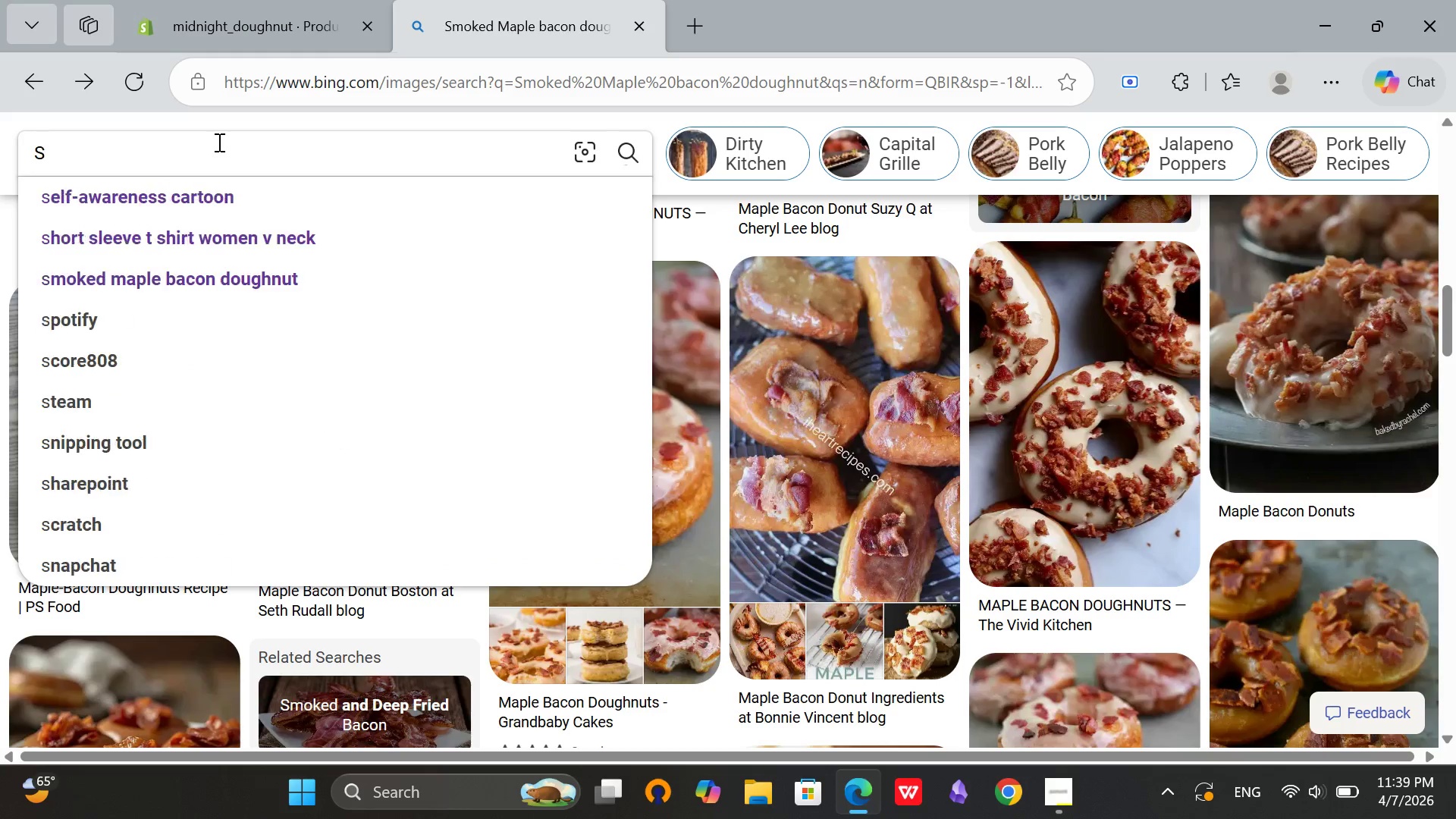 
hold_key(key=Backspace, duration=0.84)
 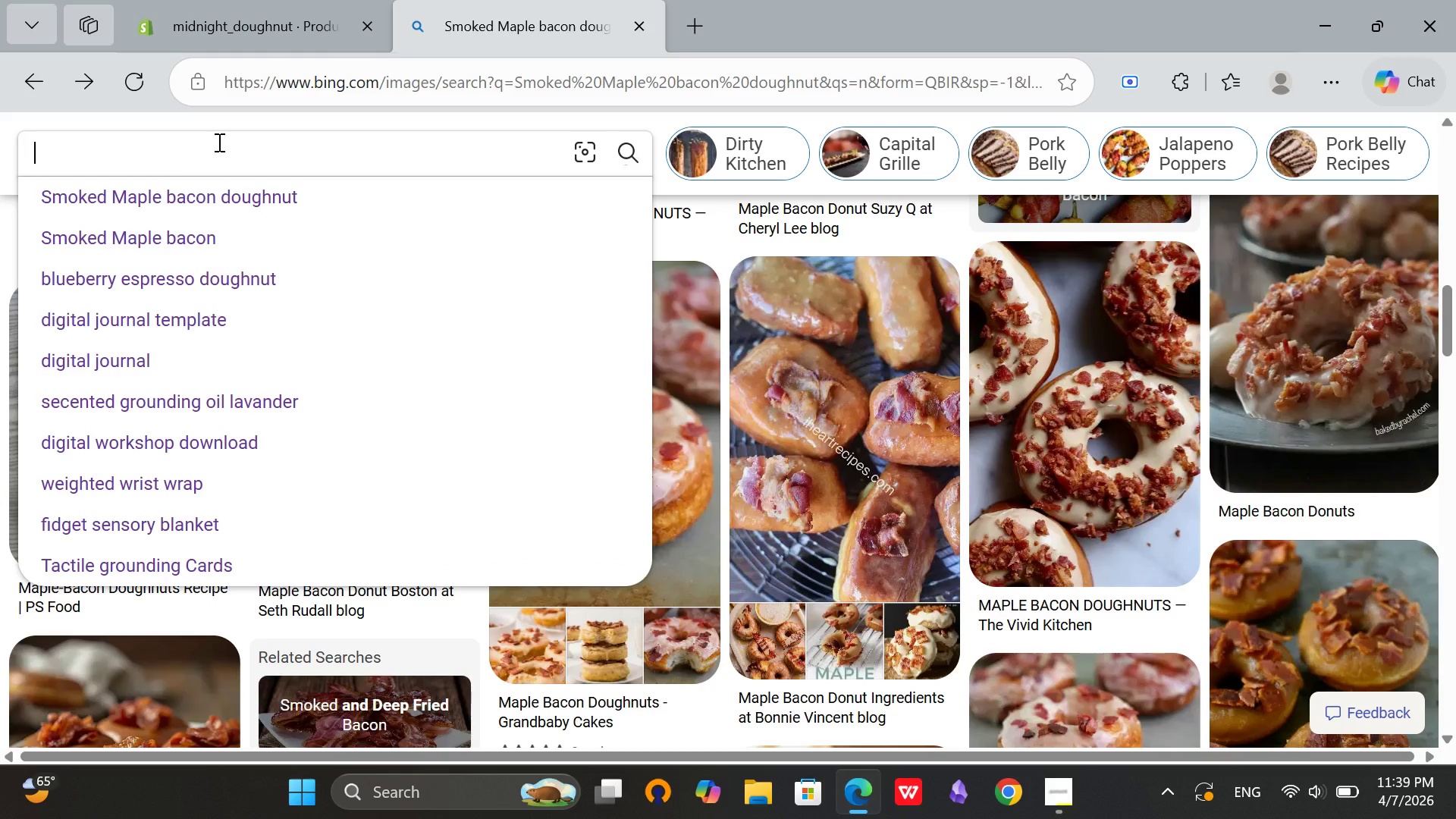 
type(Triple Dark chocolate cayenne doughnut)
 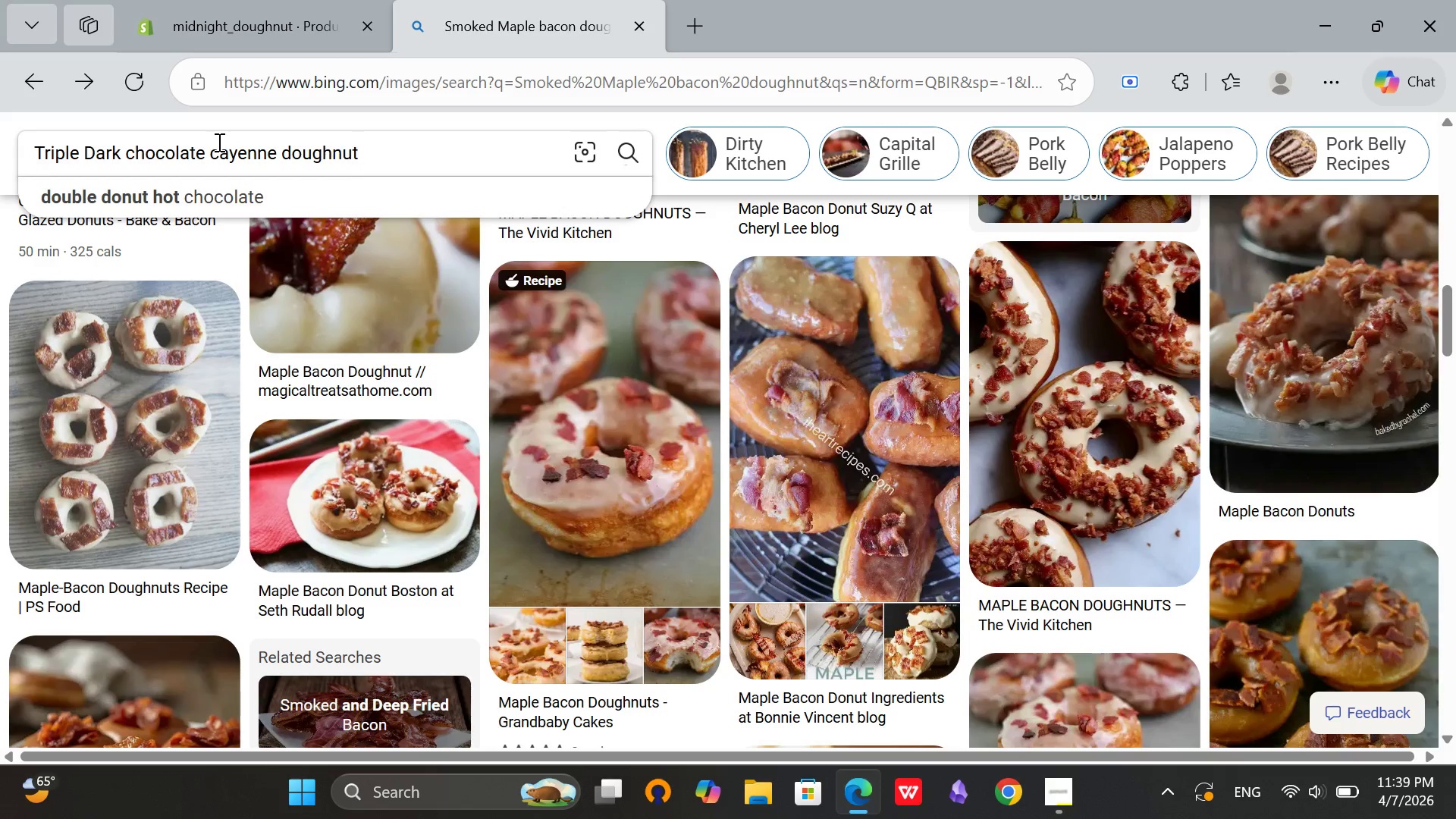 
key(Enter)
 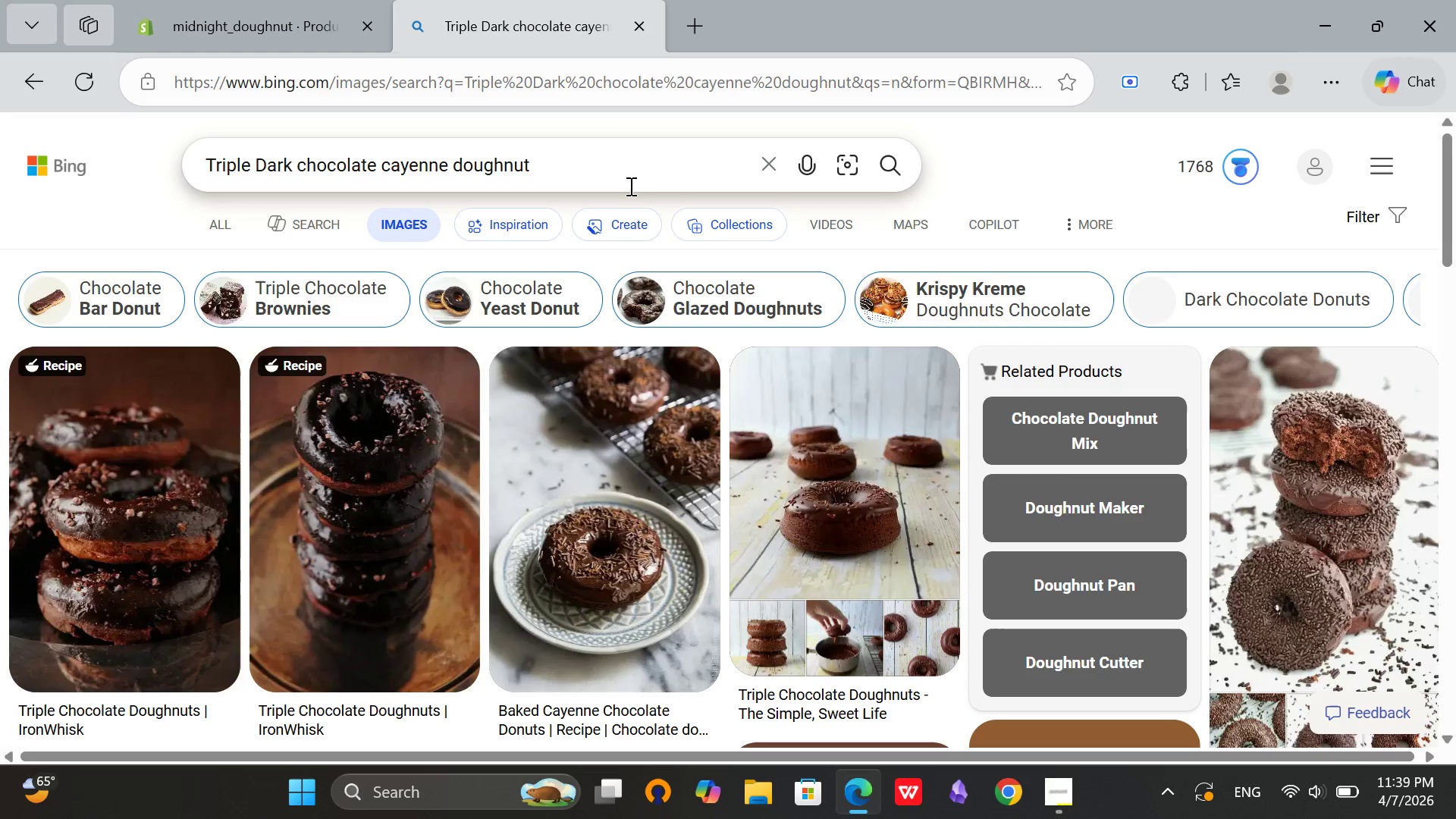 
scroll: coordinate [763, 257], scroll_direction: down, amount: 3.0
 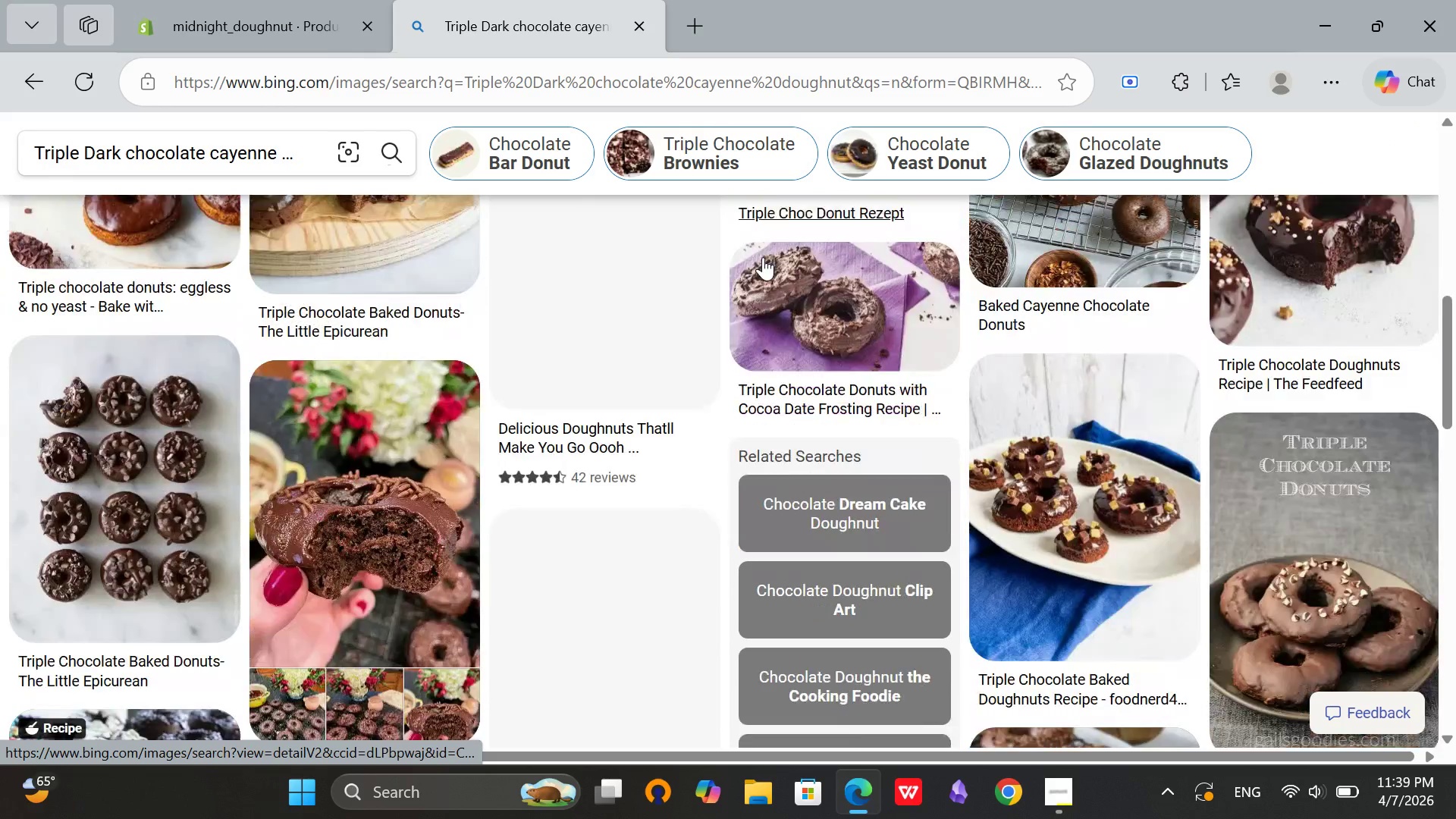 
scroll: coordinate [767, 259], scroll_direction: up, amount: 8.0
 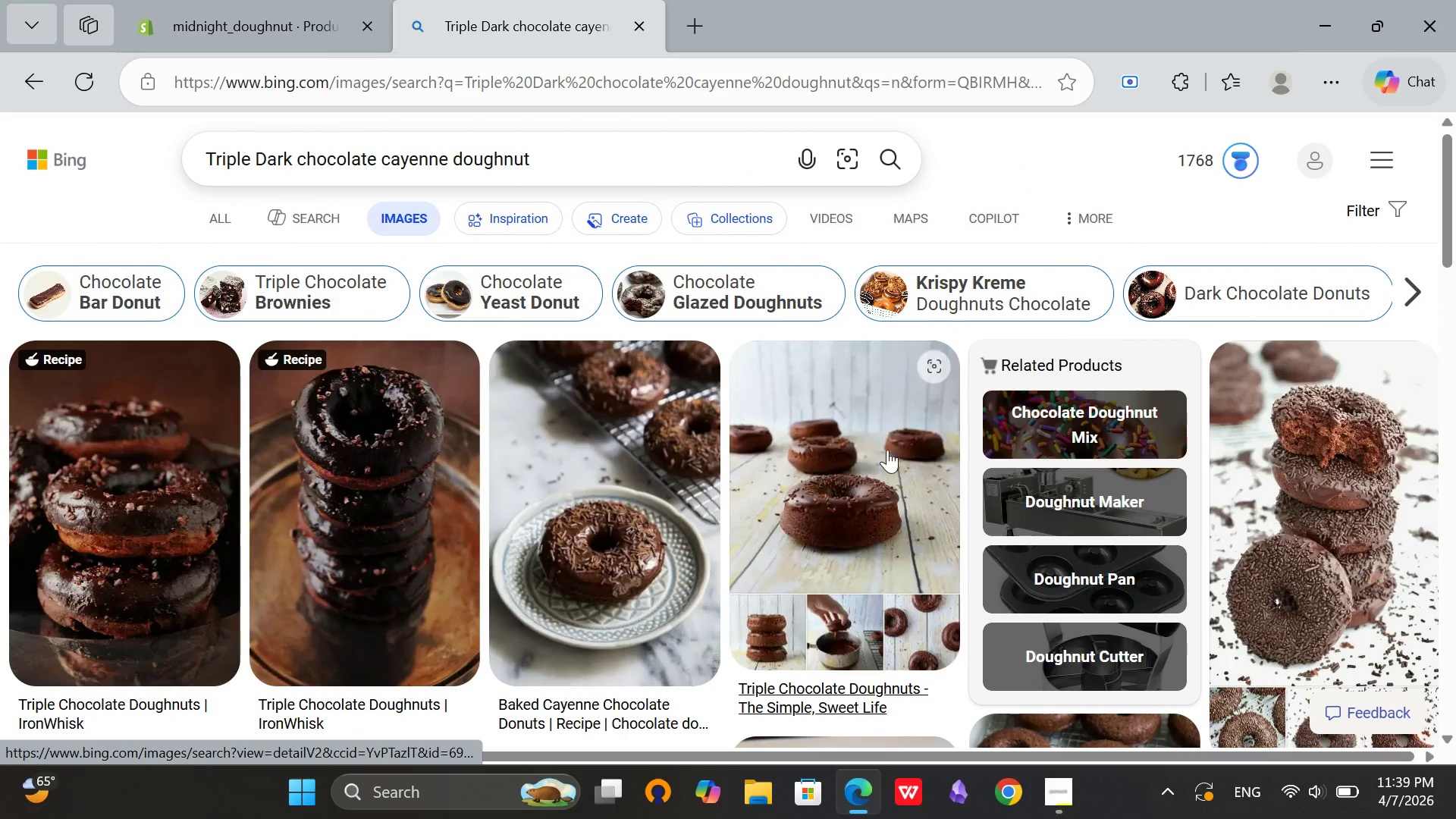 
scroll: coordinate [1201, 491], scroll_direction: down, amount: 10.0
 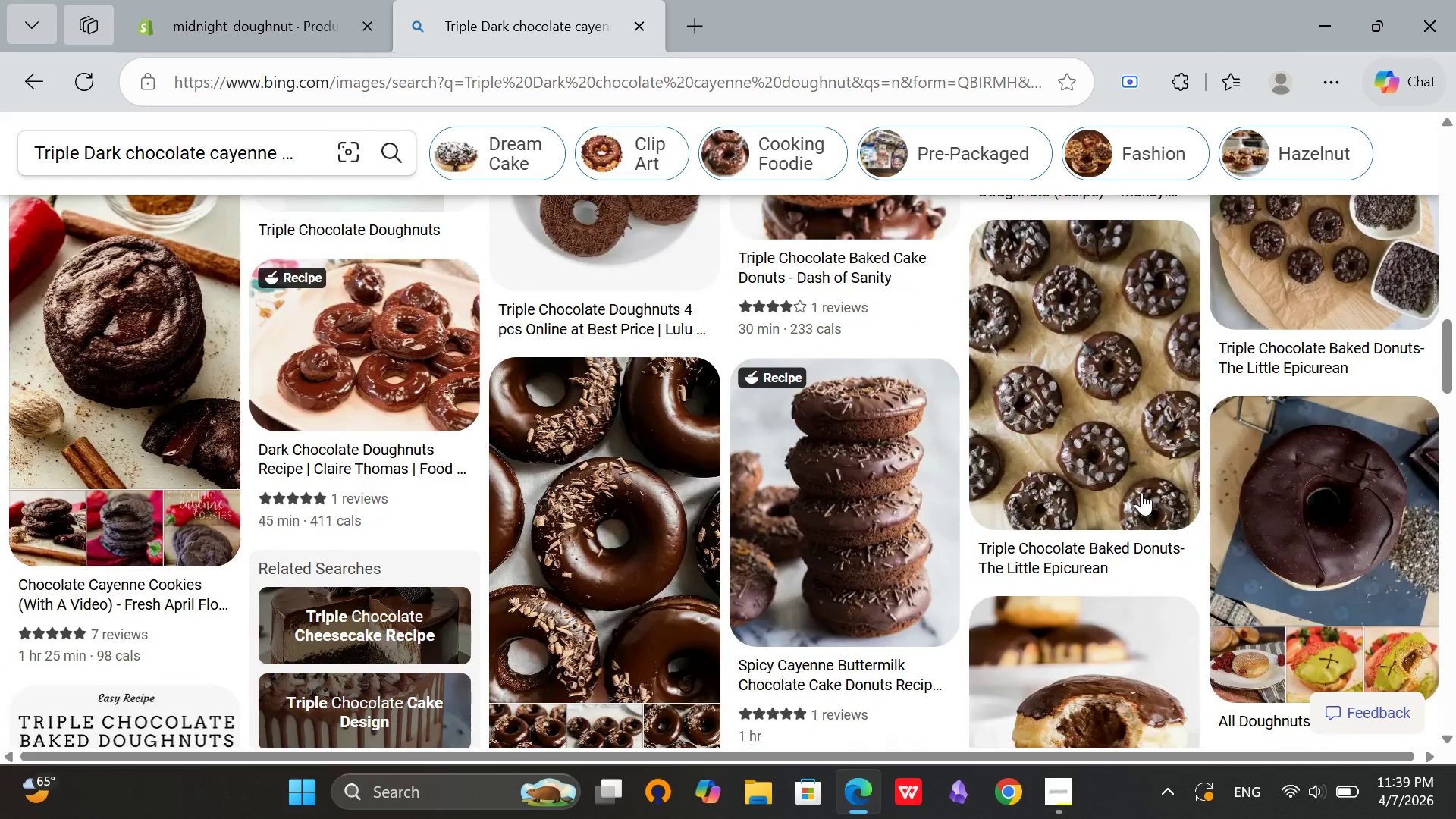 
left_click([826, 461])
 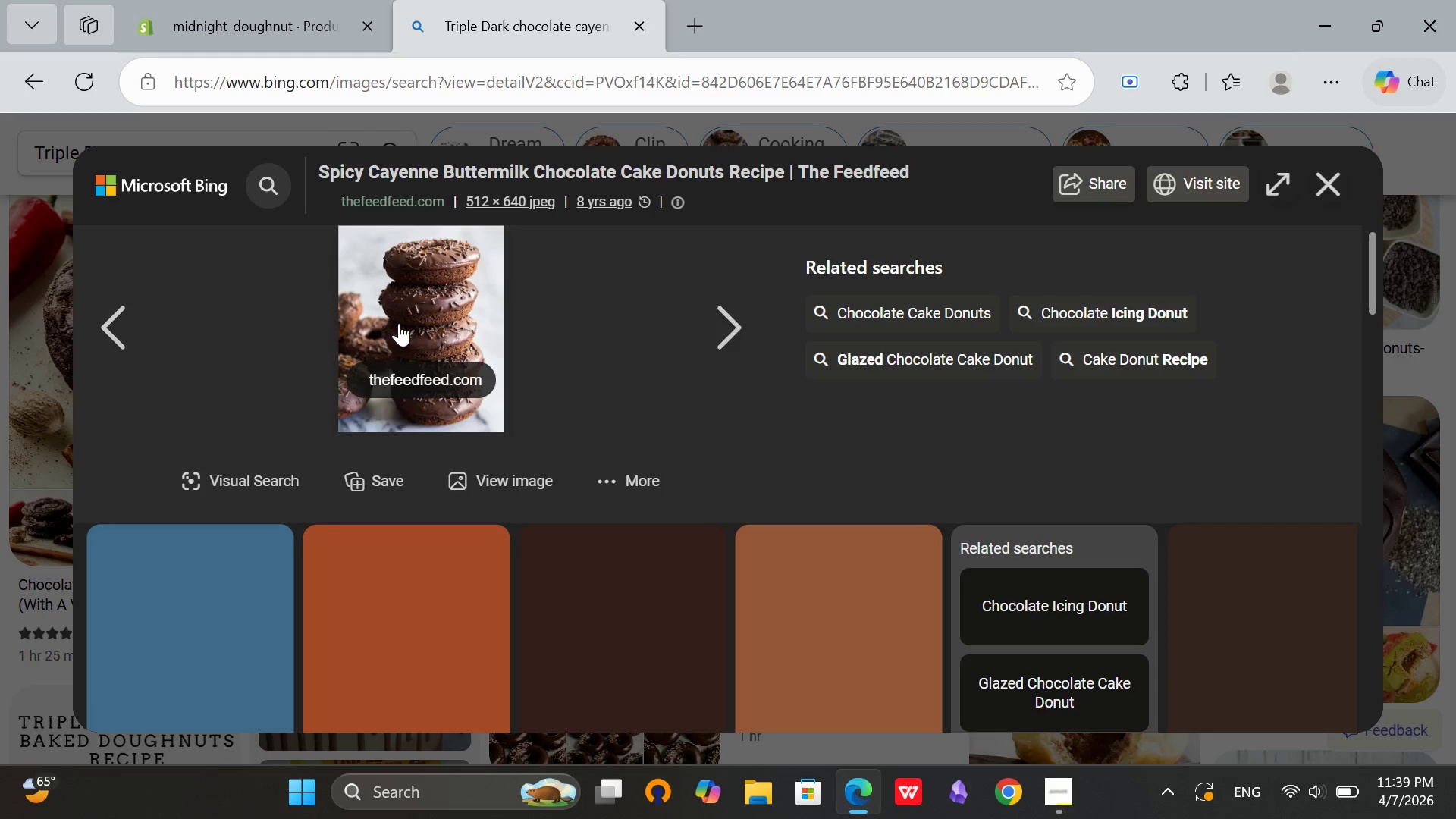 
right_click([399, 317])
 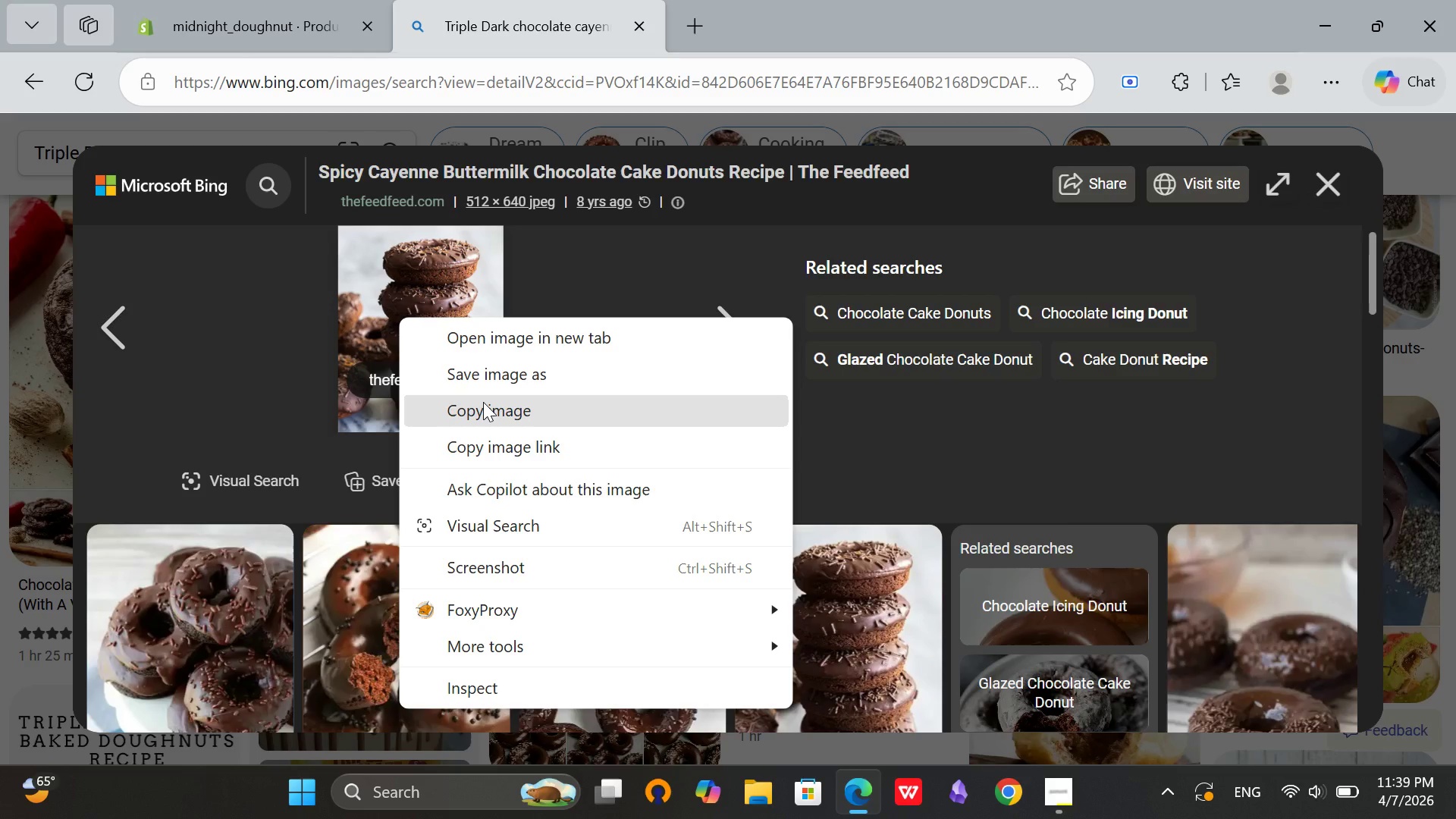 
left_click([482, 381])
 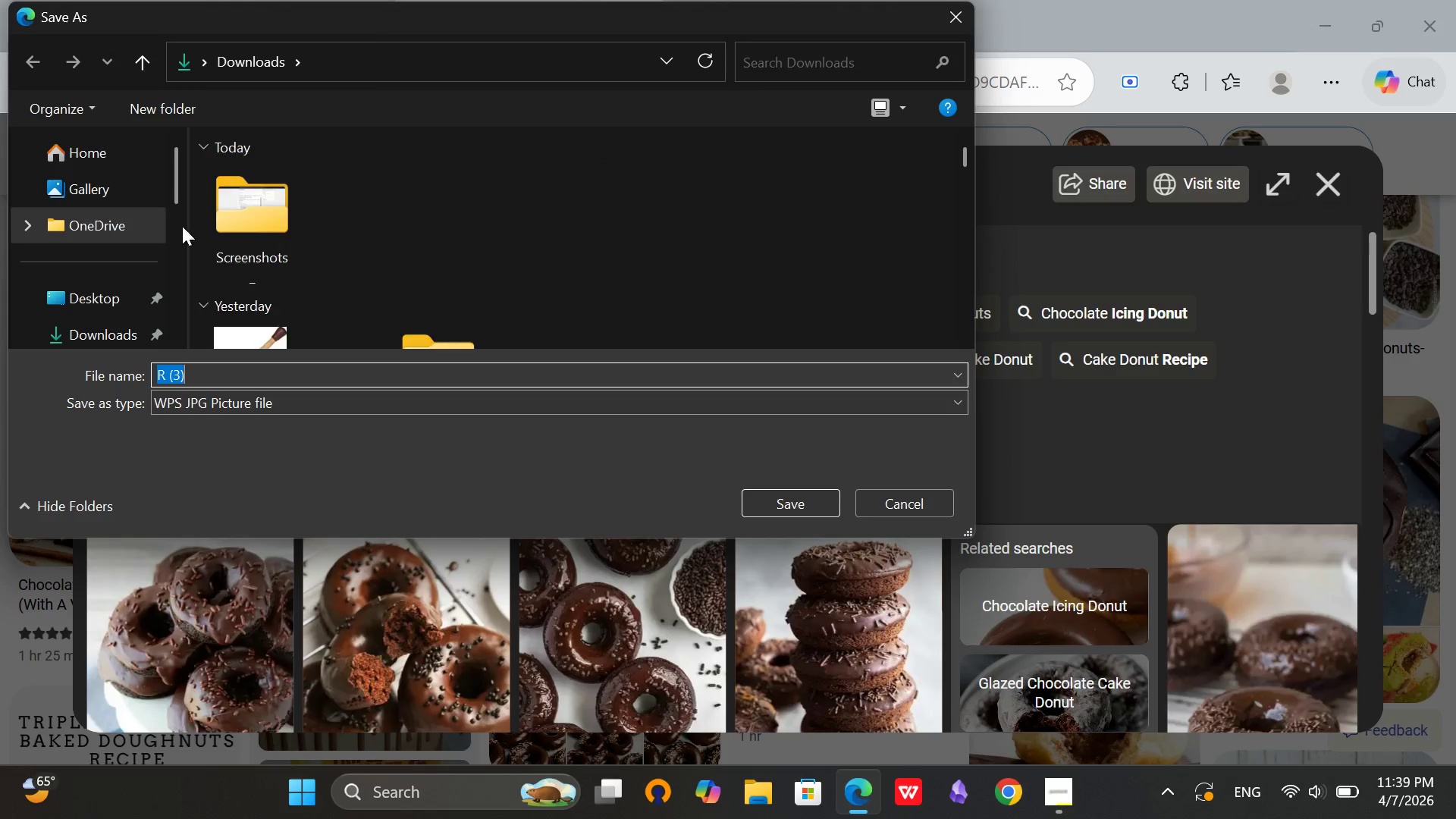 
left_click_drag(start_coordinate=[102, 331], to_coordinate=[98, 329])
 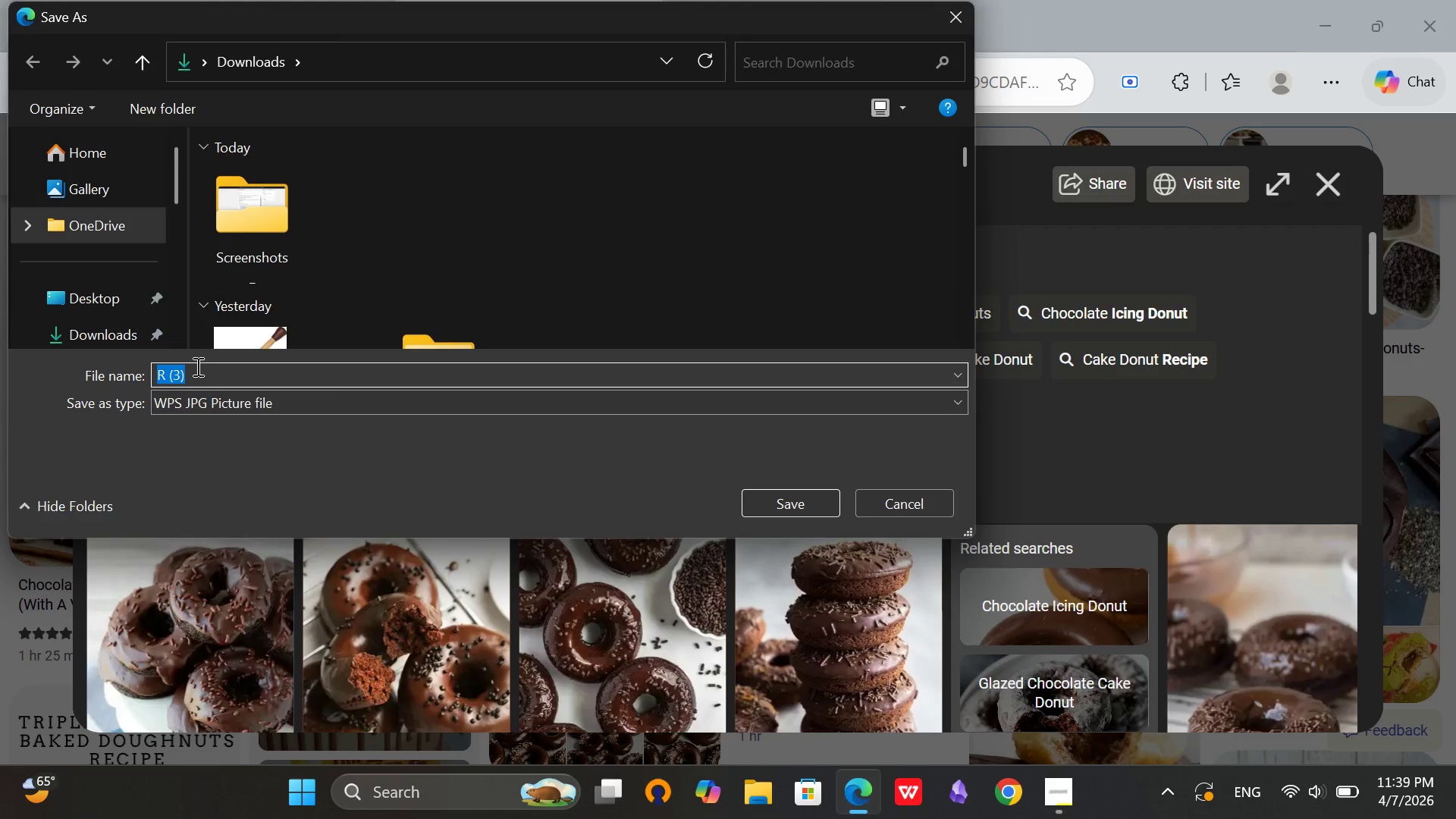 
left_click([196, 366])
 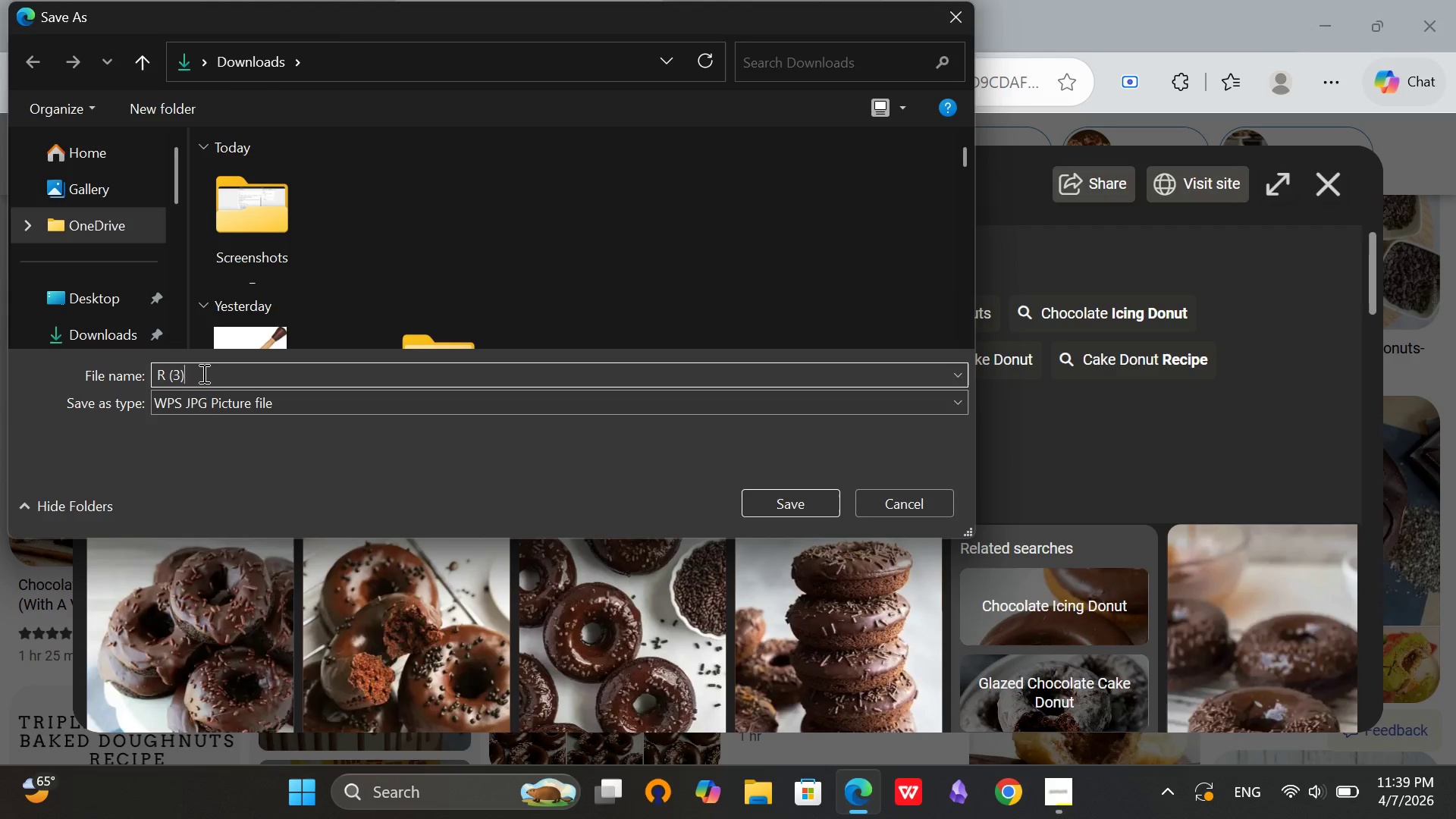 
left_click([202, 373])
 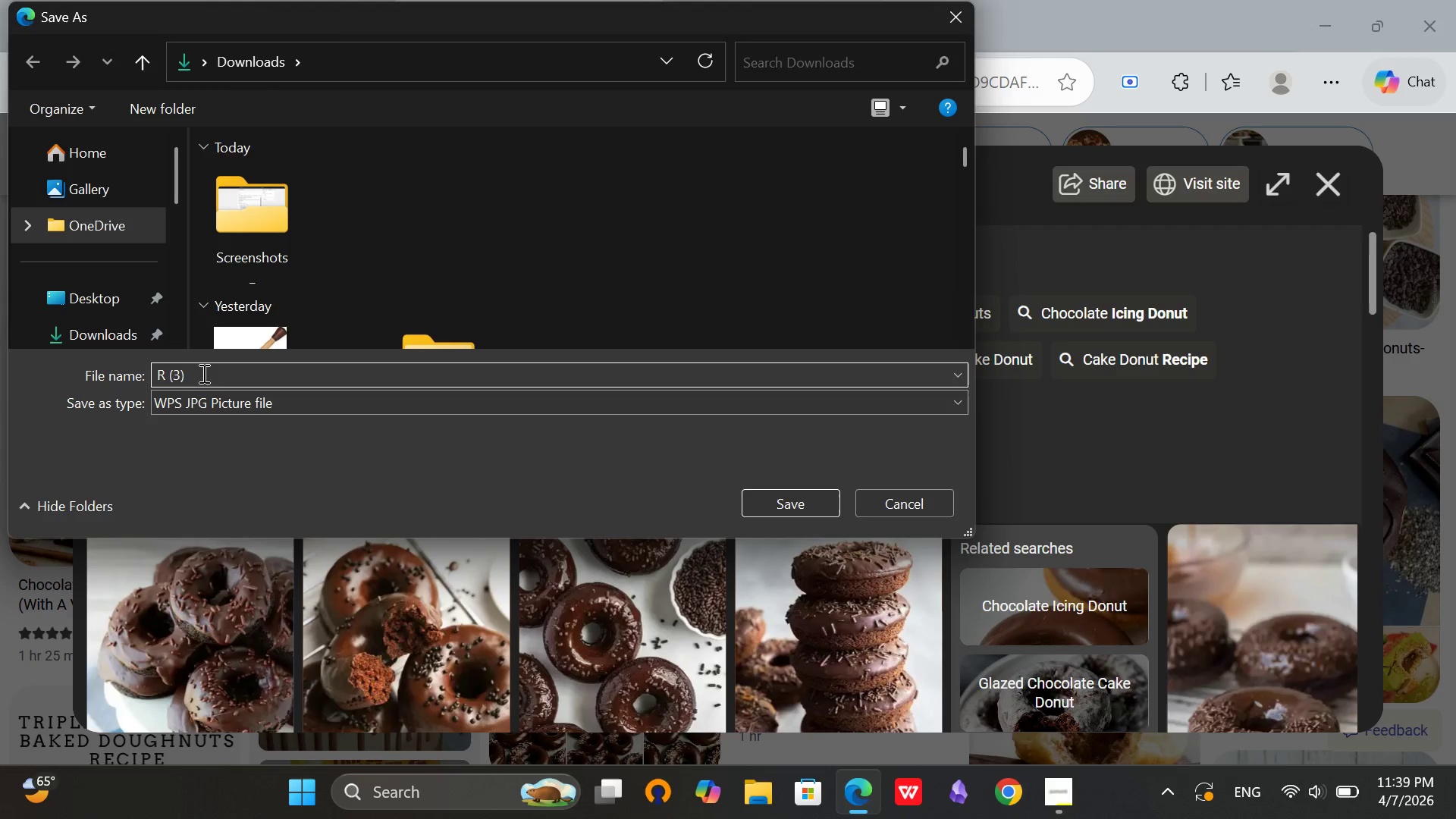 
hold_key(key=Backspace, duration=0.75)
 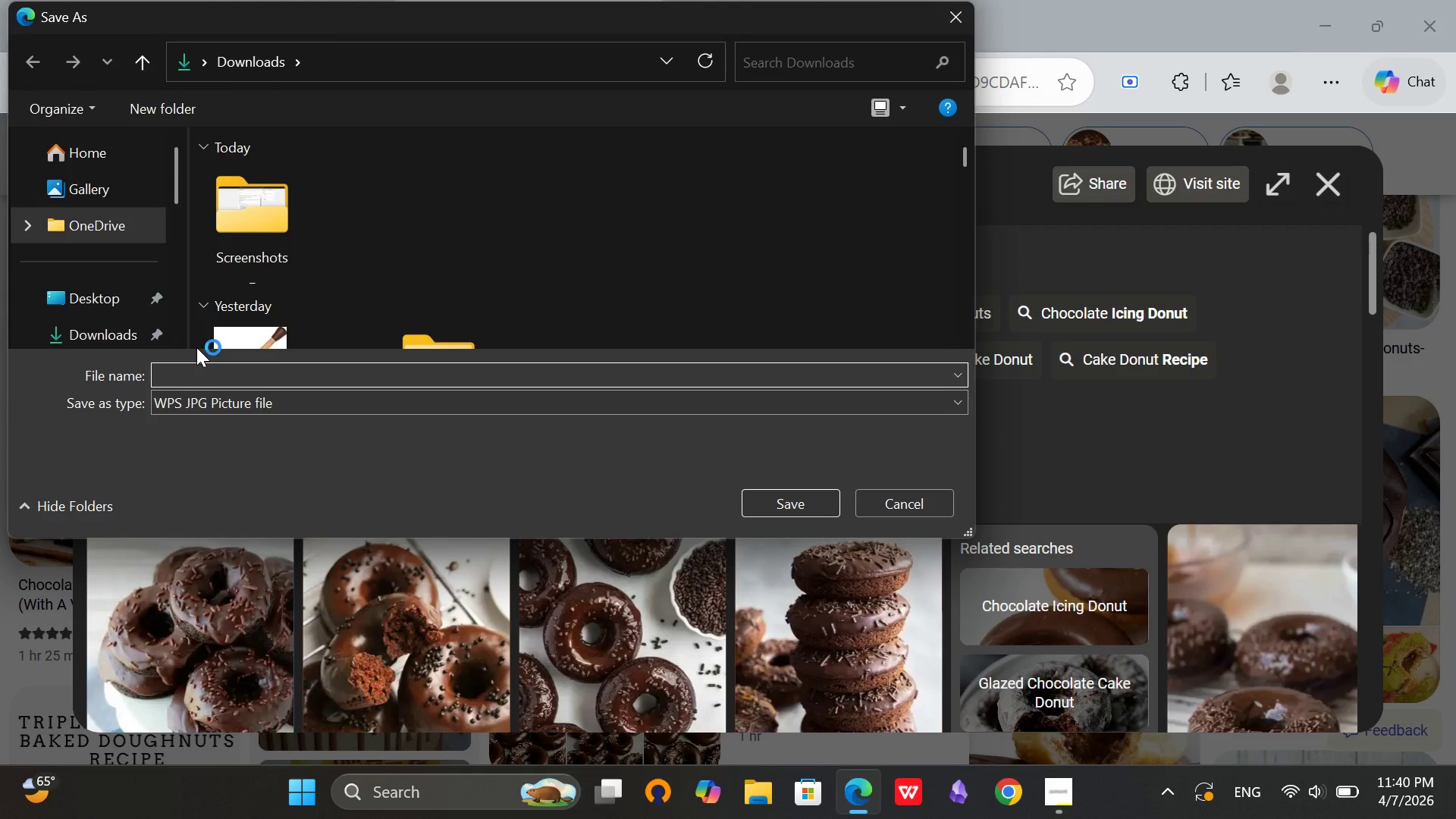 
type(doughnut cayenne)
 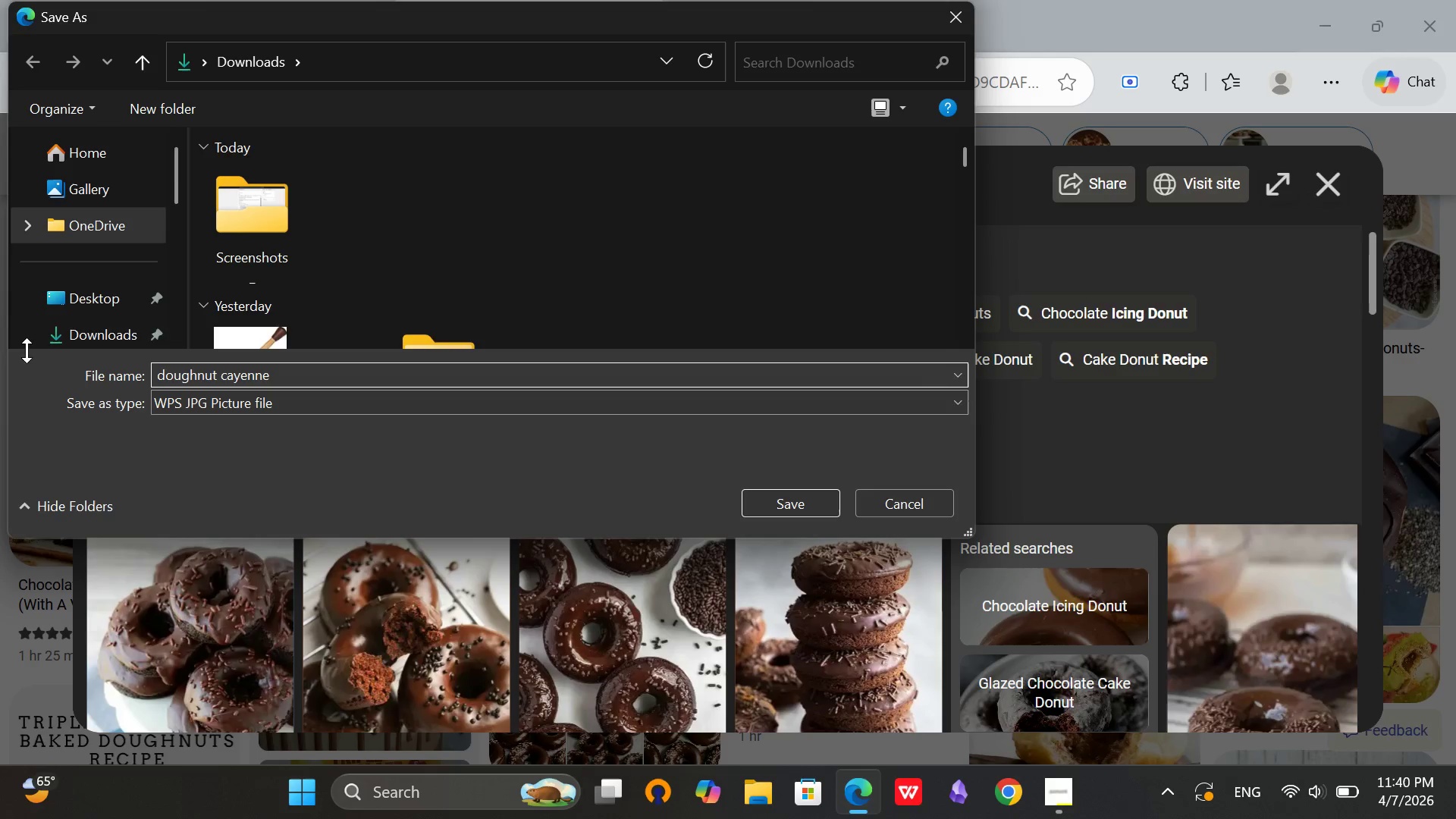 
left_click([55, 341])
 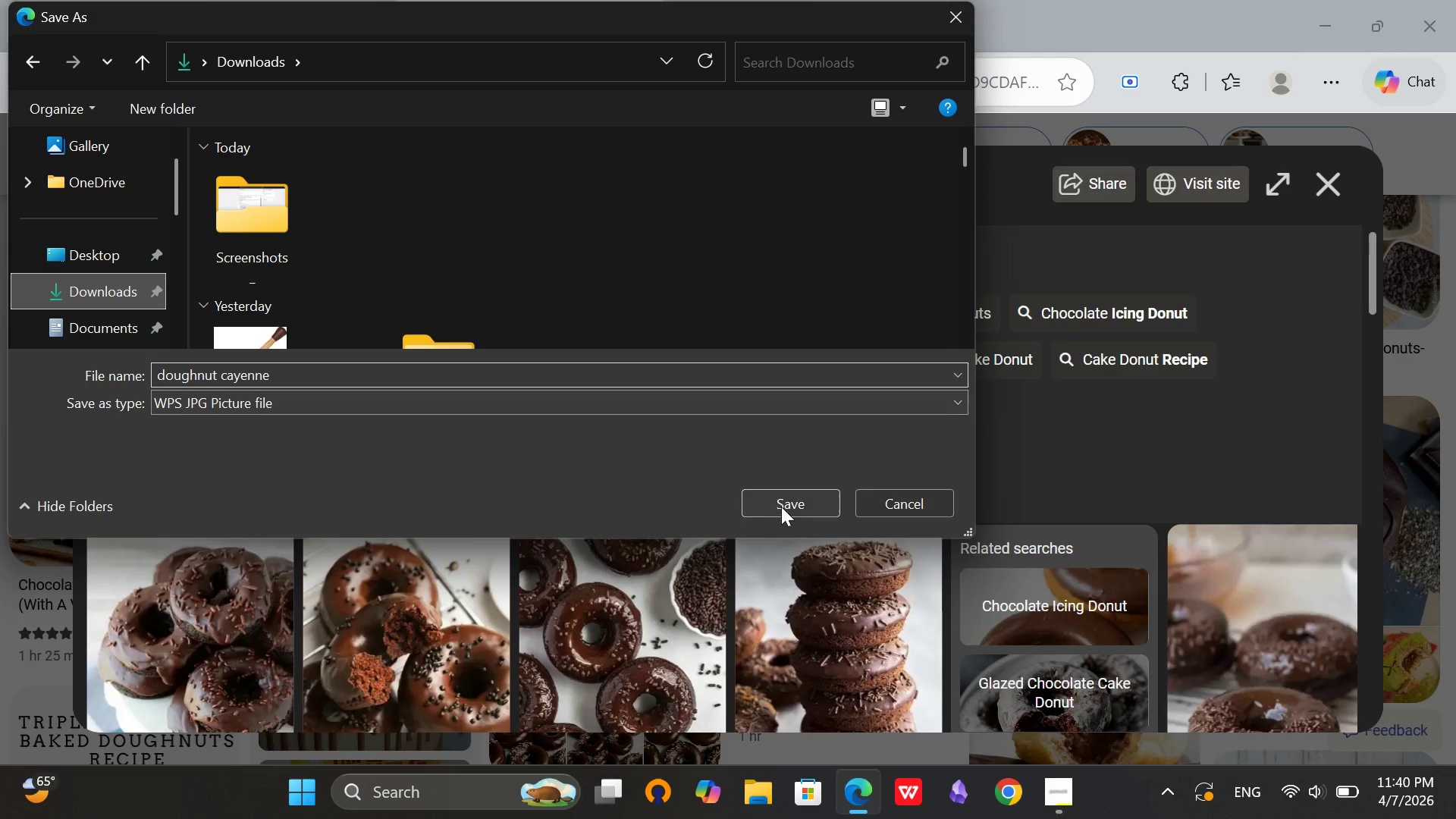 
left_click([782, 507])
 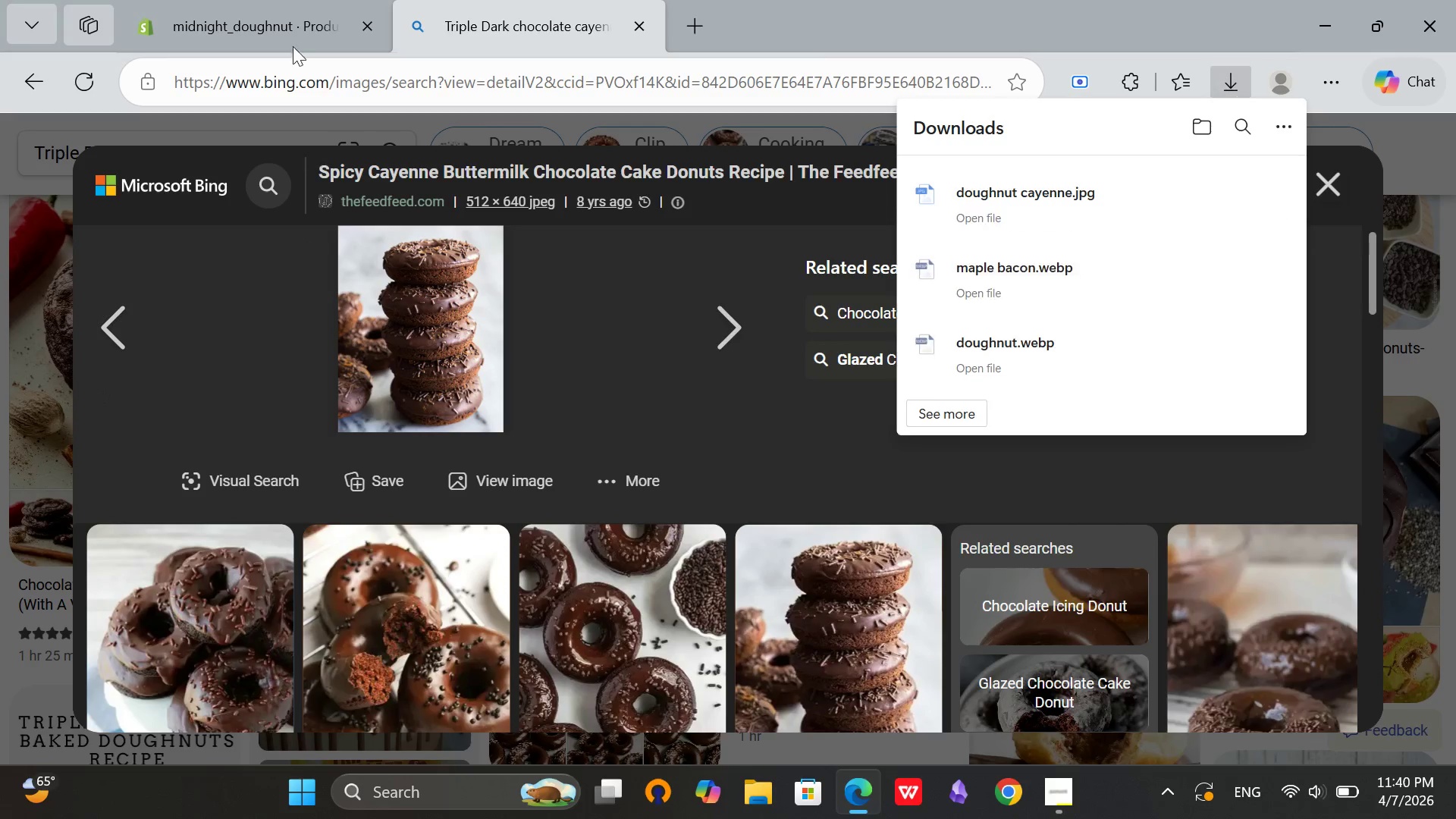 
left_click([248, 0])
 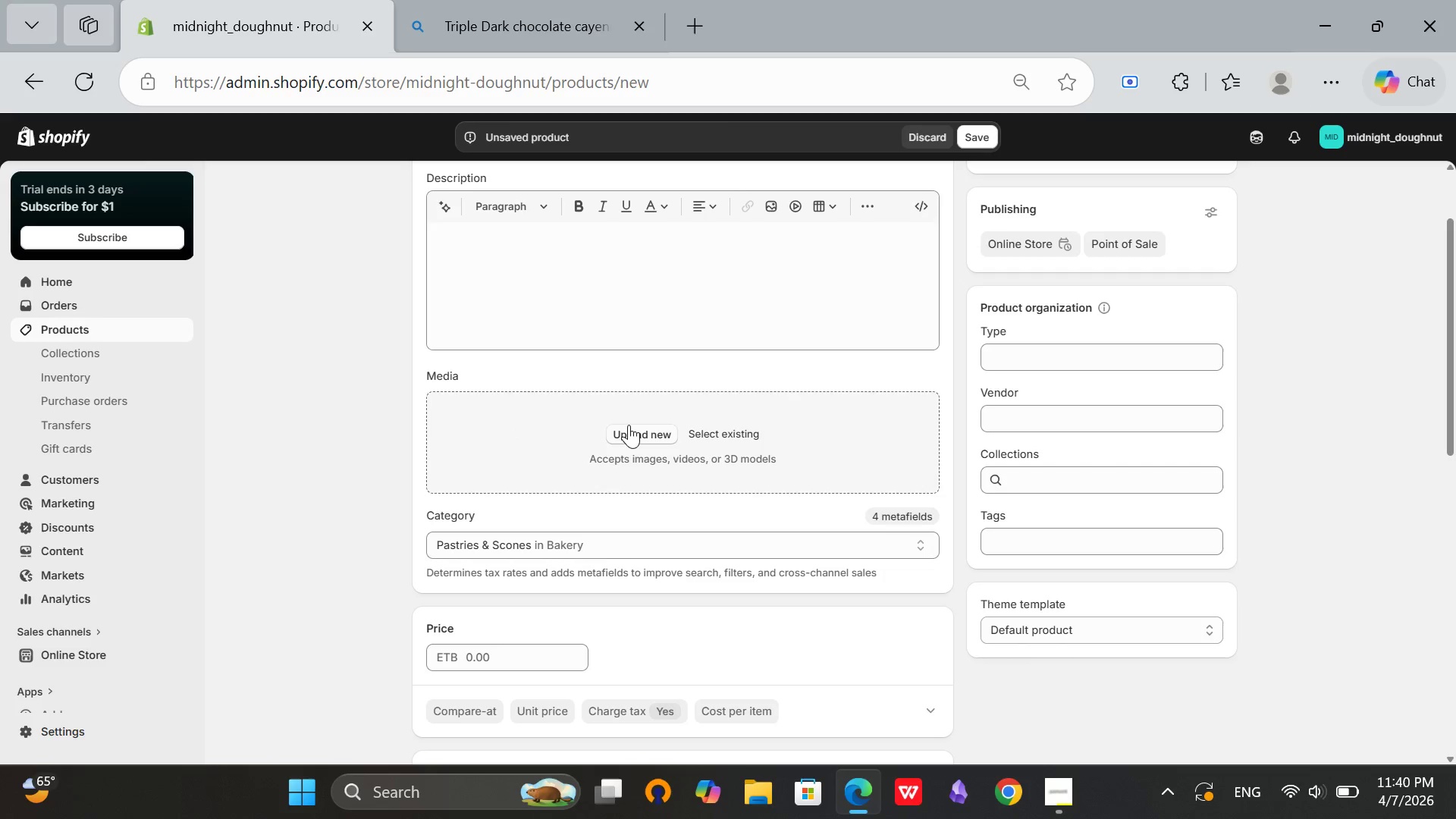 
left_click([631, 425])
 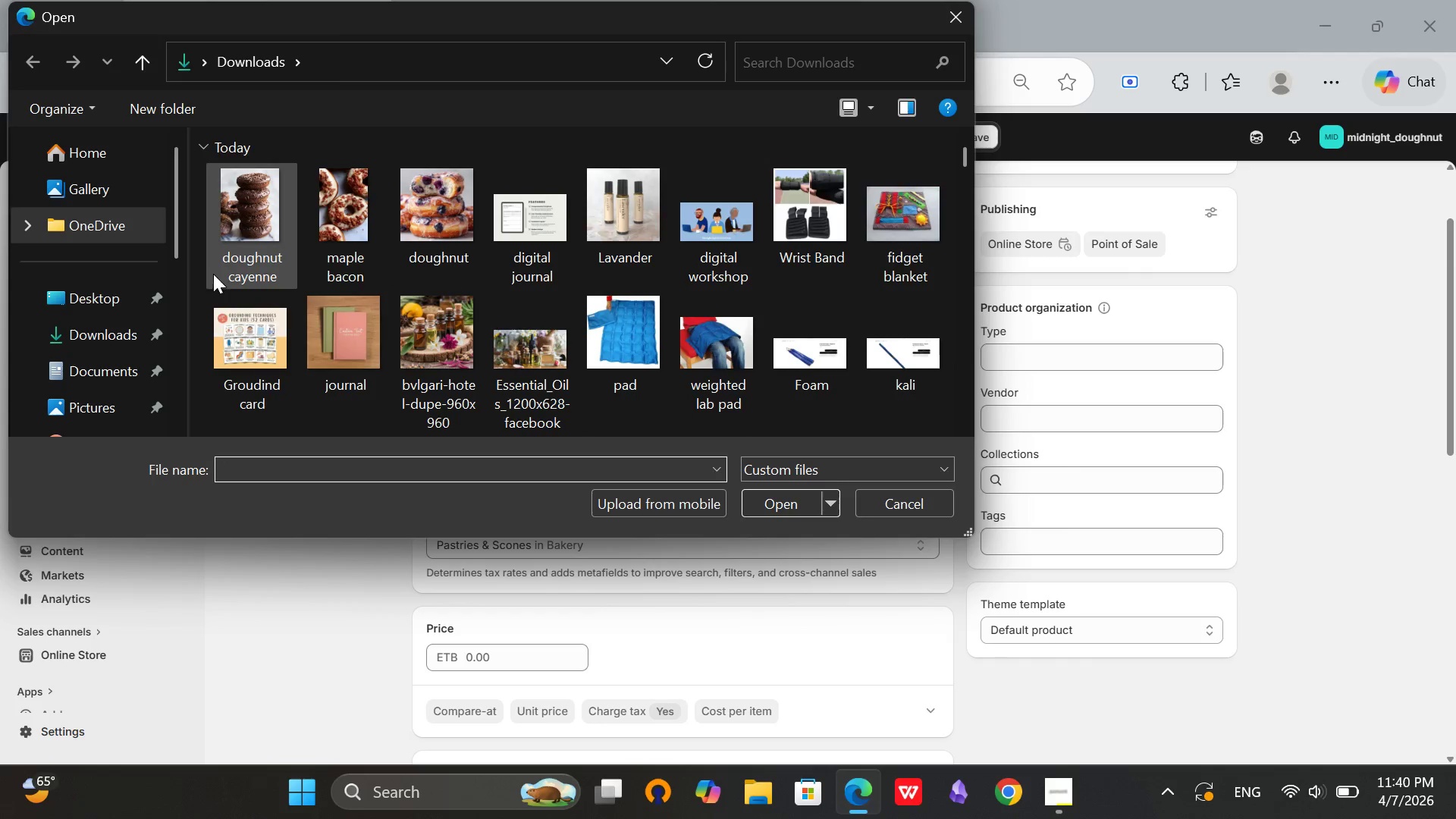 
double_click([253, 212])
 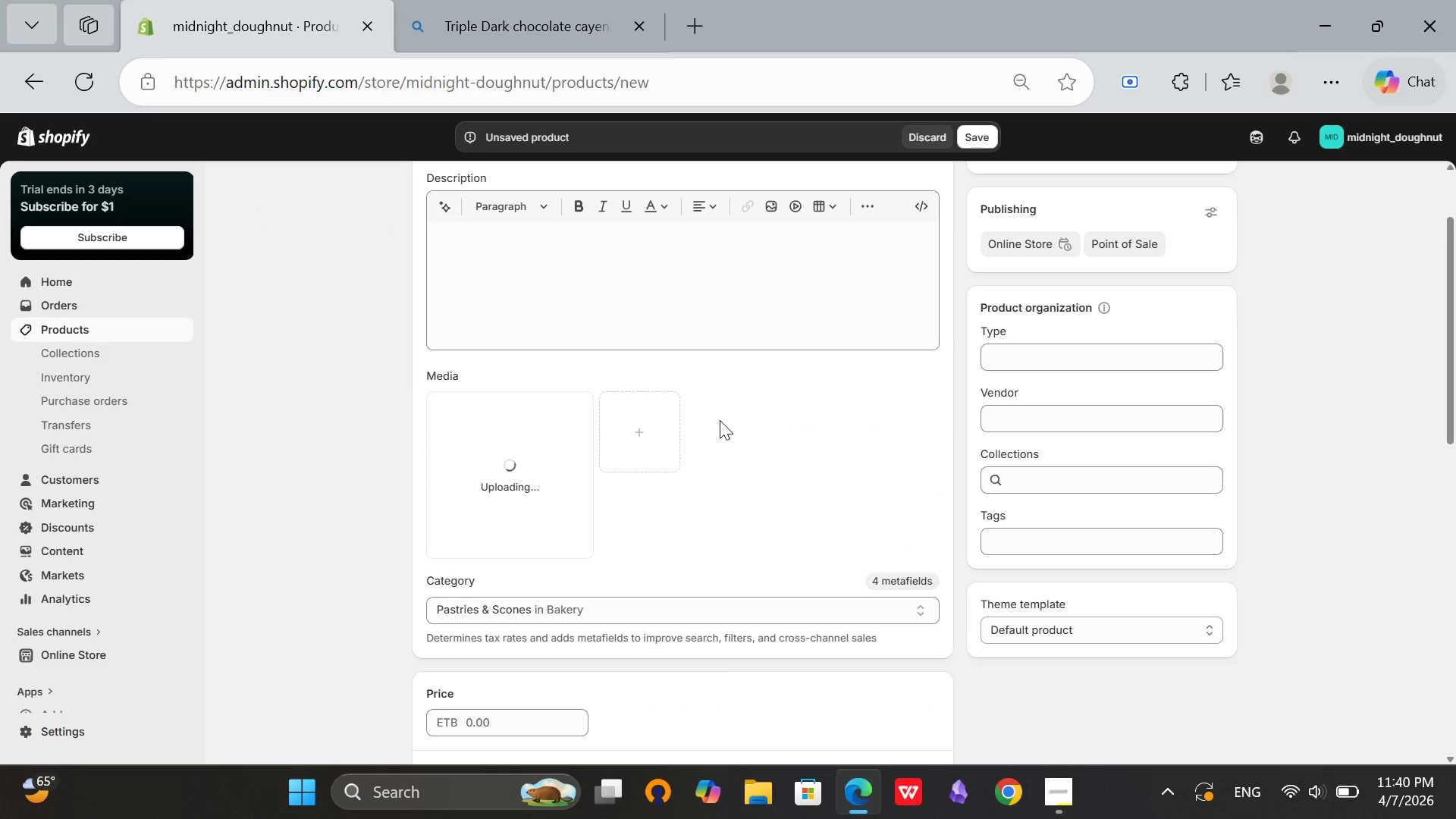 
scroll: coordinate [642, 418], scroll_direction: up, amount: 3.0
 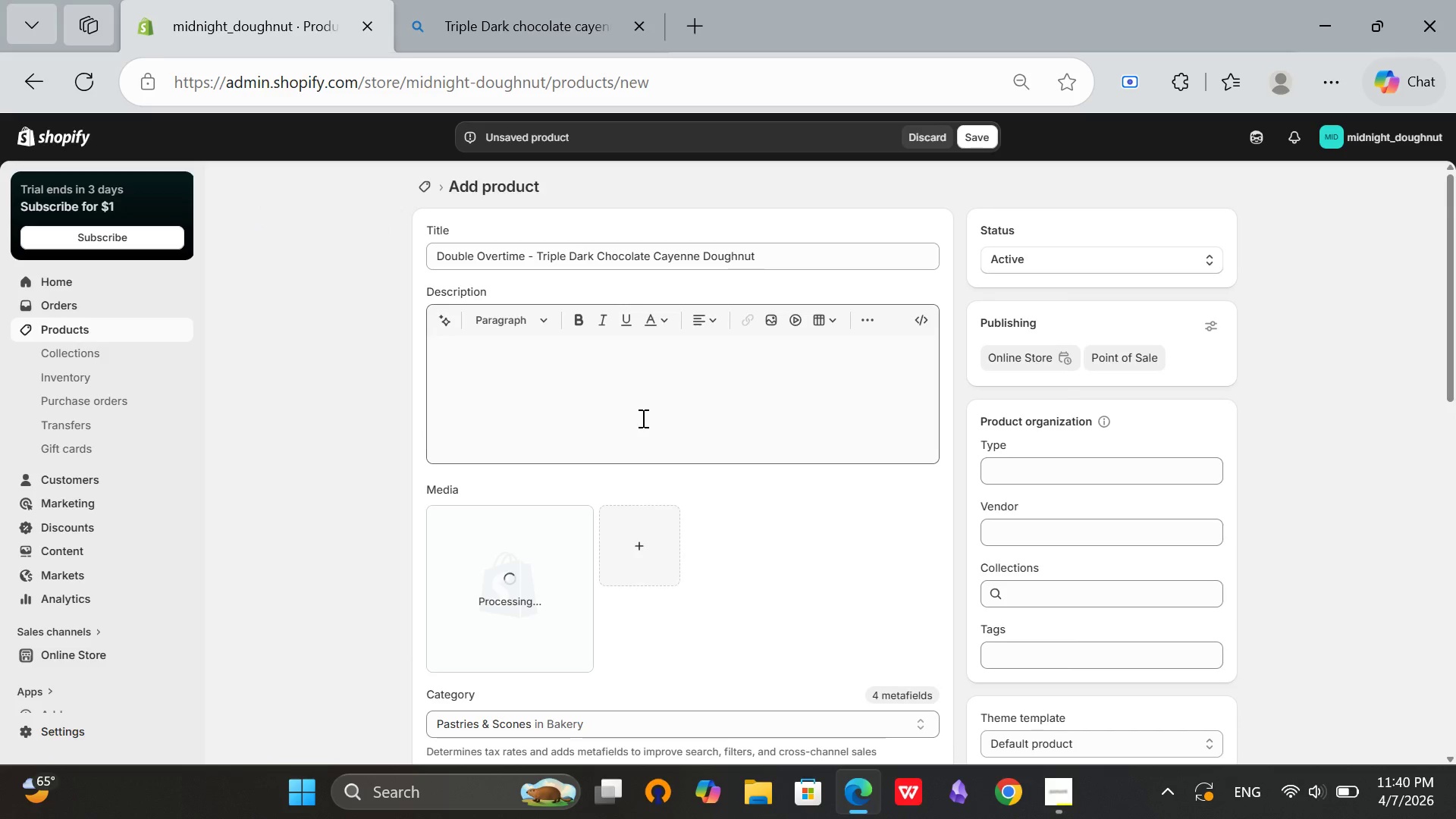 
left_click([642, 418])
 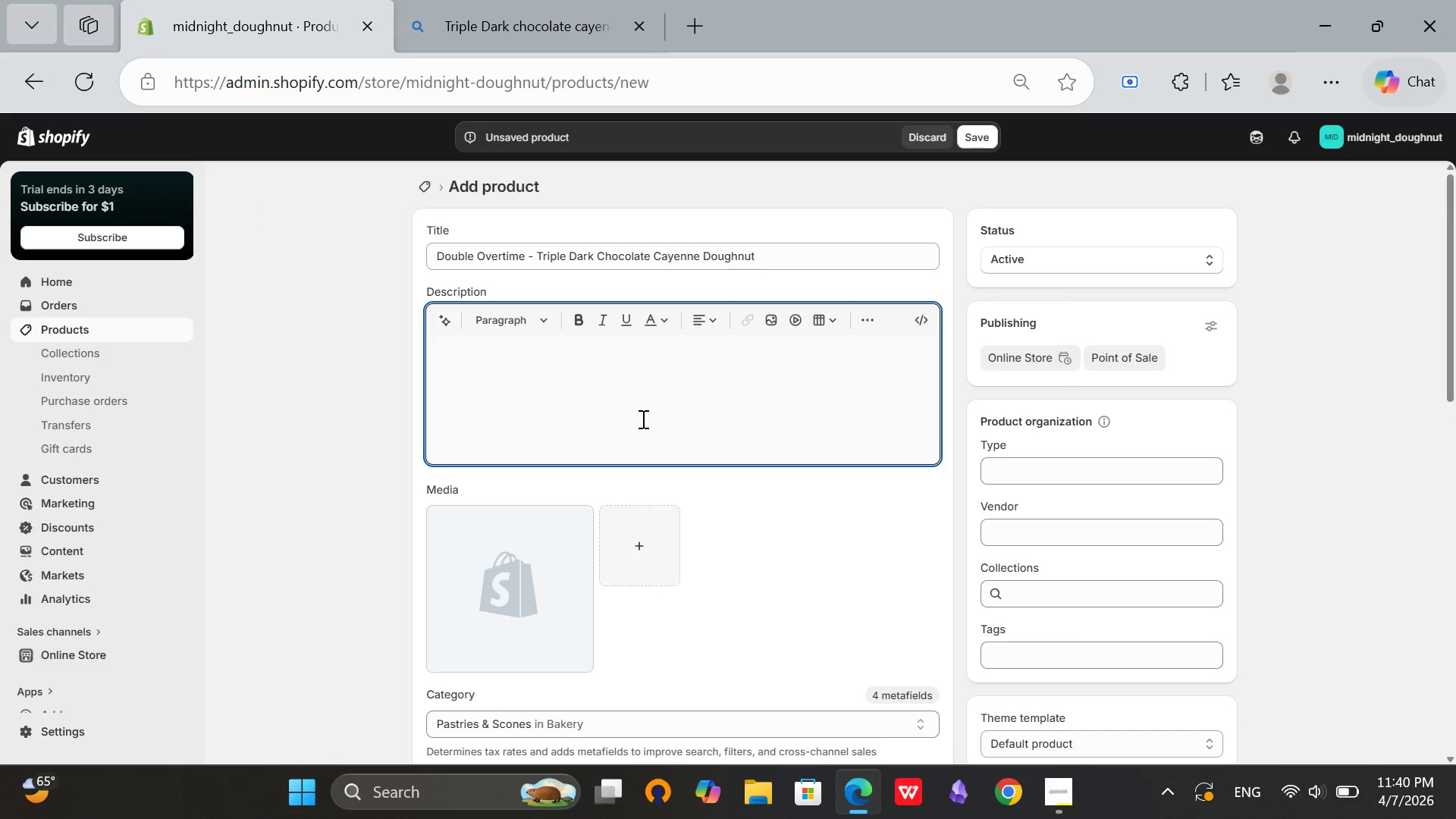 
type(Double Overt)
key(Backspace)
type(tiime)
key(Backspace)
key(Backspace)
key(Backspace)
type(me is for the third shift. And the fourth. When you need a metaboi)
key(Backspace)
type(lic kick to push thorugh.)
 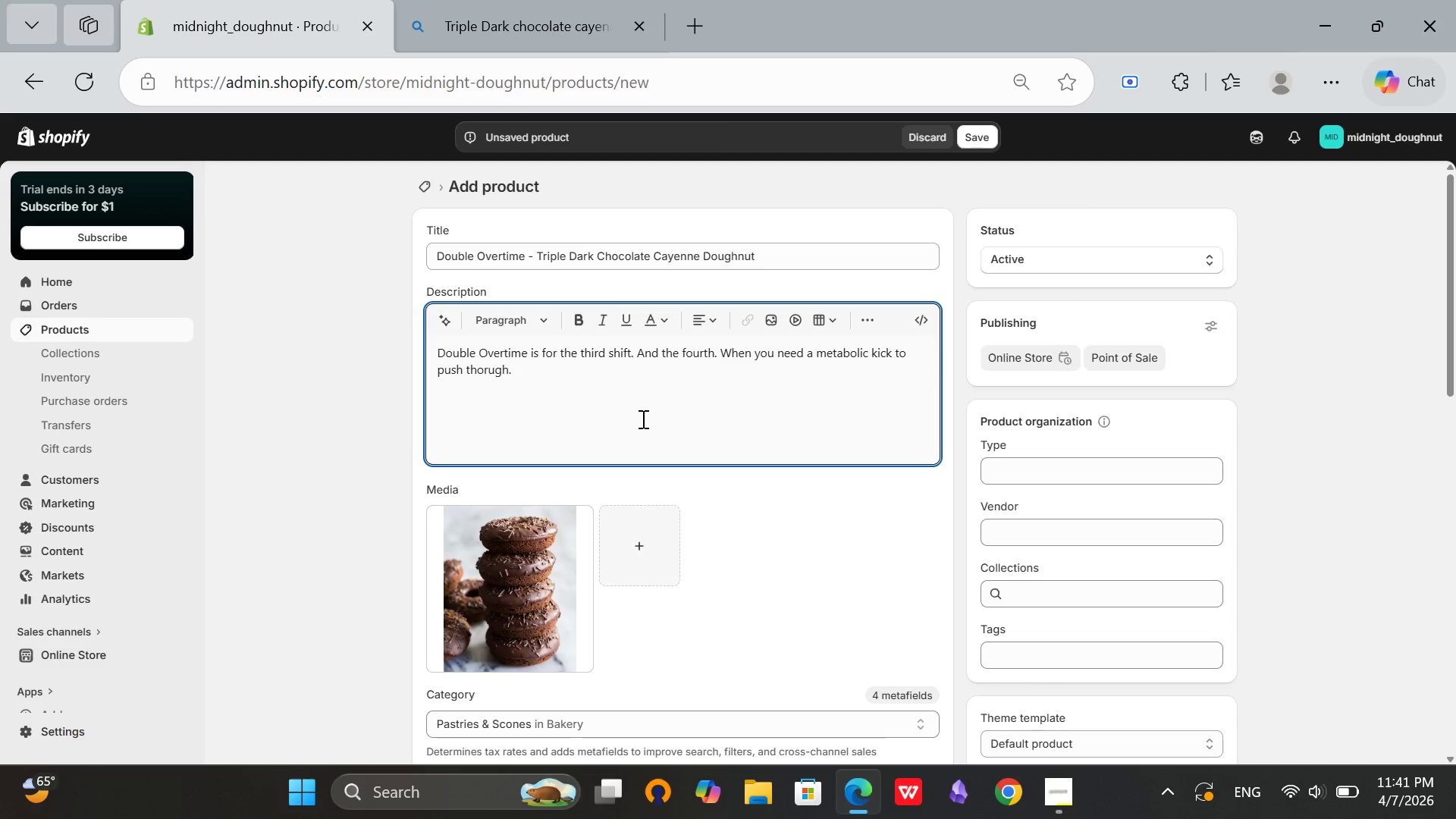 
key(Enter)
 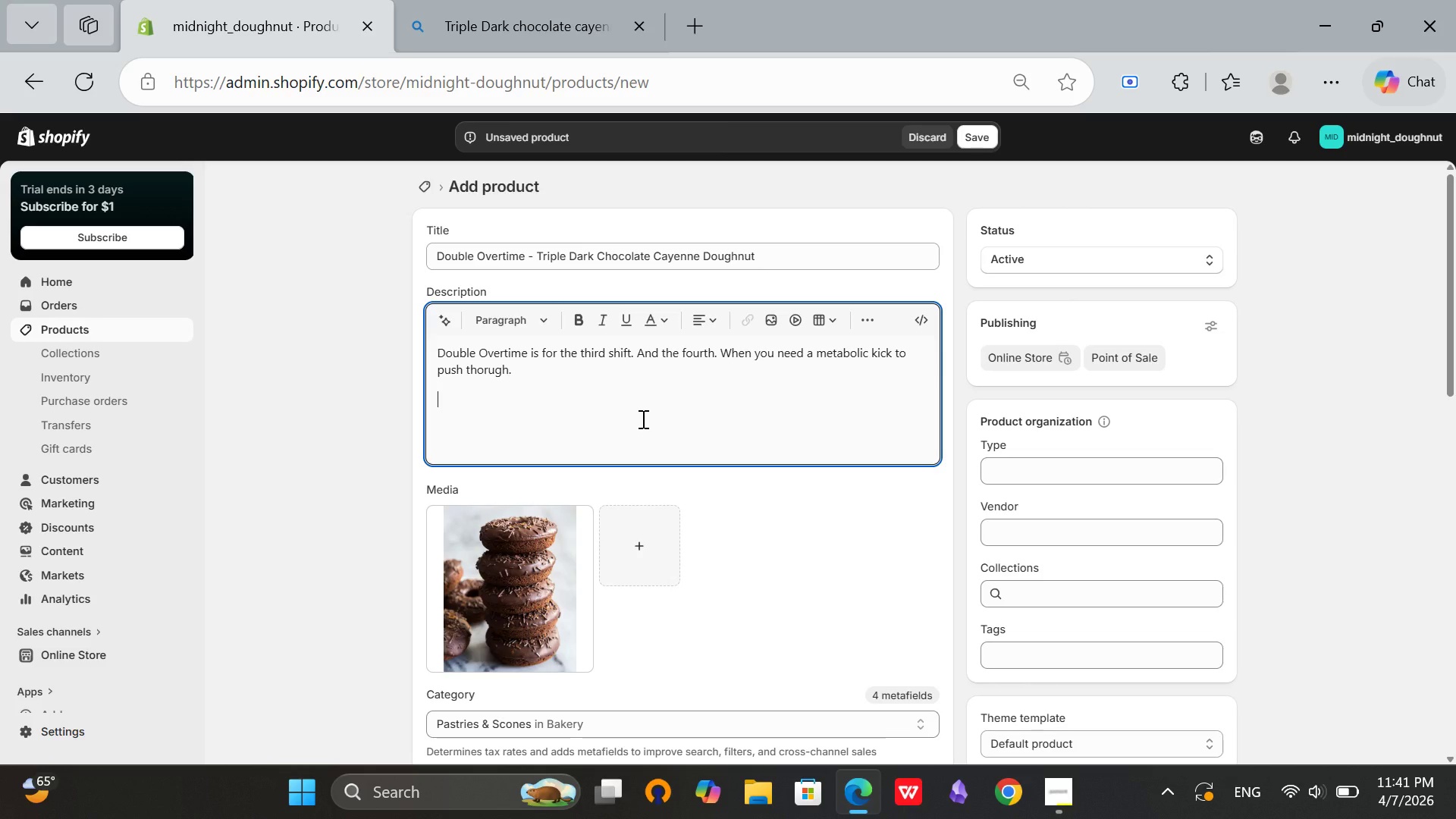 
type(What's IN)
key(Backspace)
key(Backspace)
type(inside:)
 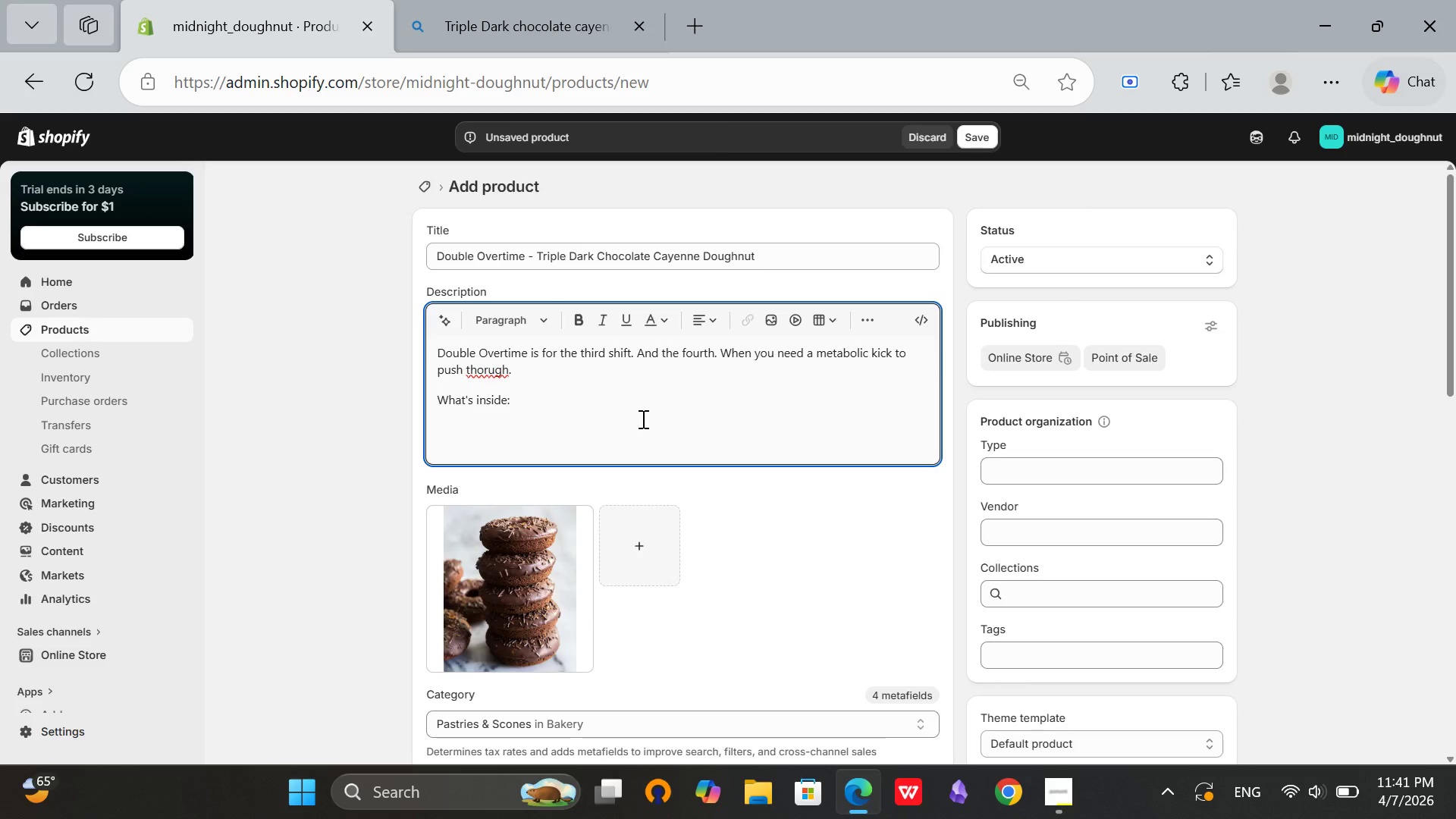 
left_click([544, 370])
 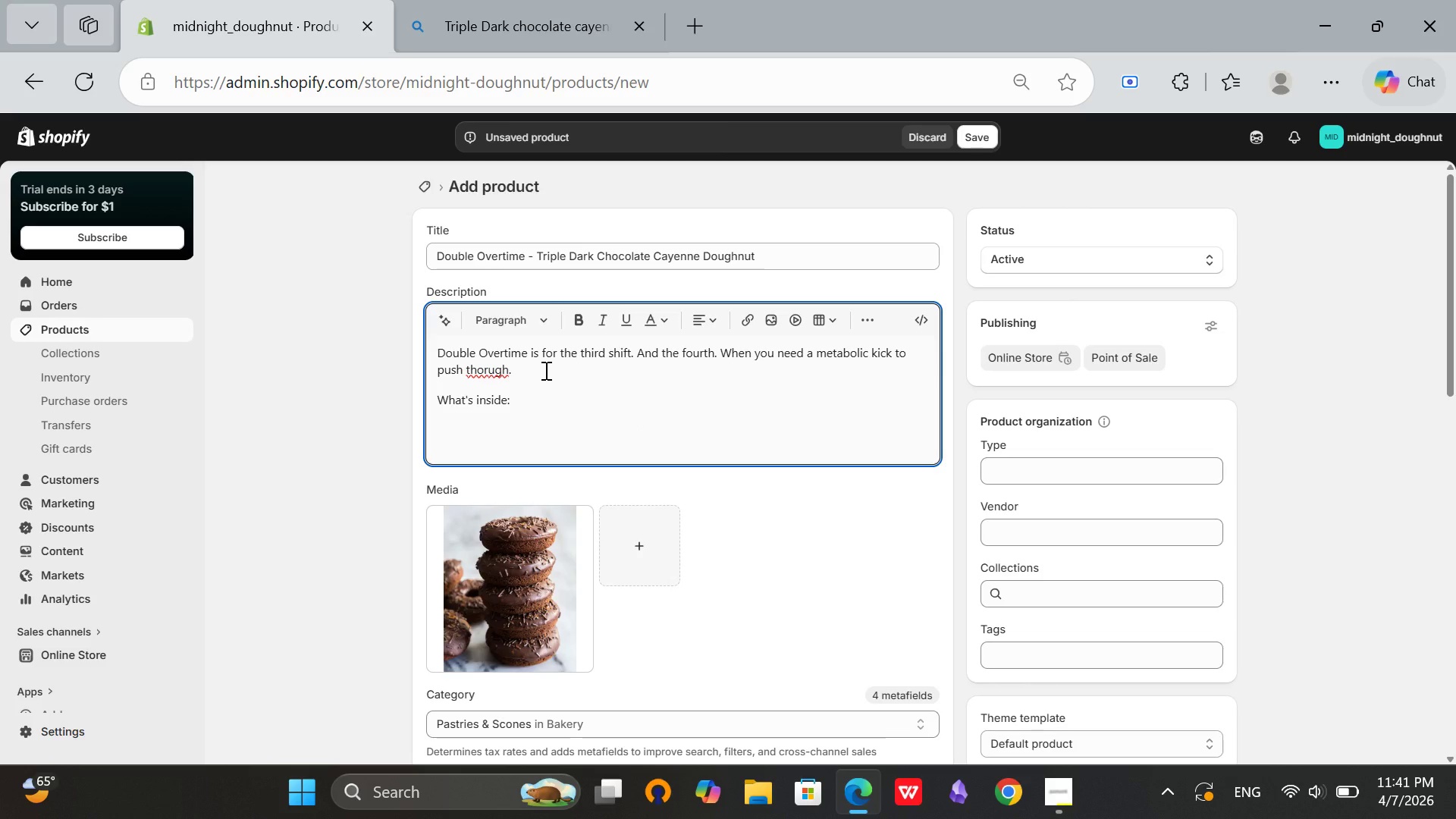 
key(Backspace)
key(Backspace)
key(Backspace)
key(Backspace)
key(Backspace)
key(Backspace)
type(rough.)
 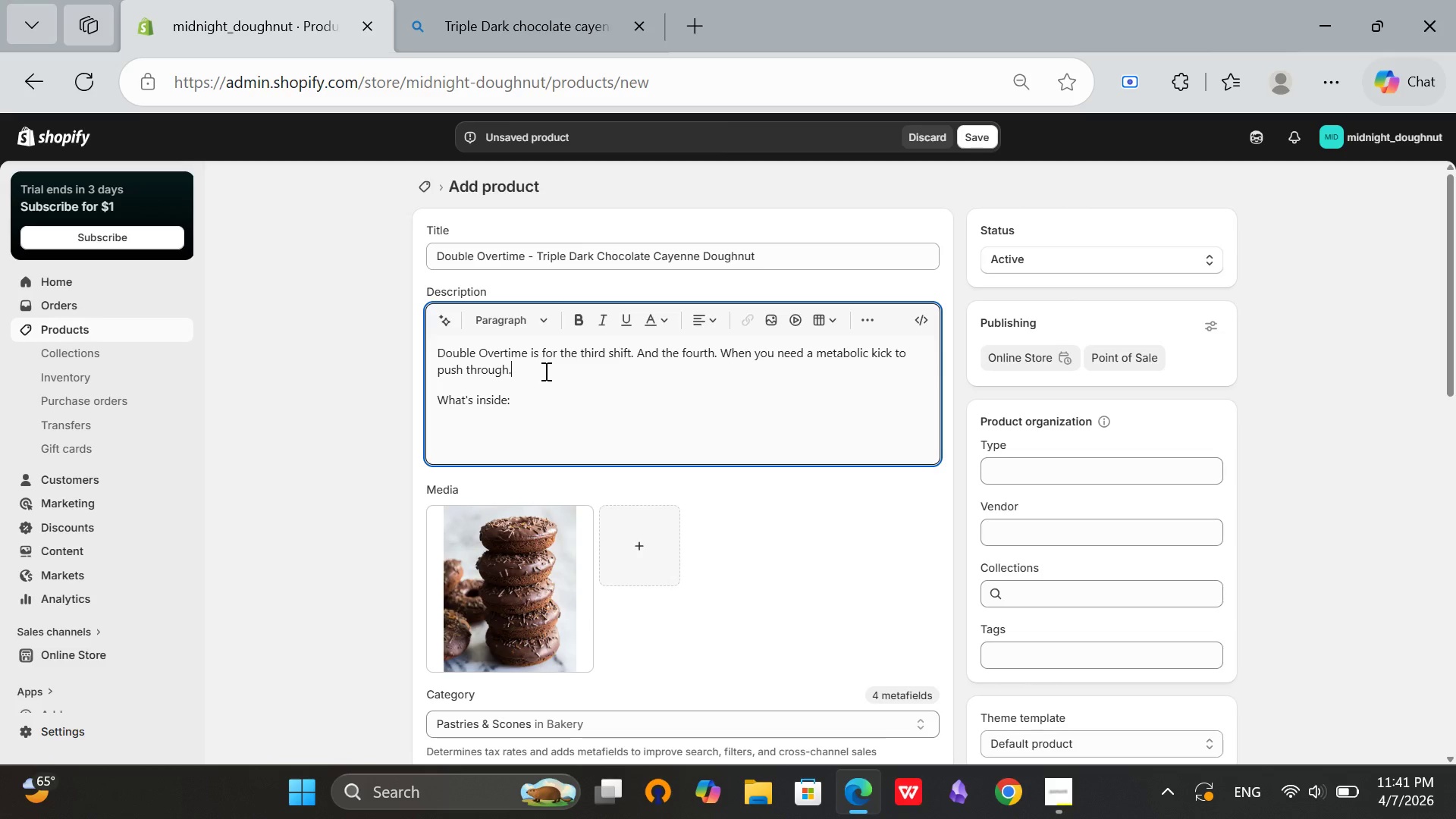 
left_click([542, 396])
 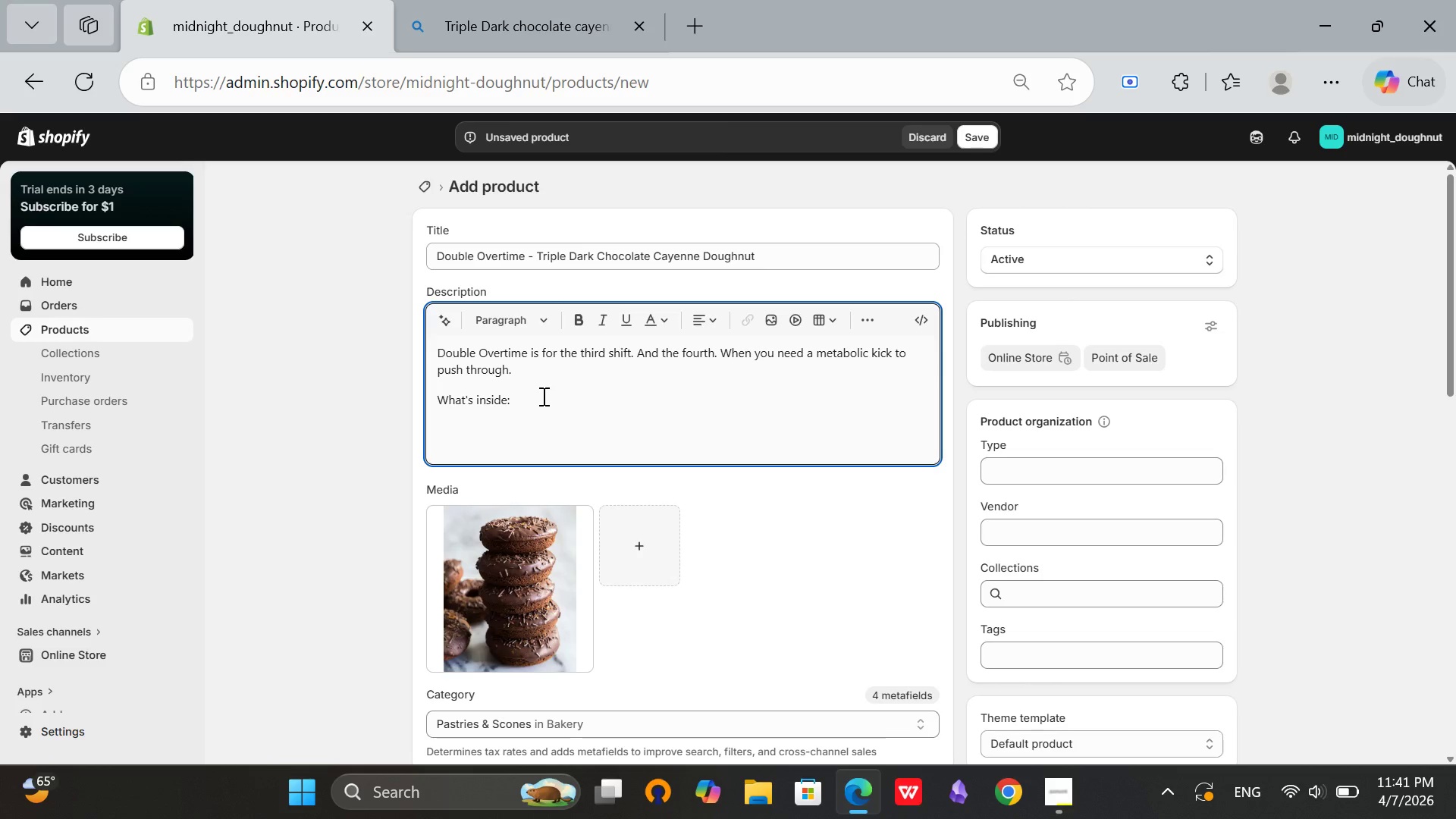 
key(Enter)
 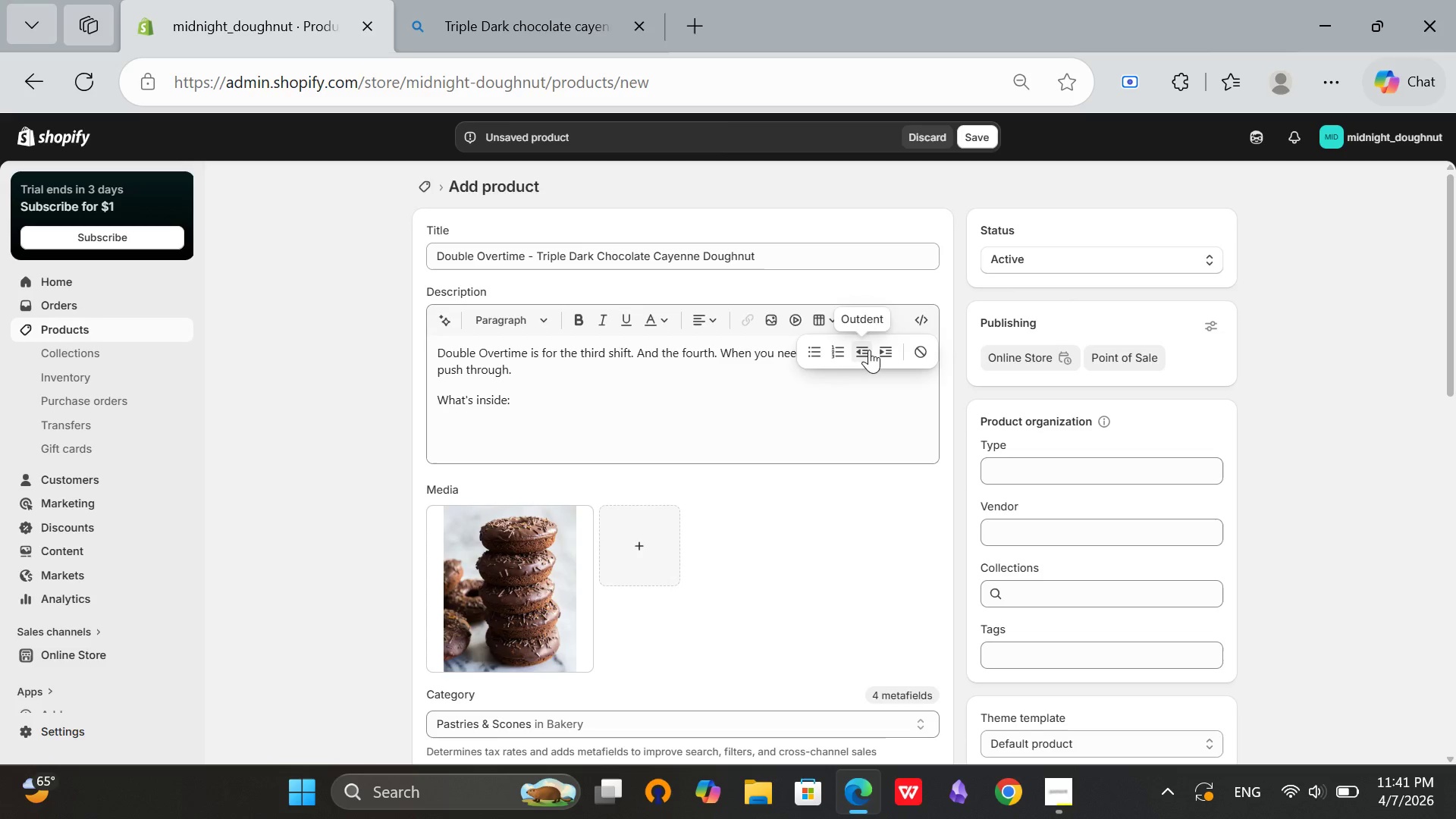 
left_click([808, 357])
 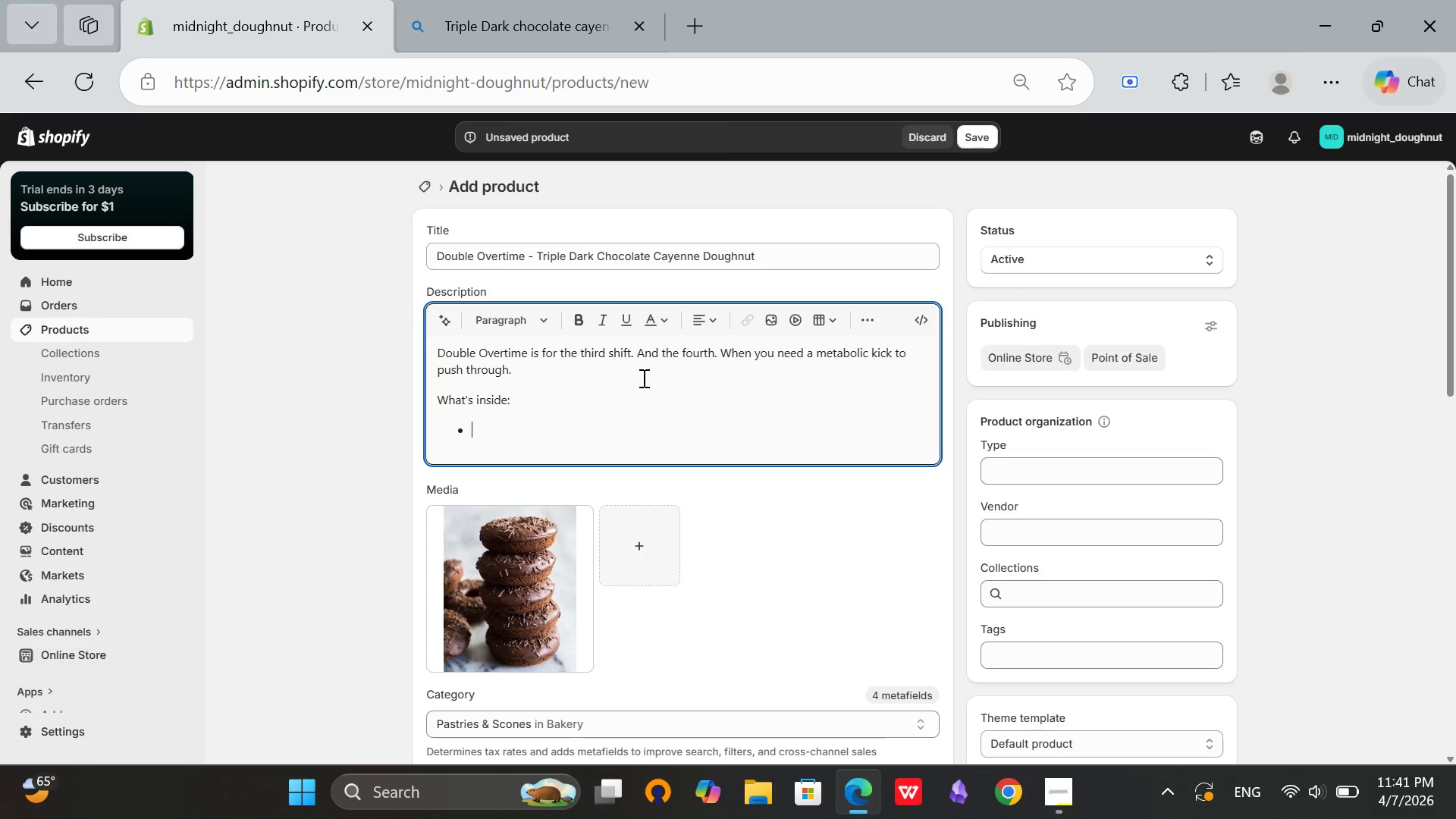 
type(Triple dark choca)
key(Backspace)
type(olate cake doughnut)
 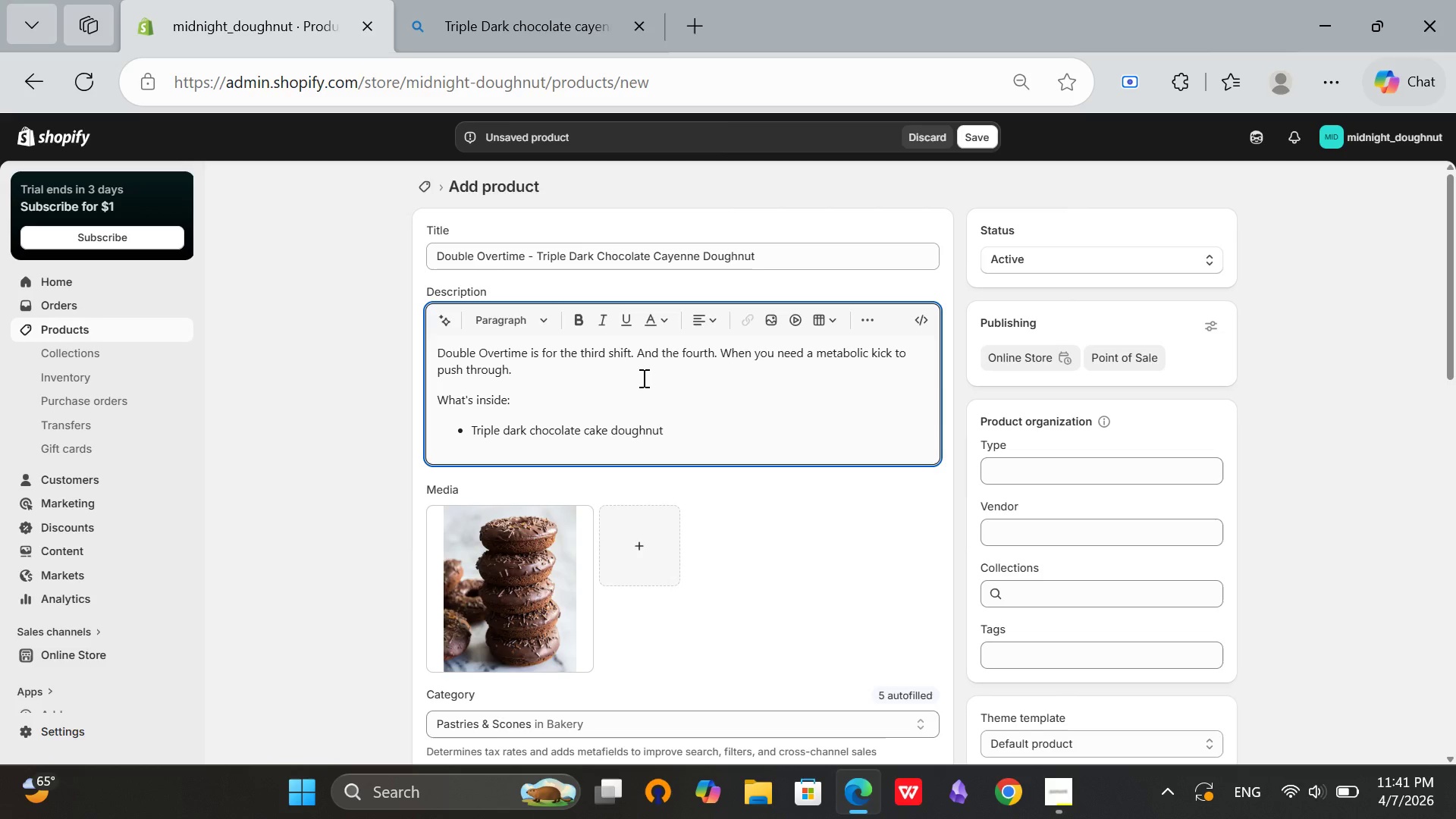 
key(Enter)
 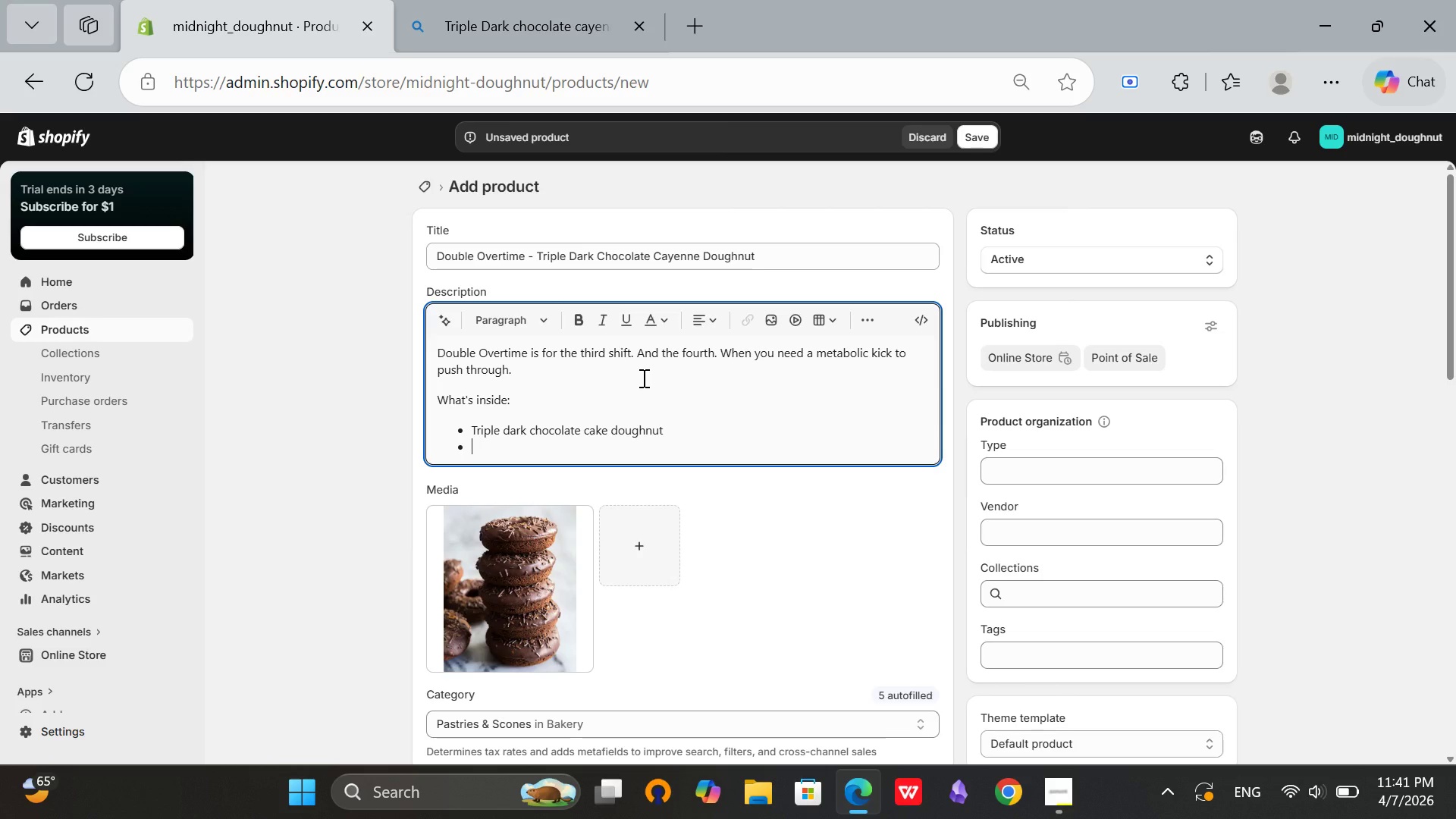 
type(Hint of cayenne pepper)
 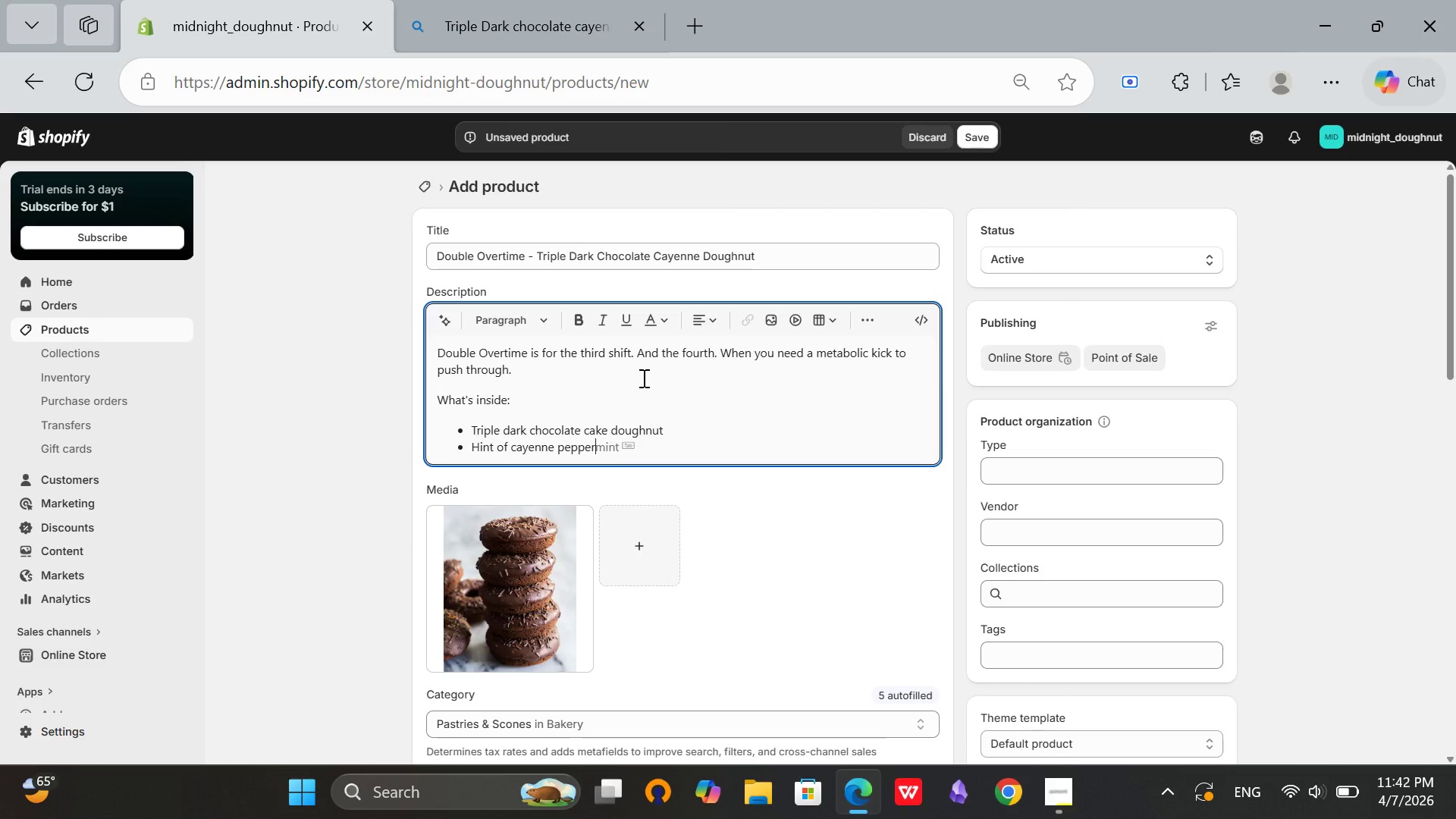 
key(Enter)
 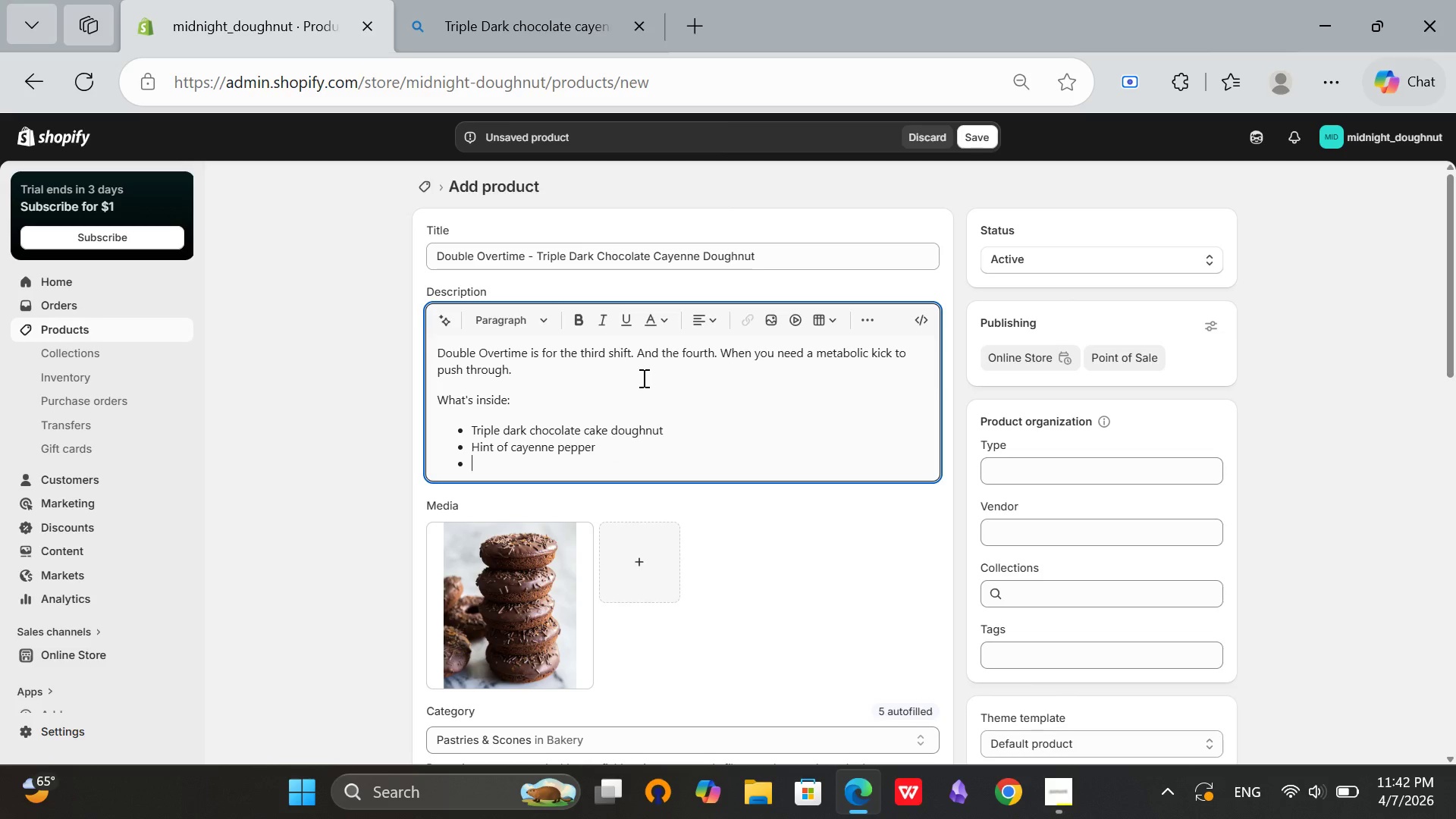 
type(Metabolic kick wot)
key(Backspace)
key(Backspace)
type(ithout the jitters)
 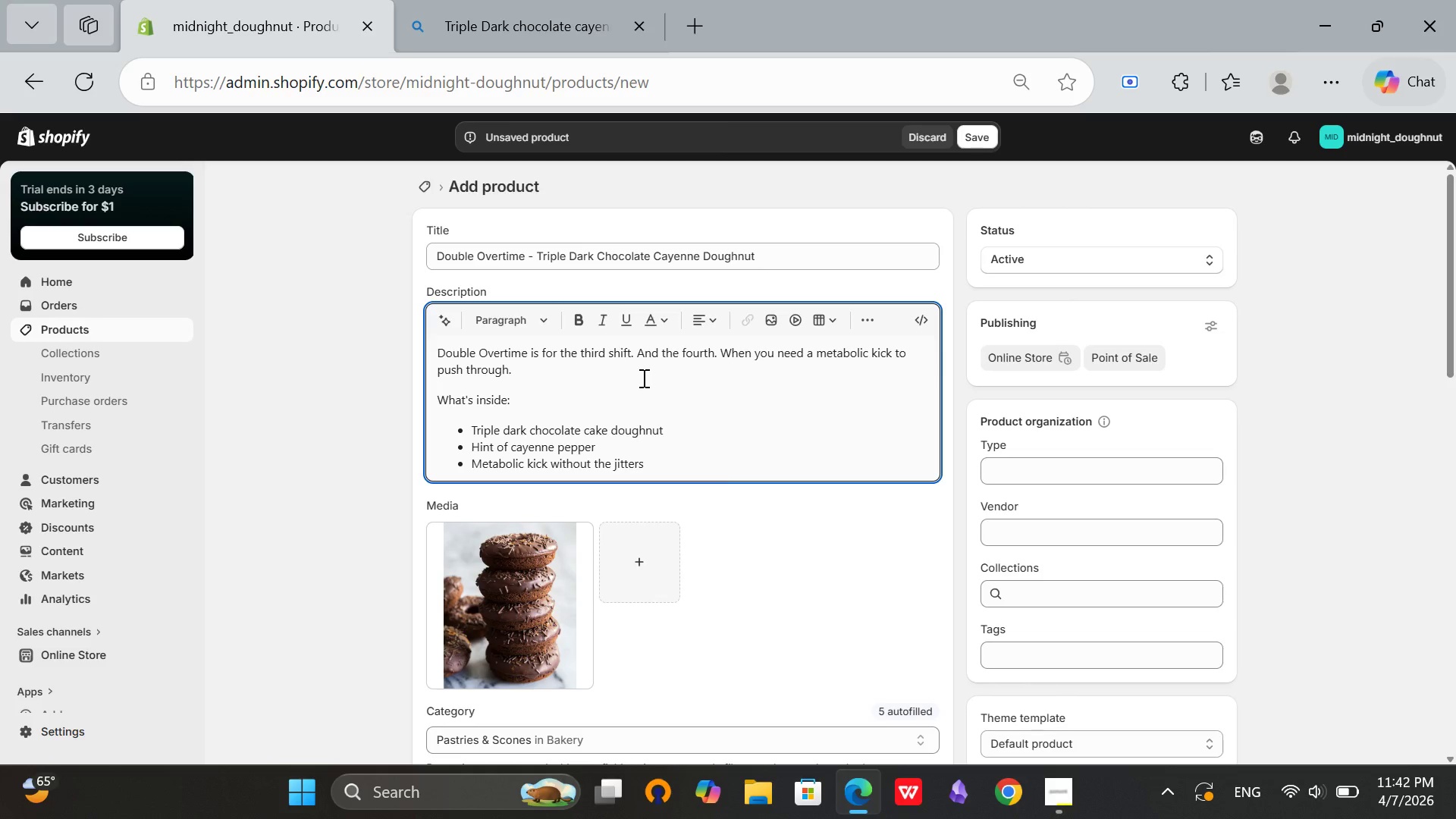 
key(Enter)
 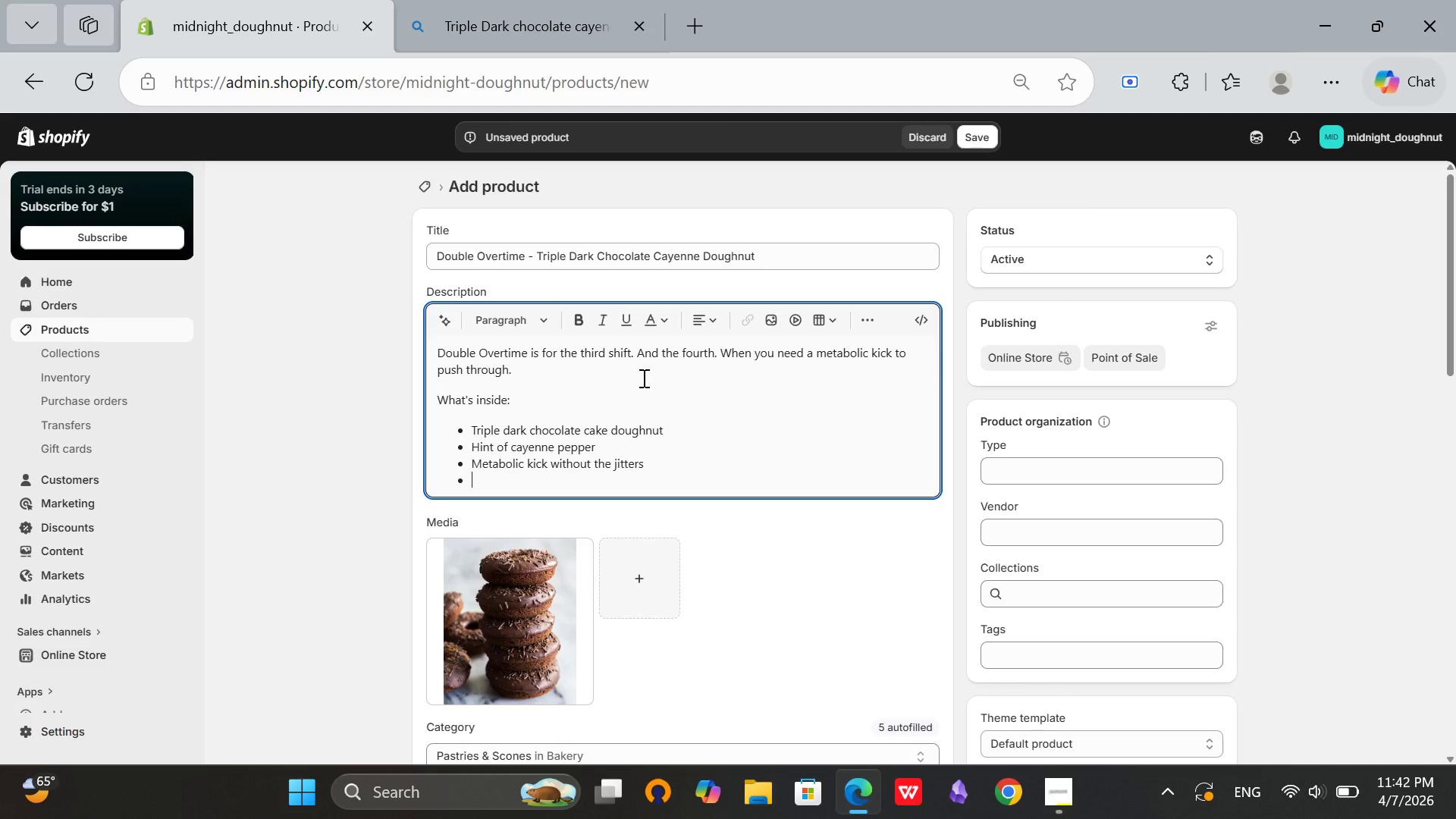 
type(Deep rich chocolate flaver)
key(Backspace)
key(Backspace)
type(or)
 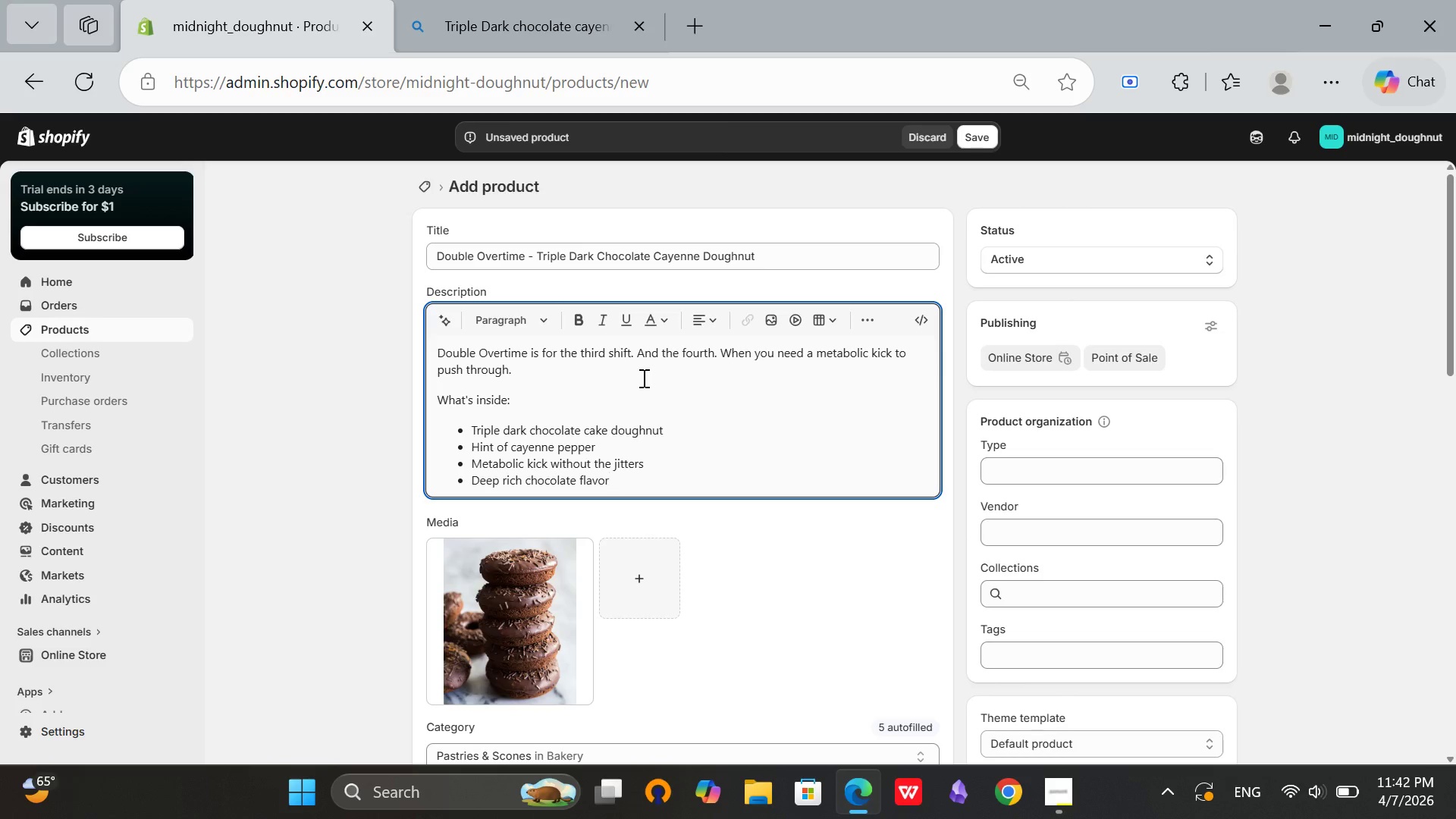 
key(Enter)
 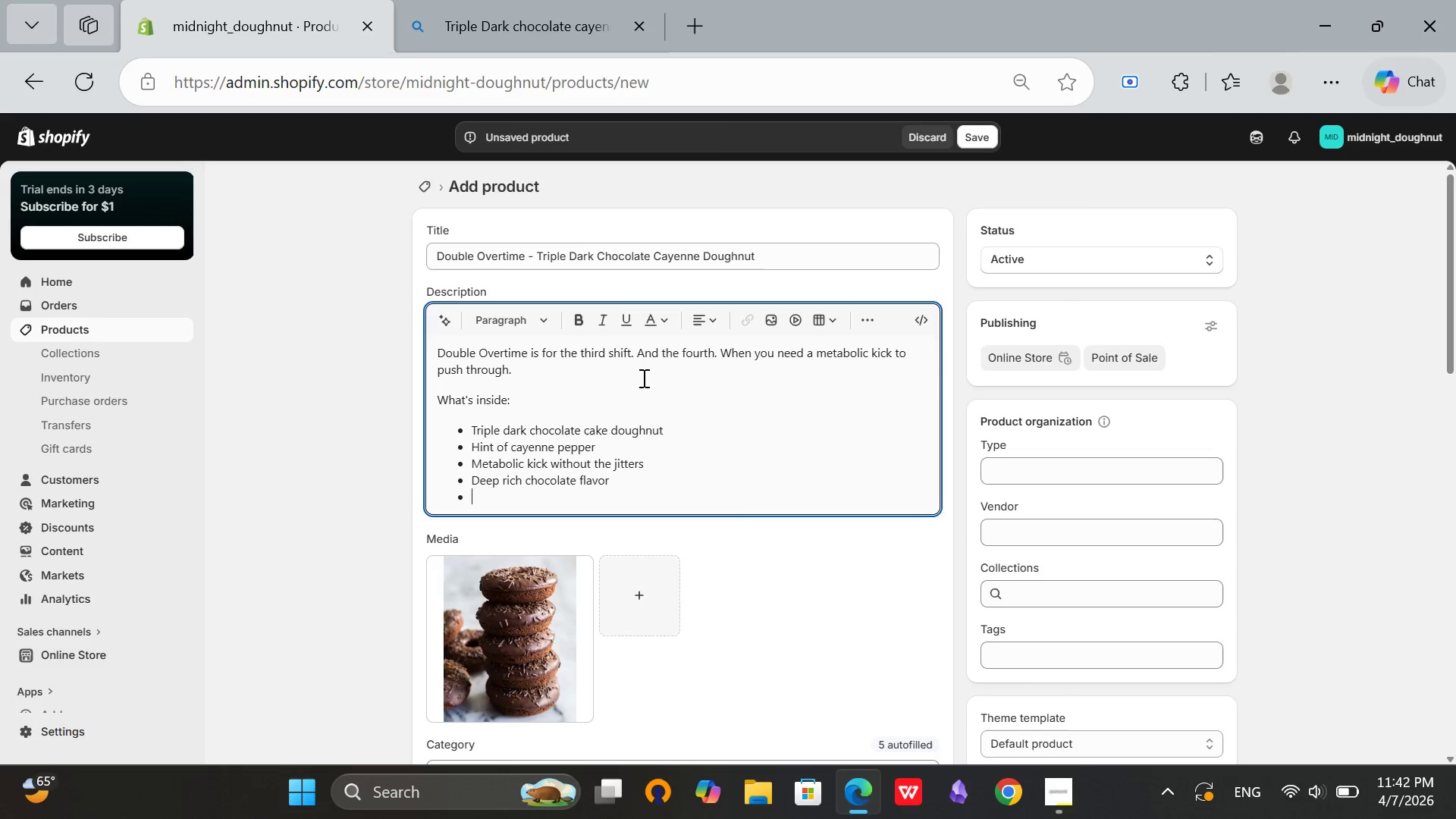 
key(Enter)
 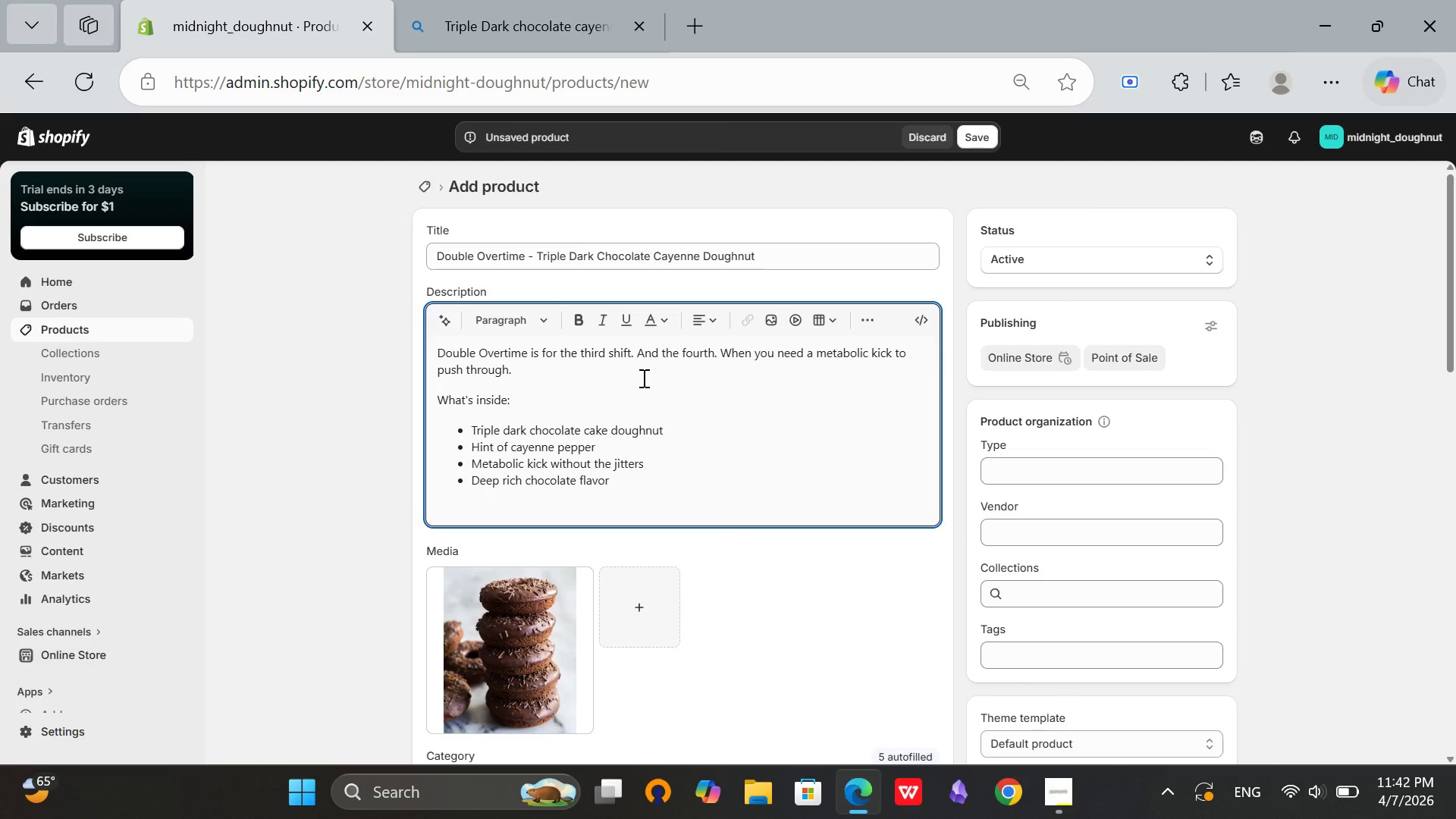 
type(Made fresh between 10PM and 4AM. Delivered hot to night shift workers w)
key(Backspace)
type(ho)
key(Backspace)
key(Backspace)
type(who)
 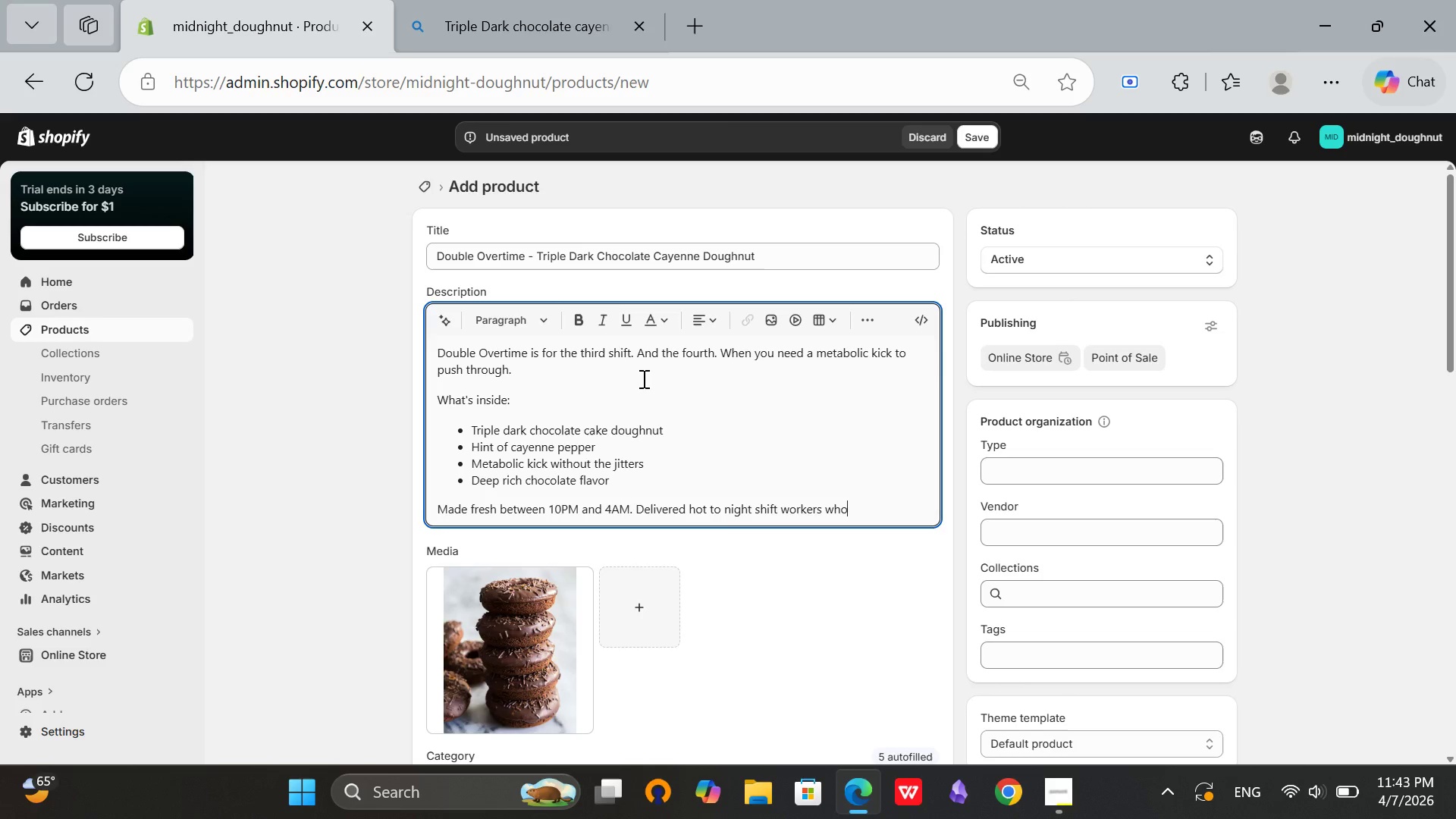 
type( are ou)
key(Backspace)
key(Backspace)
type(pulling double shifts and need real food.)
 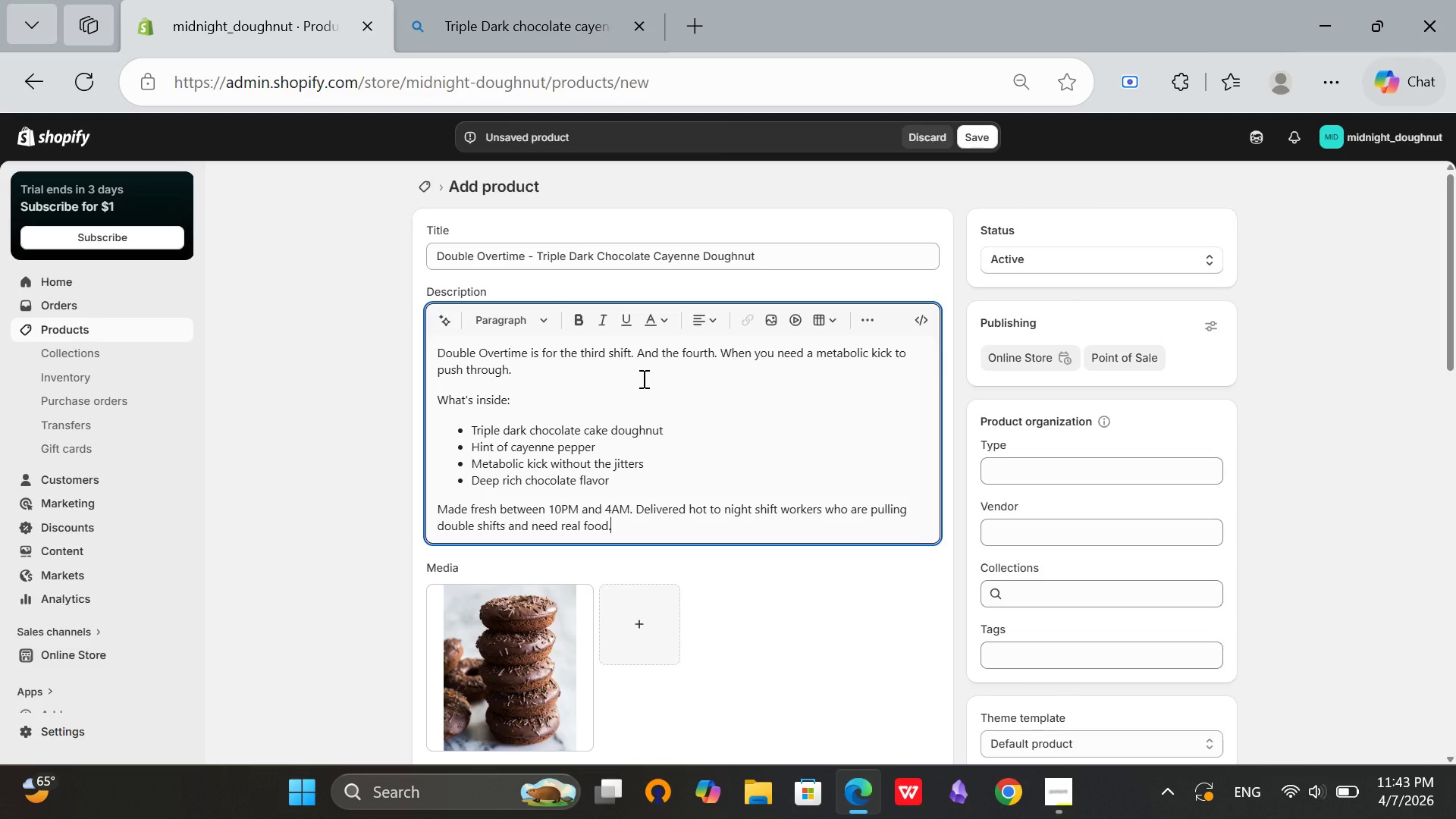 
key(Enter)
 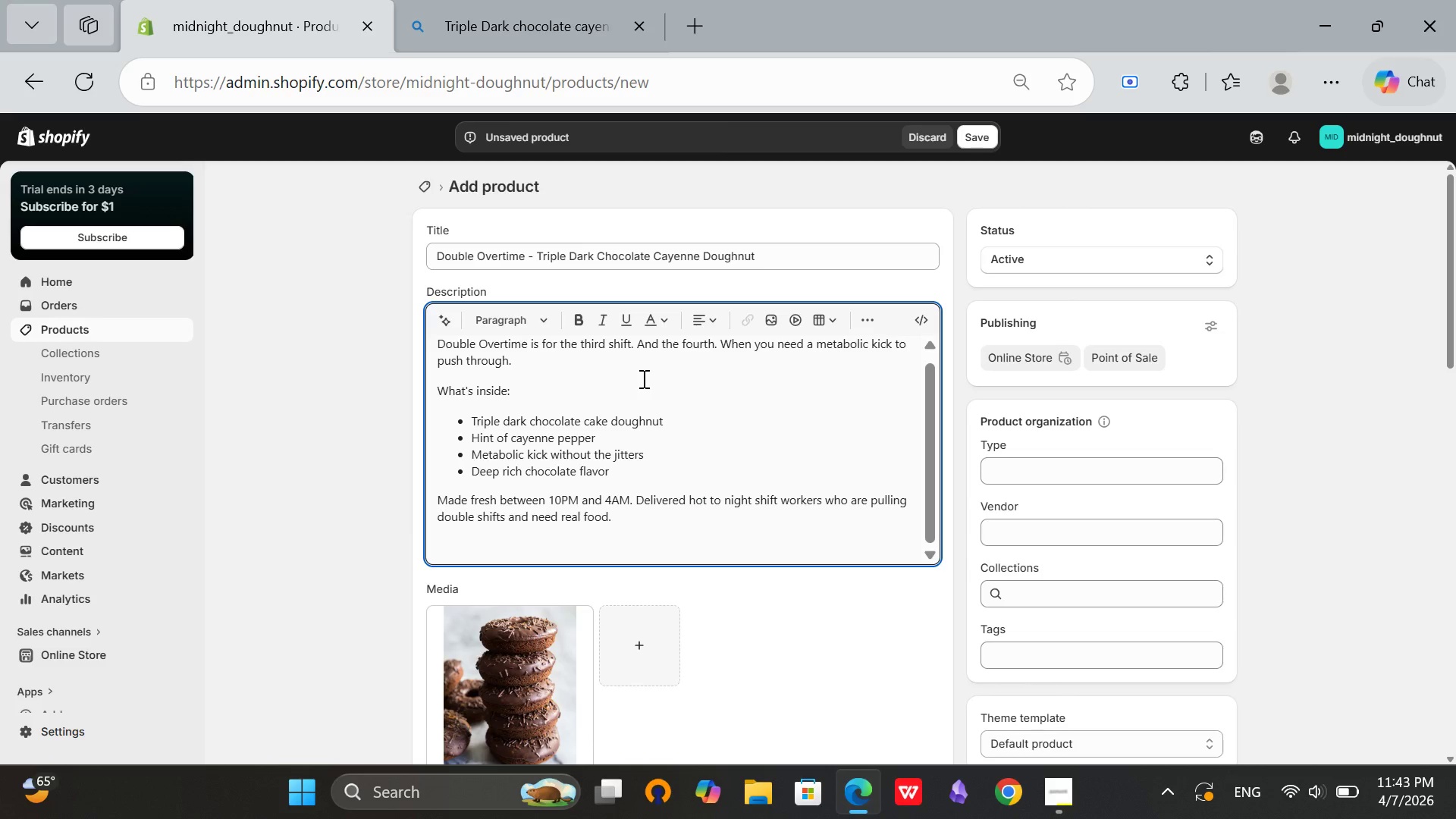 
type(Why night shift crews choose this")
key(Backspace)
type(:)
 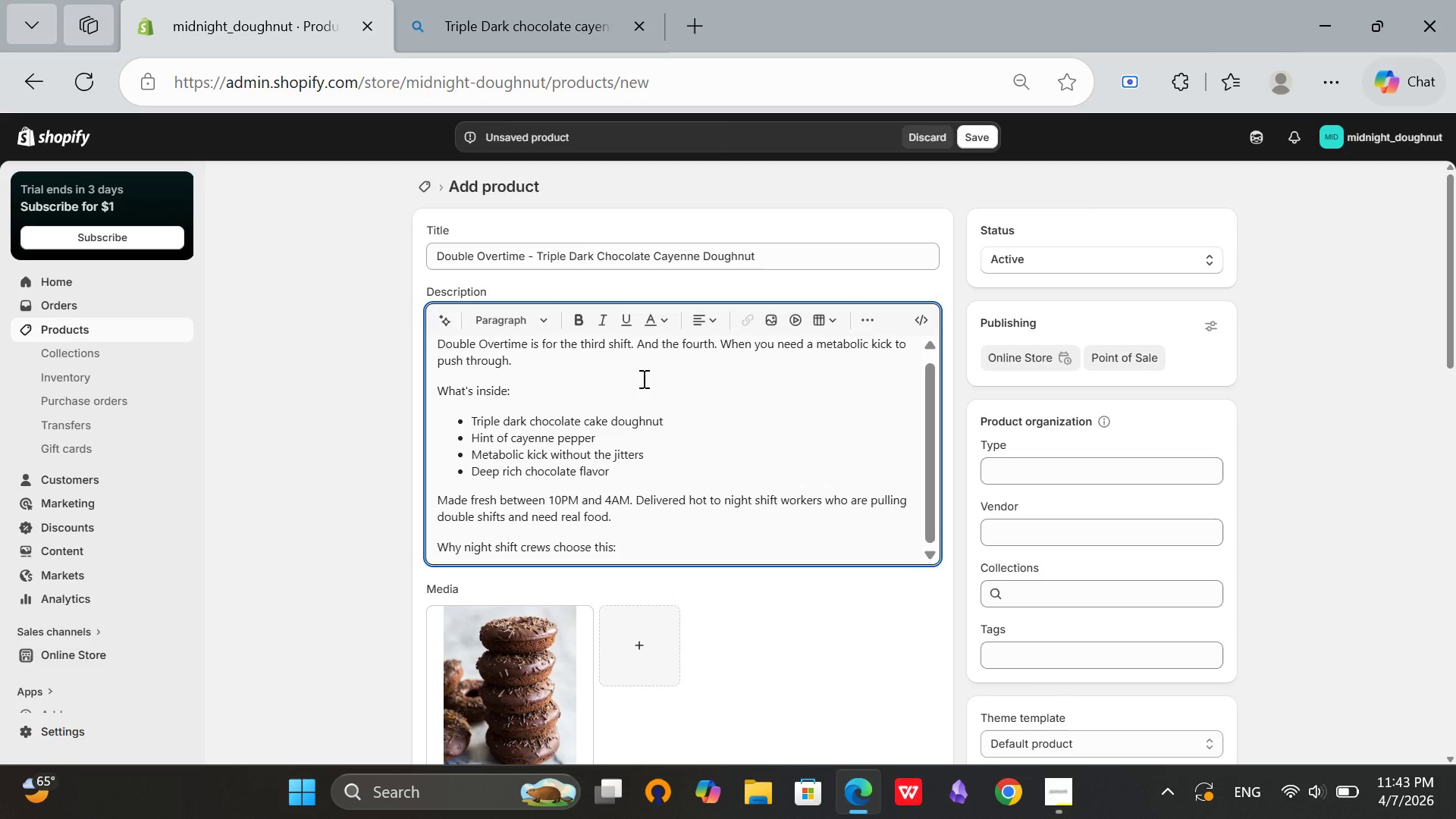 
key(Enter)
 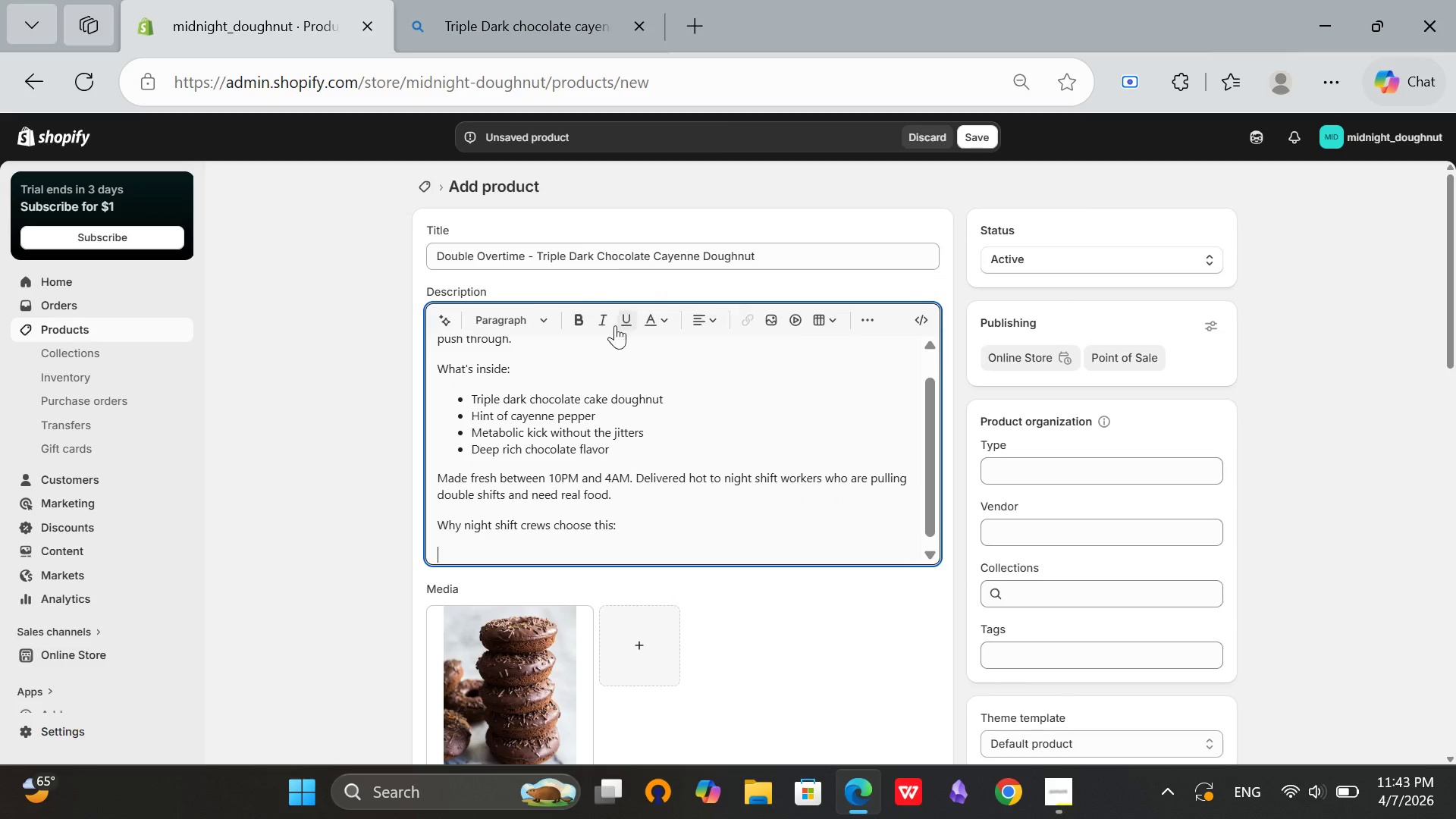 
left_click([874, 319])
 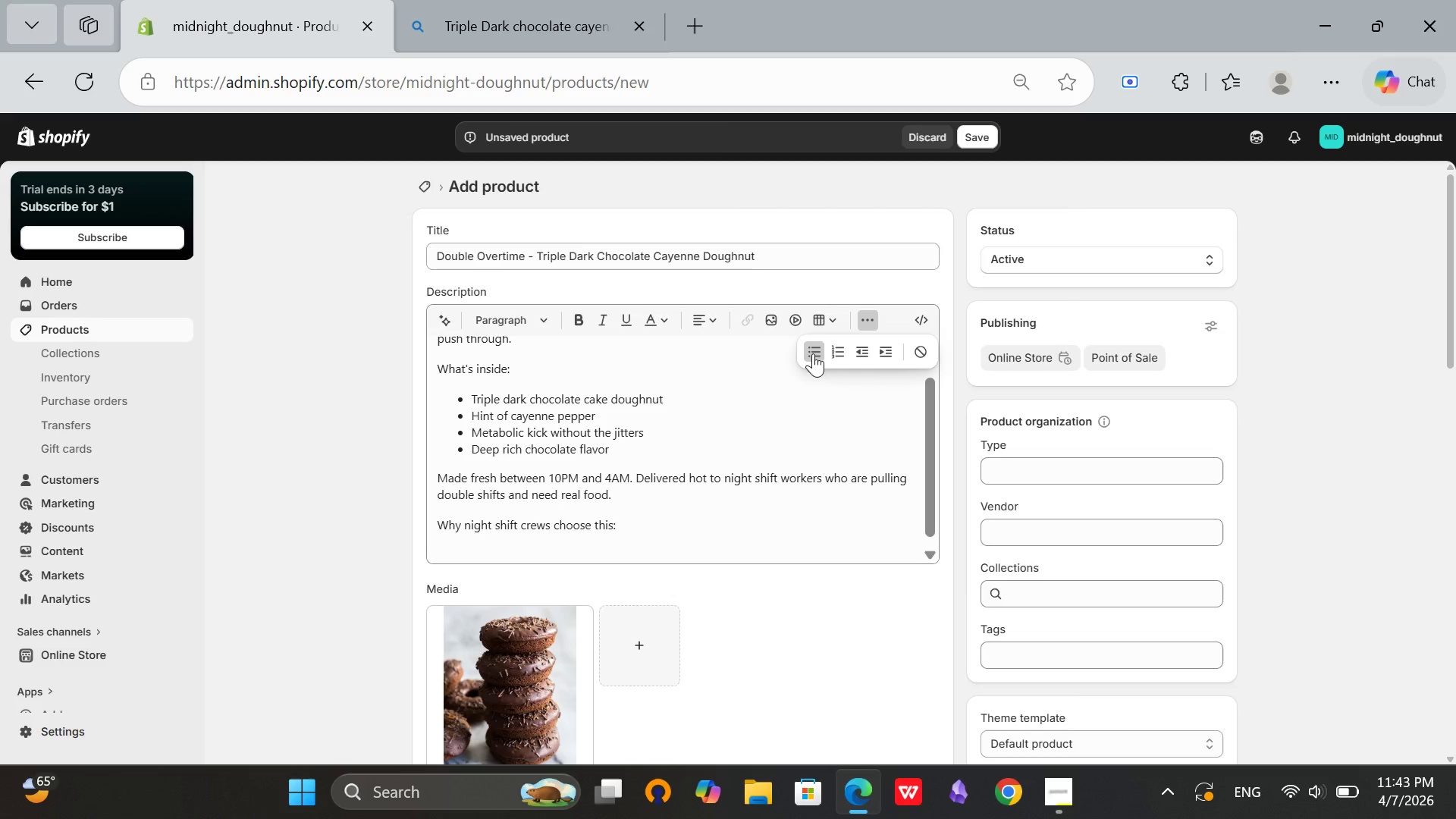 
left_click([815, 353])
 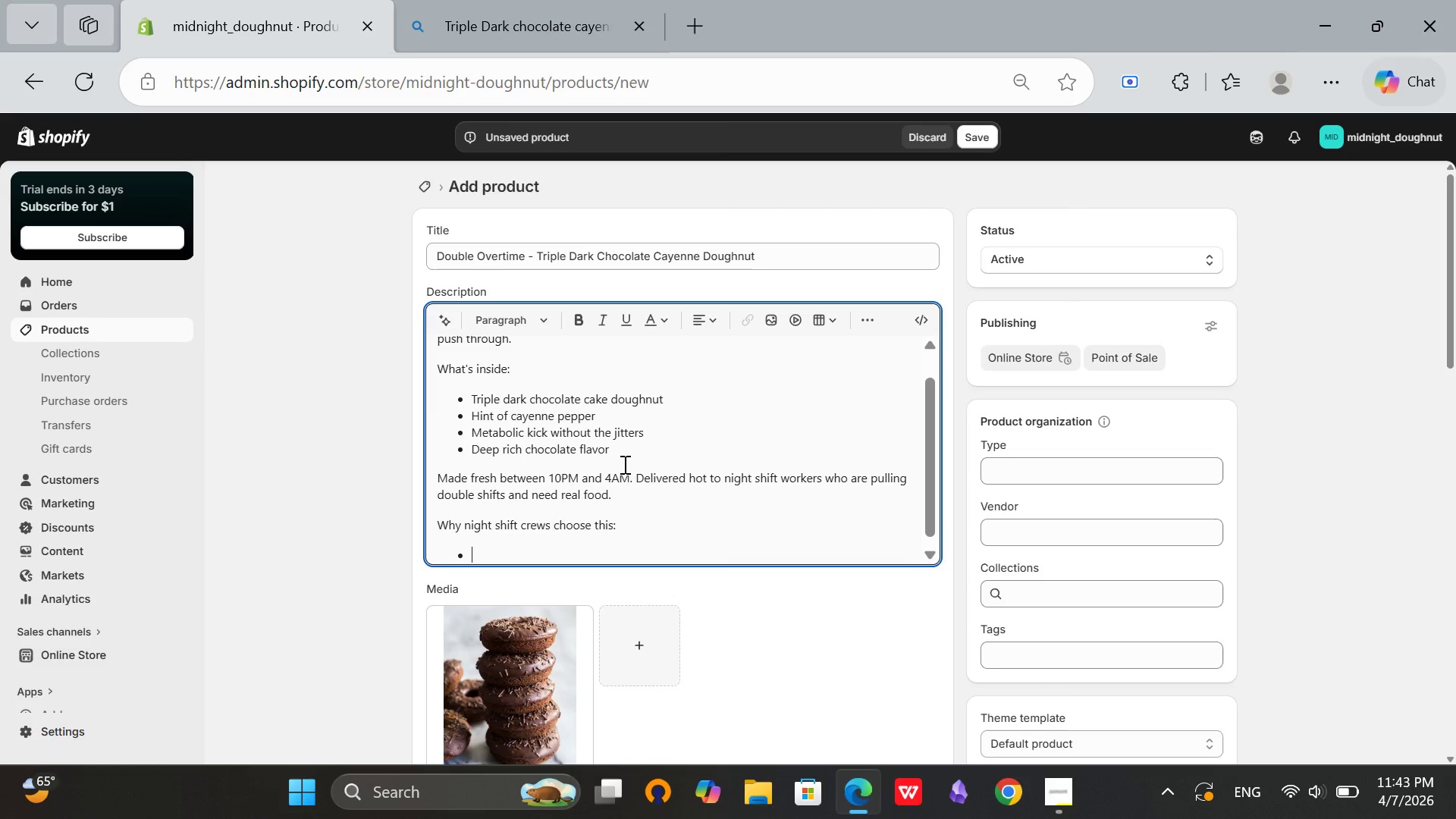 
scroll: coordinate [693, 463], scroll_direction: down, amount: 3.0
 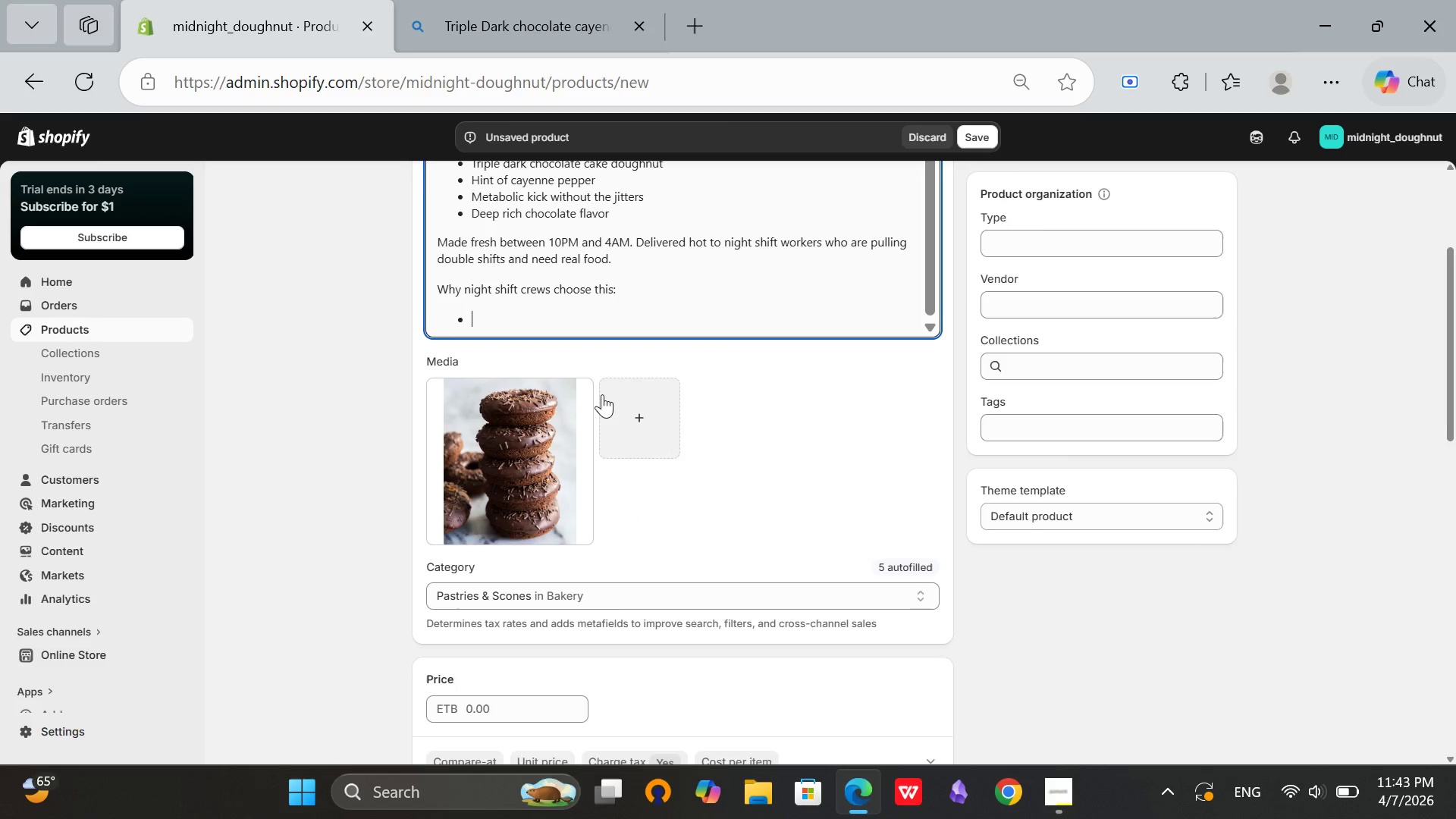 
scroll: coordinate [620, 398], scroll_direction: up, amount: 2.0
 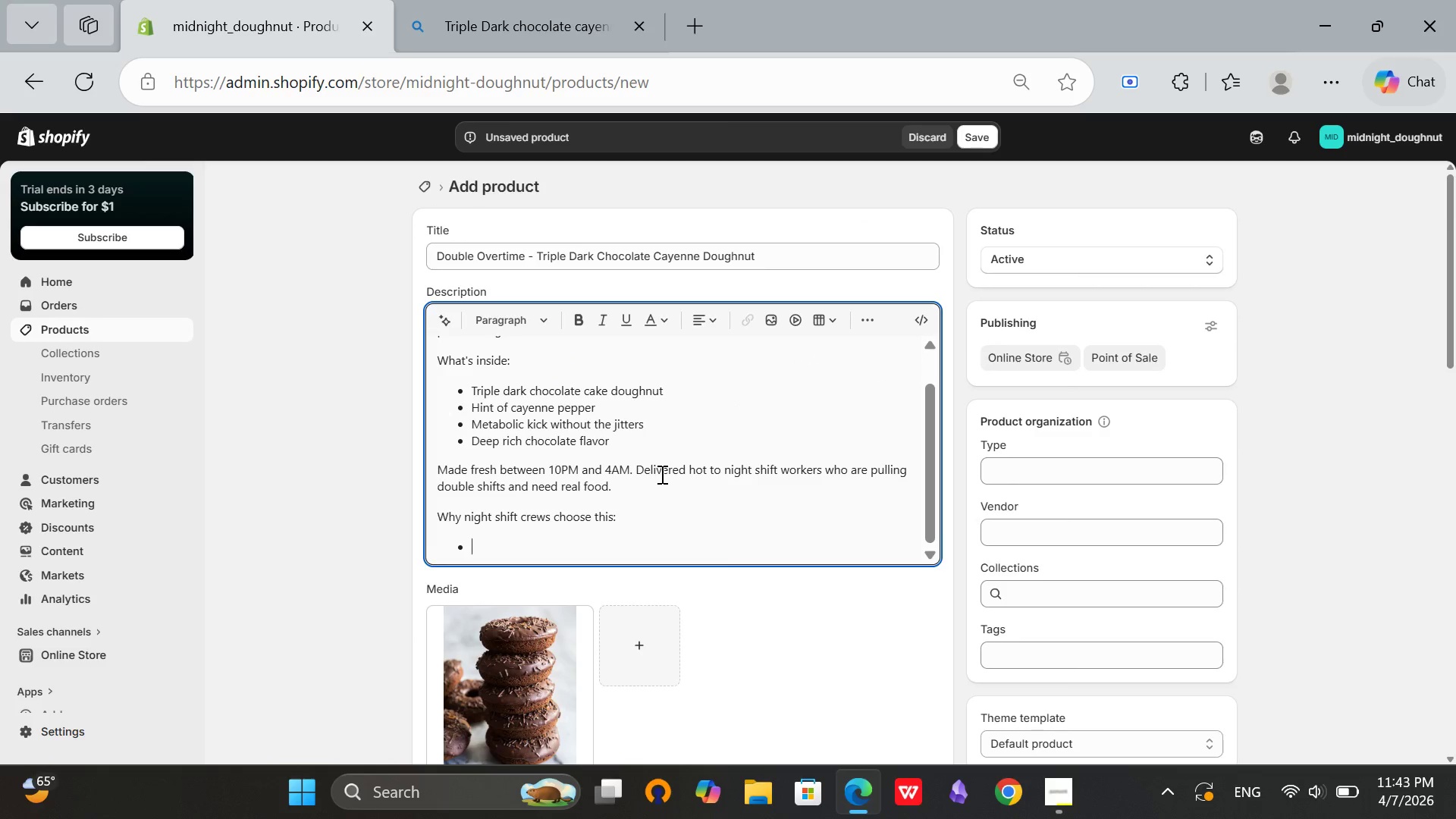 
type(Dra)
key(Backspace)
key(Backspace)
type(ark chocolate antio)
 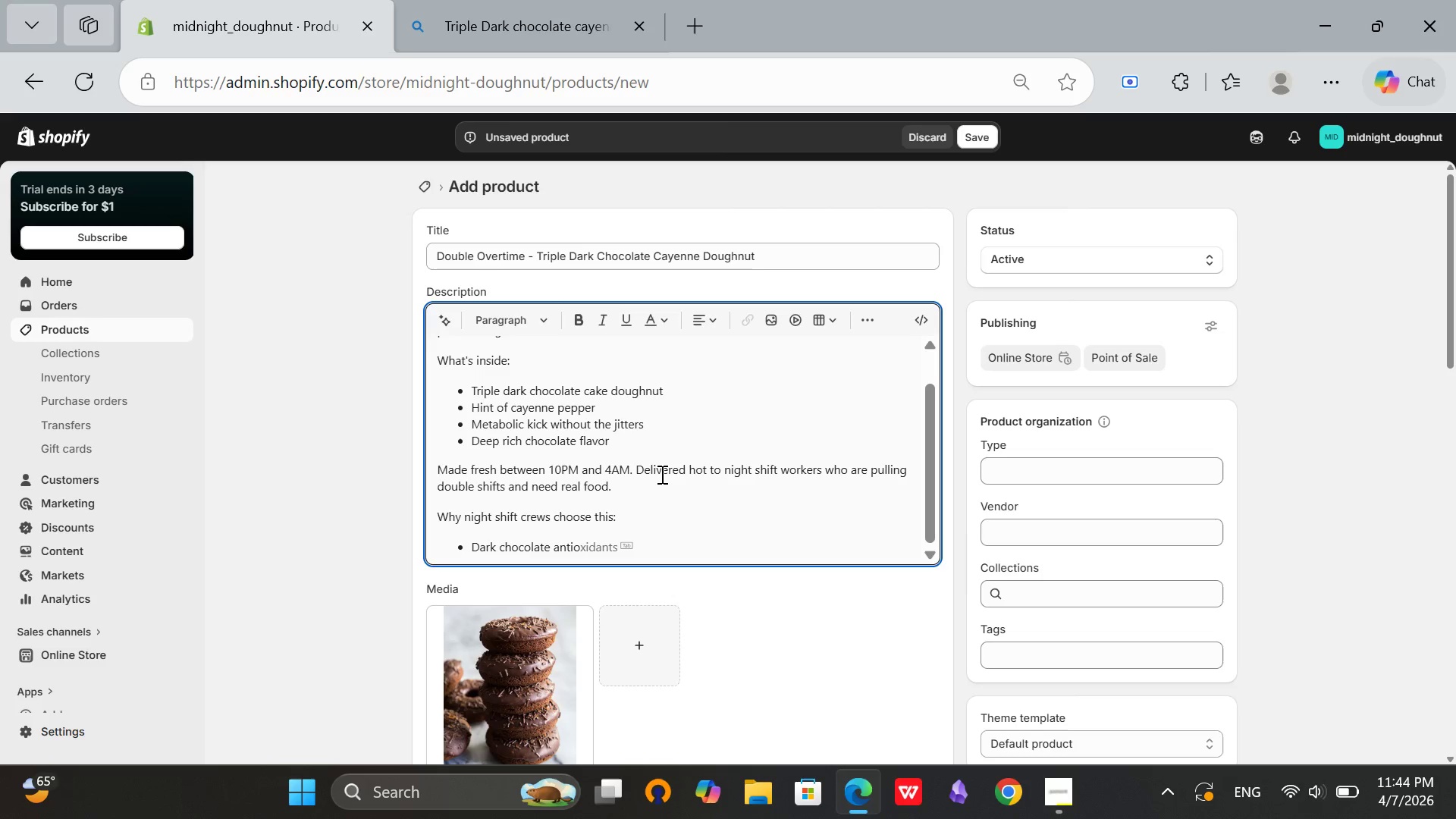 
type(xidants)
 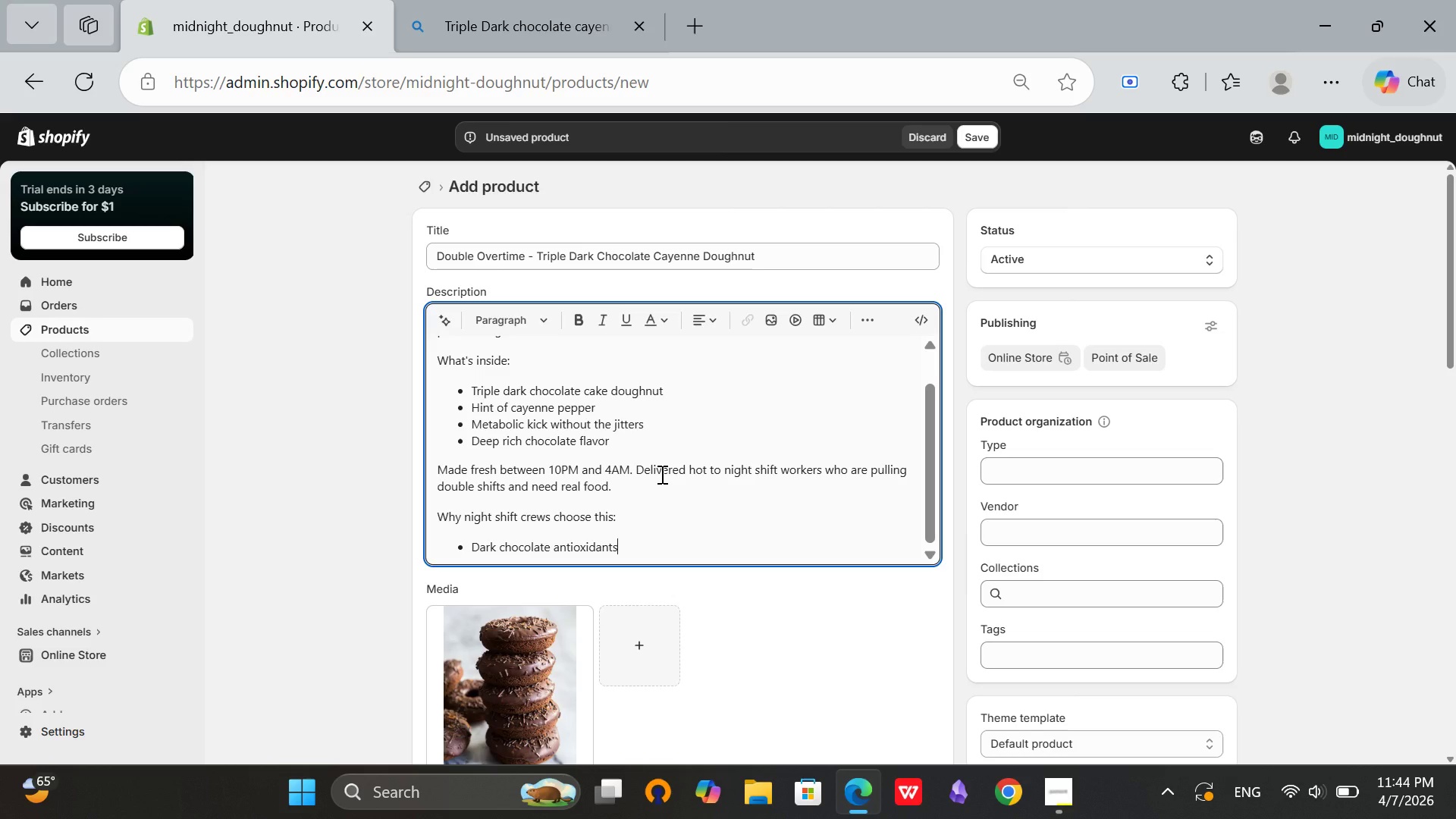 
key(Enter)
 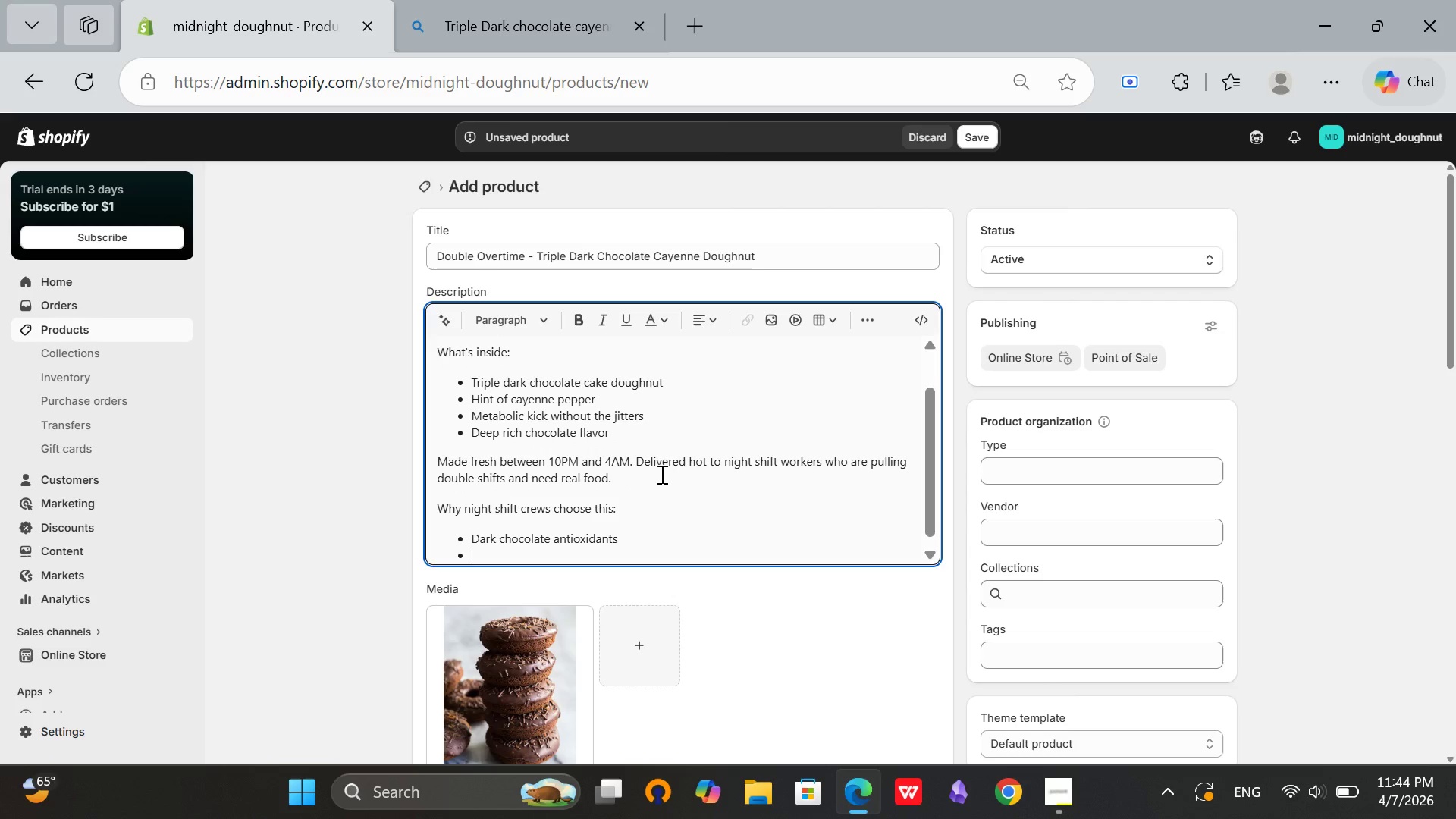 
type(Cau)
key(Backspace)
type(yenne for circuatin boost)
 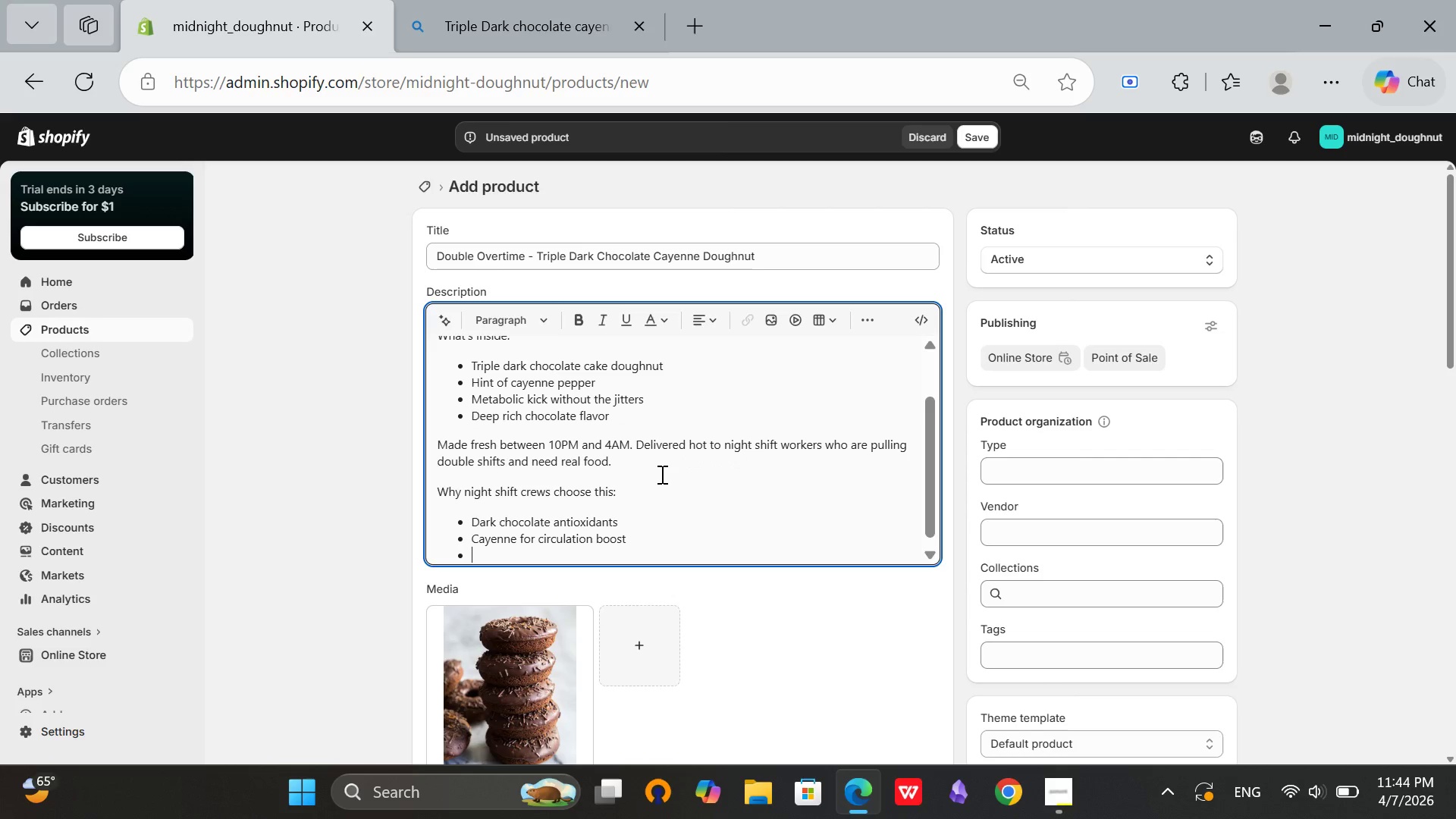 
hold_key(key=L, duration=0.36)
 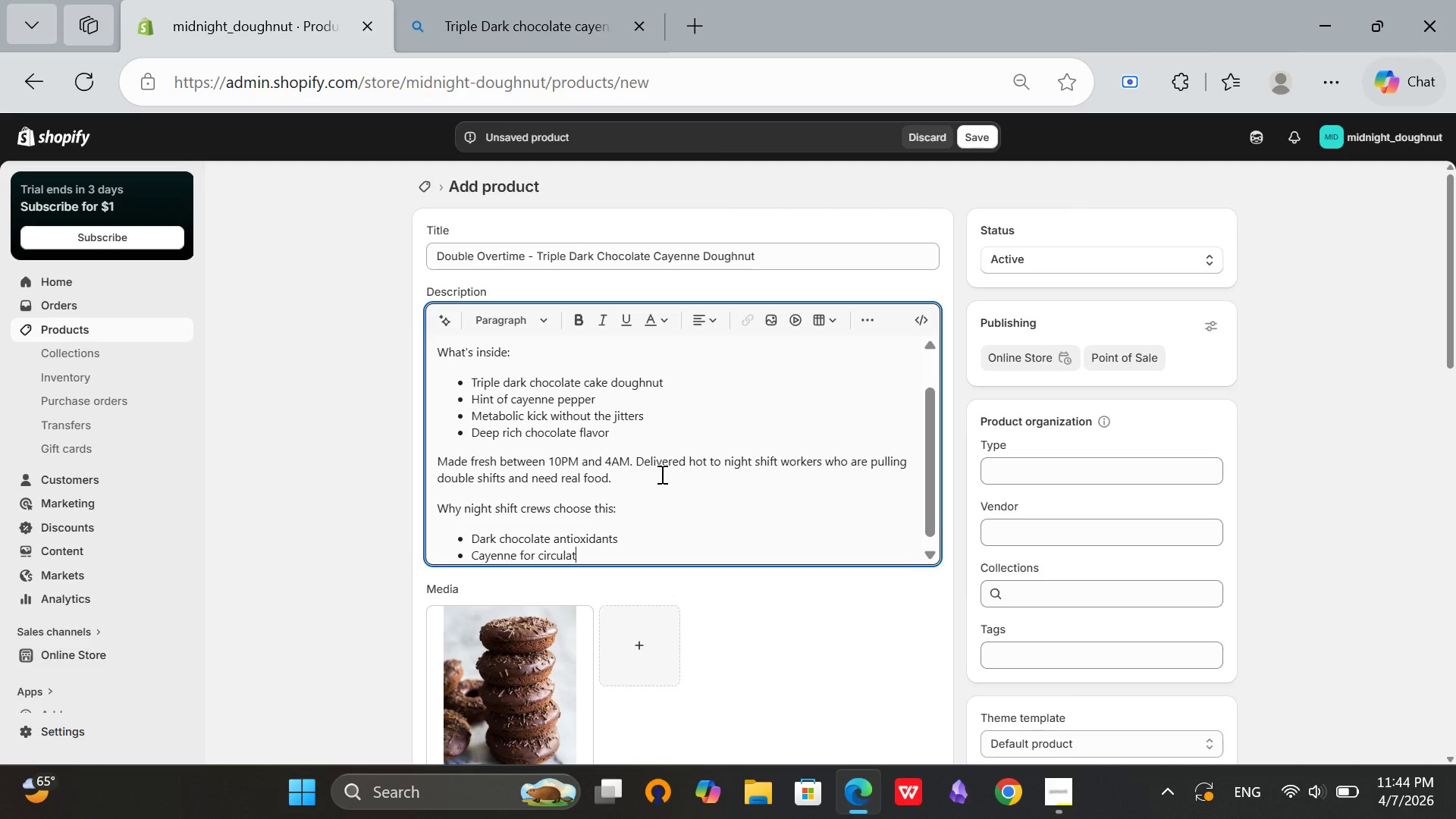 
key(Enter)
 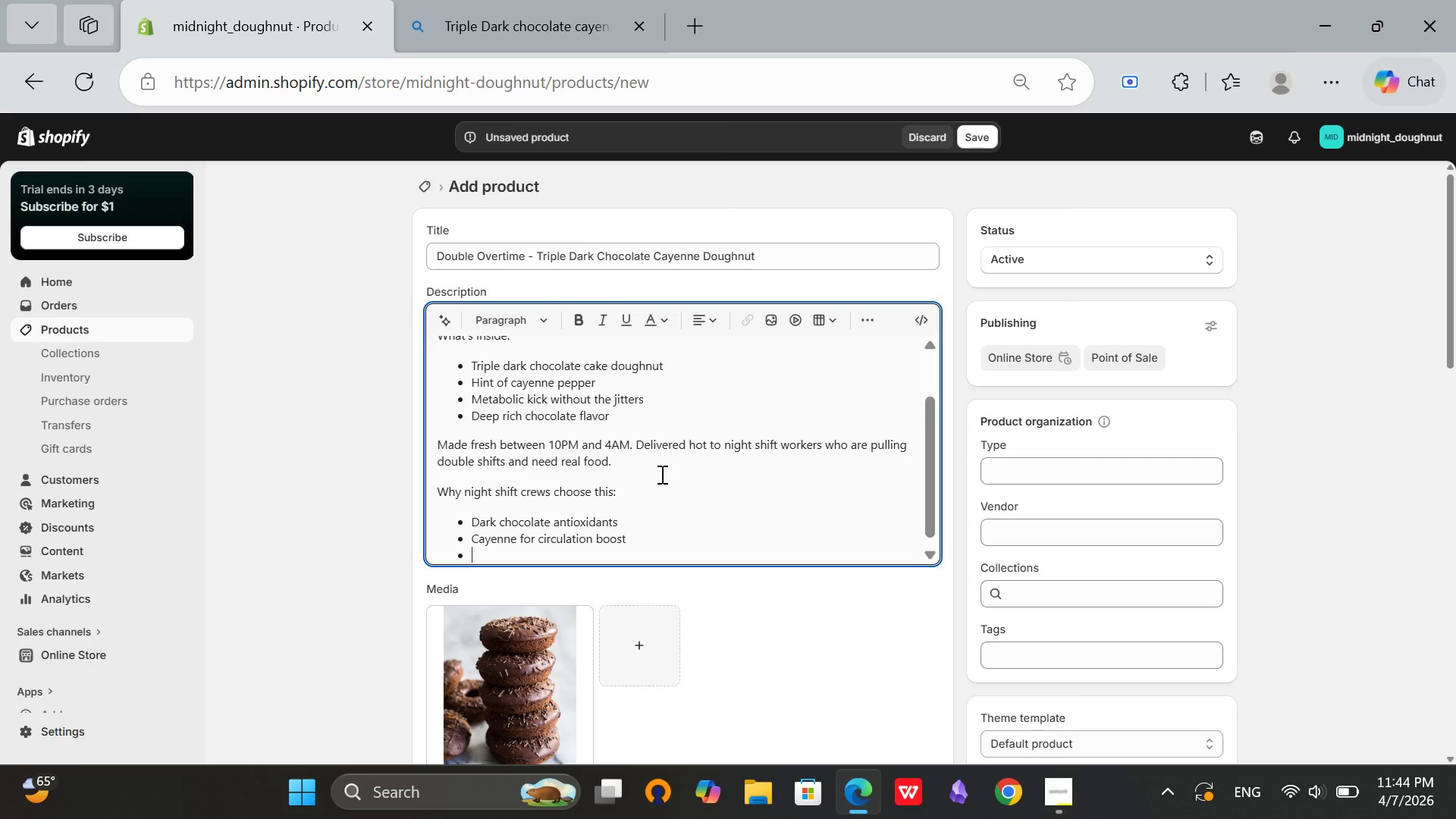 
type(No artifical d)
key(Backspace)
type(caffience)
key(Backspace)
key(Backspace)
type(e )
 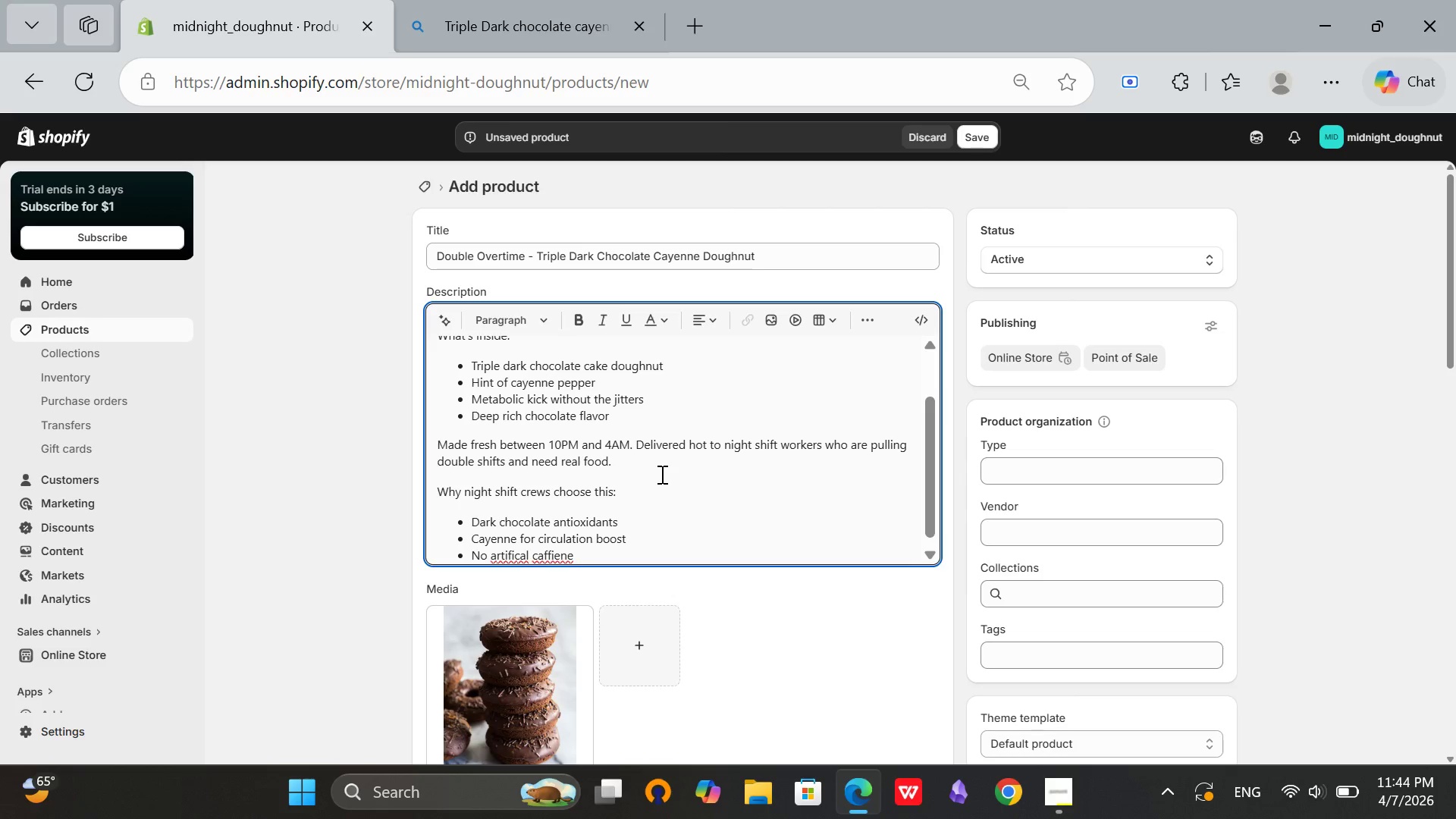 
hold_key(key=ArrowLeft, duration=0.73)
 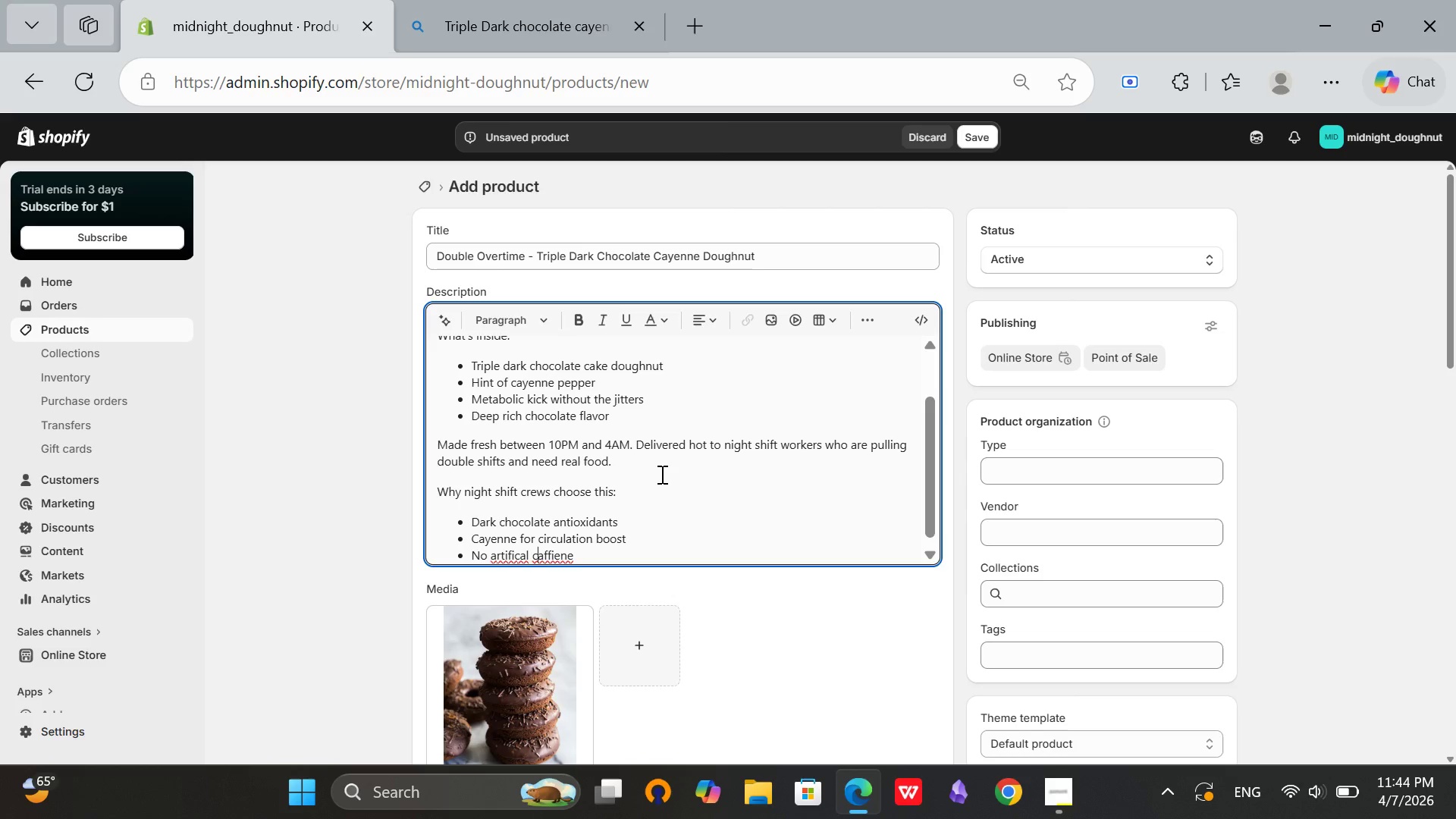 
key(ArrowLeft)
 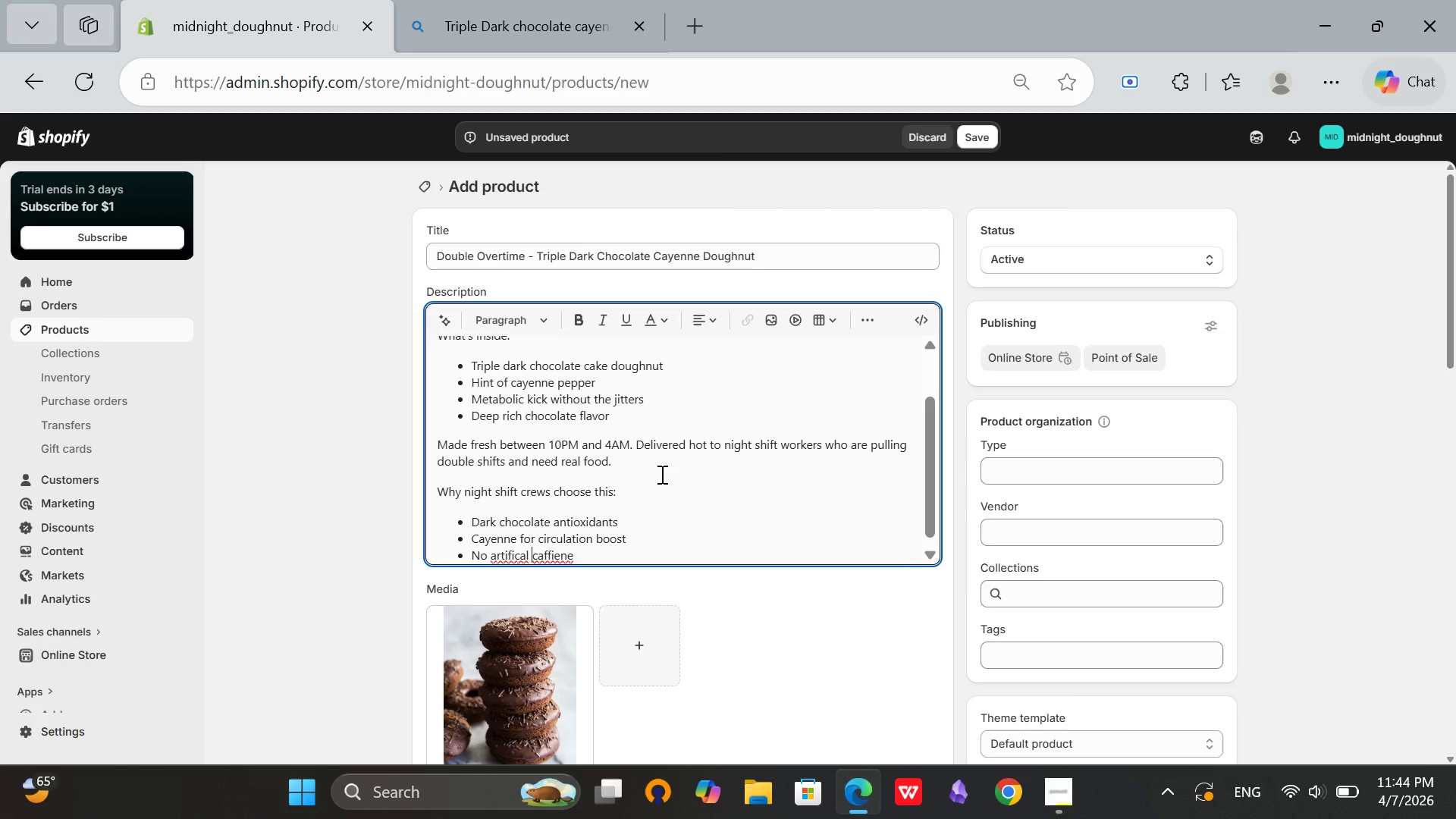 
key(ArrowLeft)
 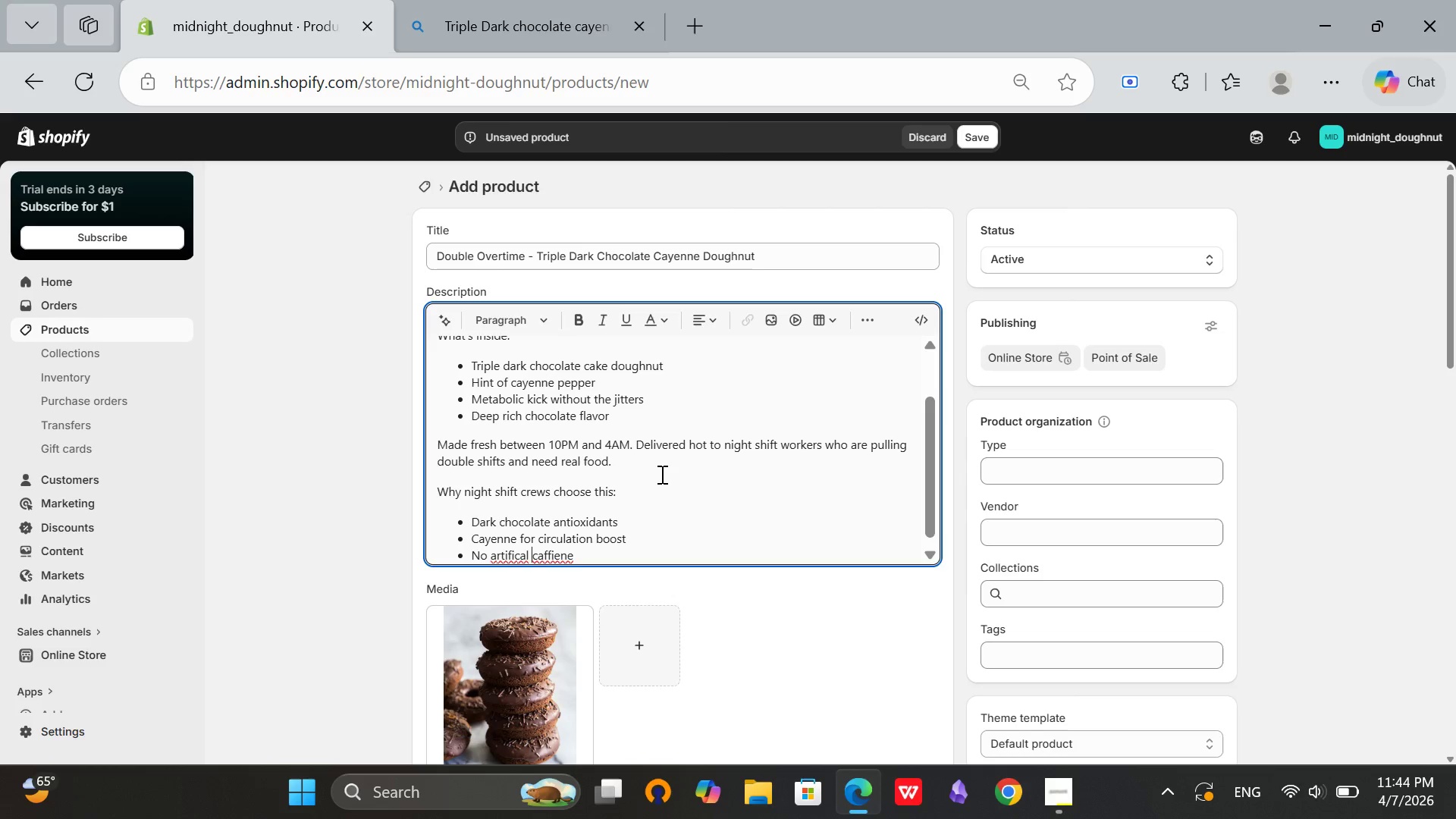 
key(ArrowLeft)
 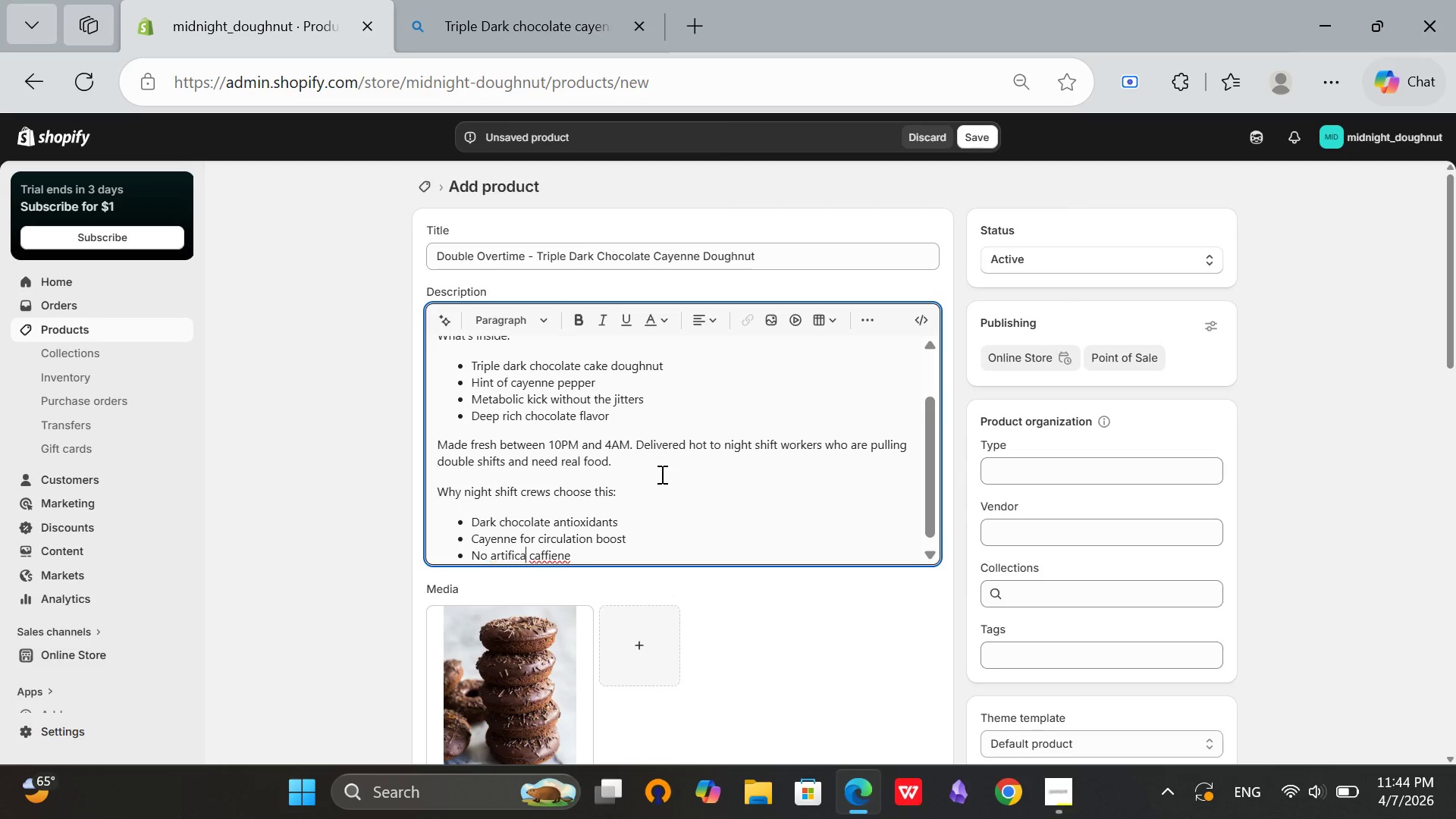 
key(Backspace)
key(Backspace)
key(Backspace)
key(Backspace)
key(Backspace)
type(ficial)
 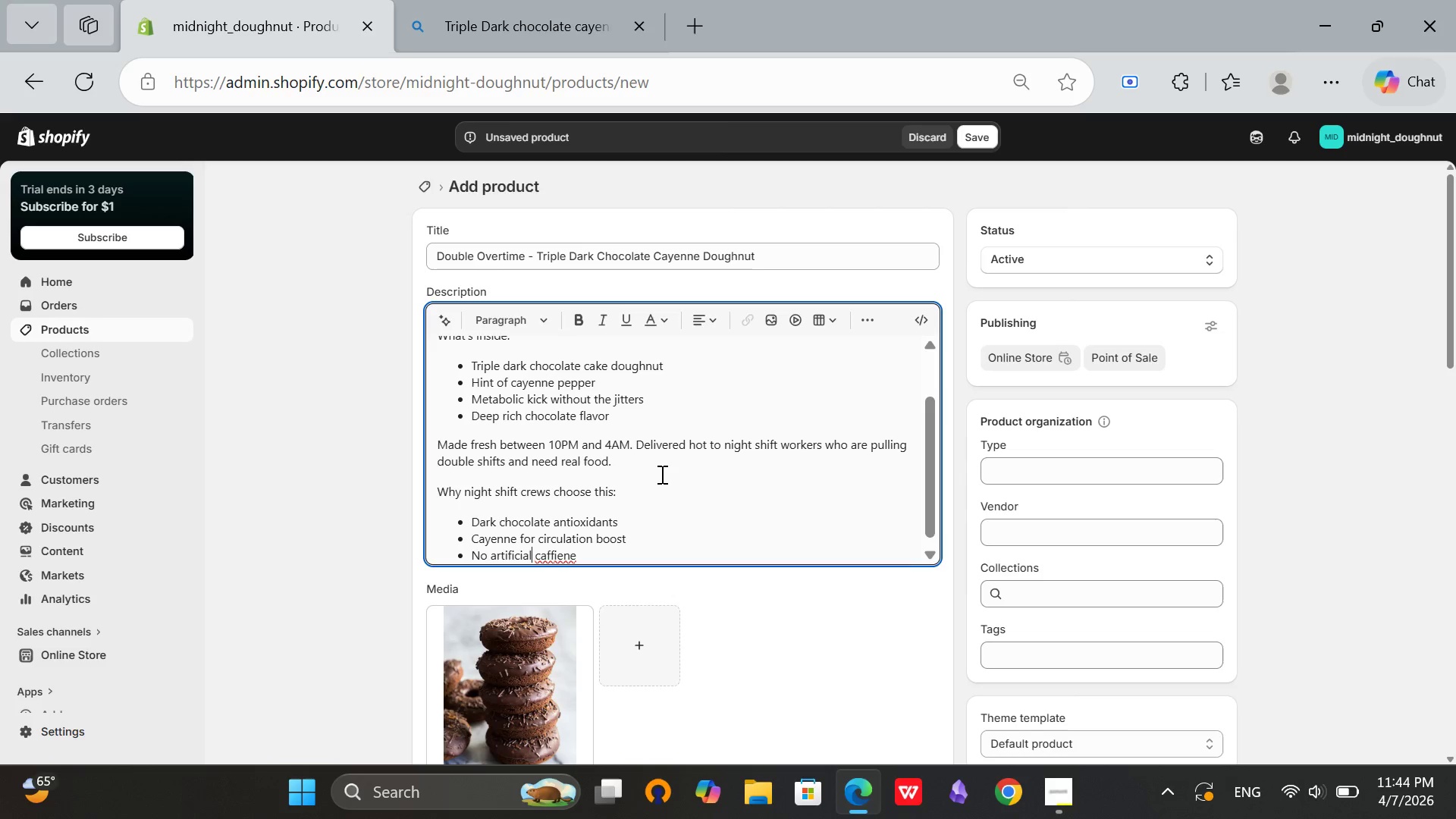 
key(ArrowRight)
 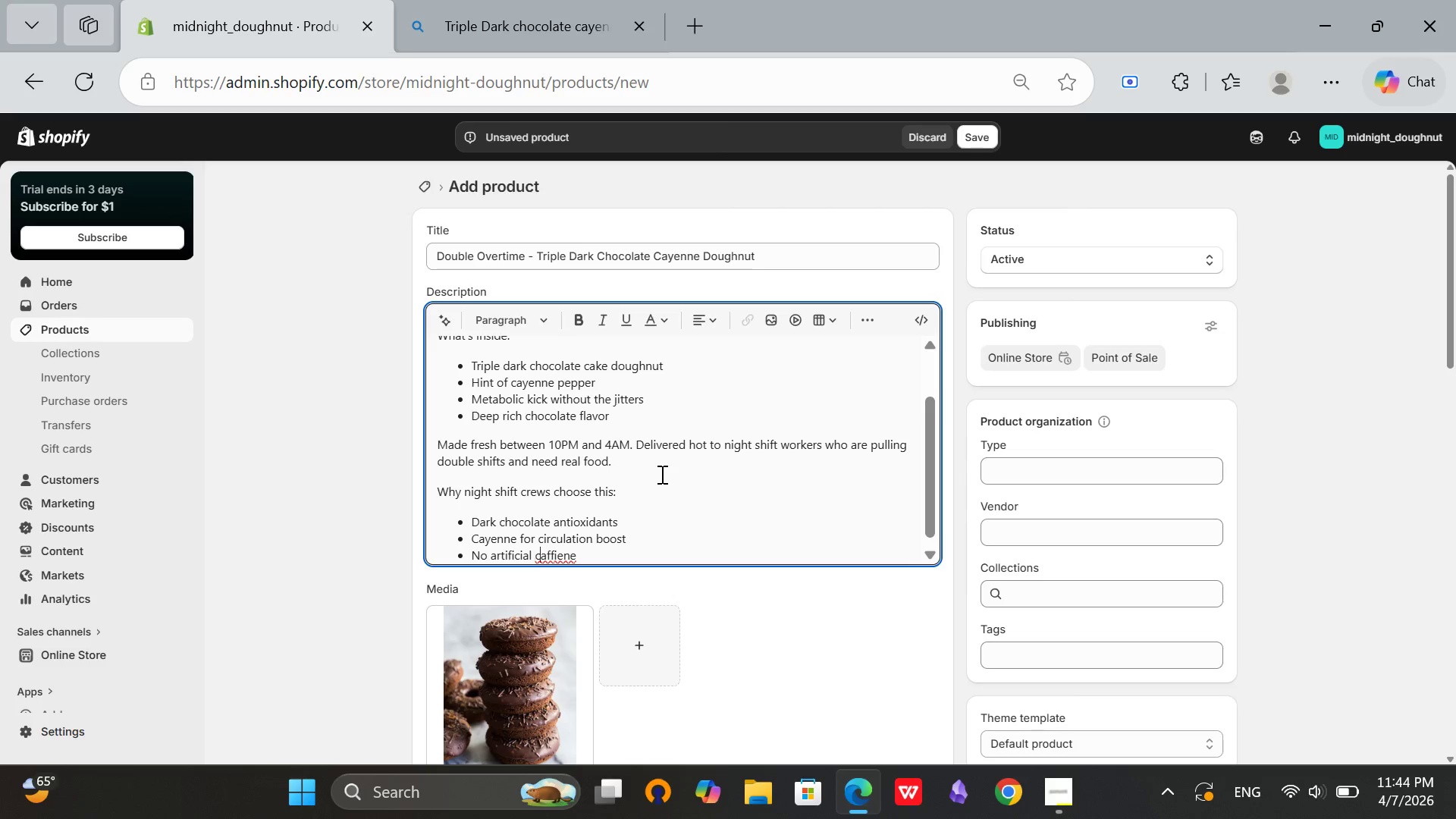 
hold_key(key=ArrowRight, duration=0.77)
 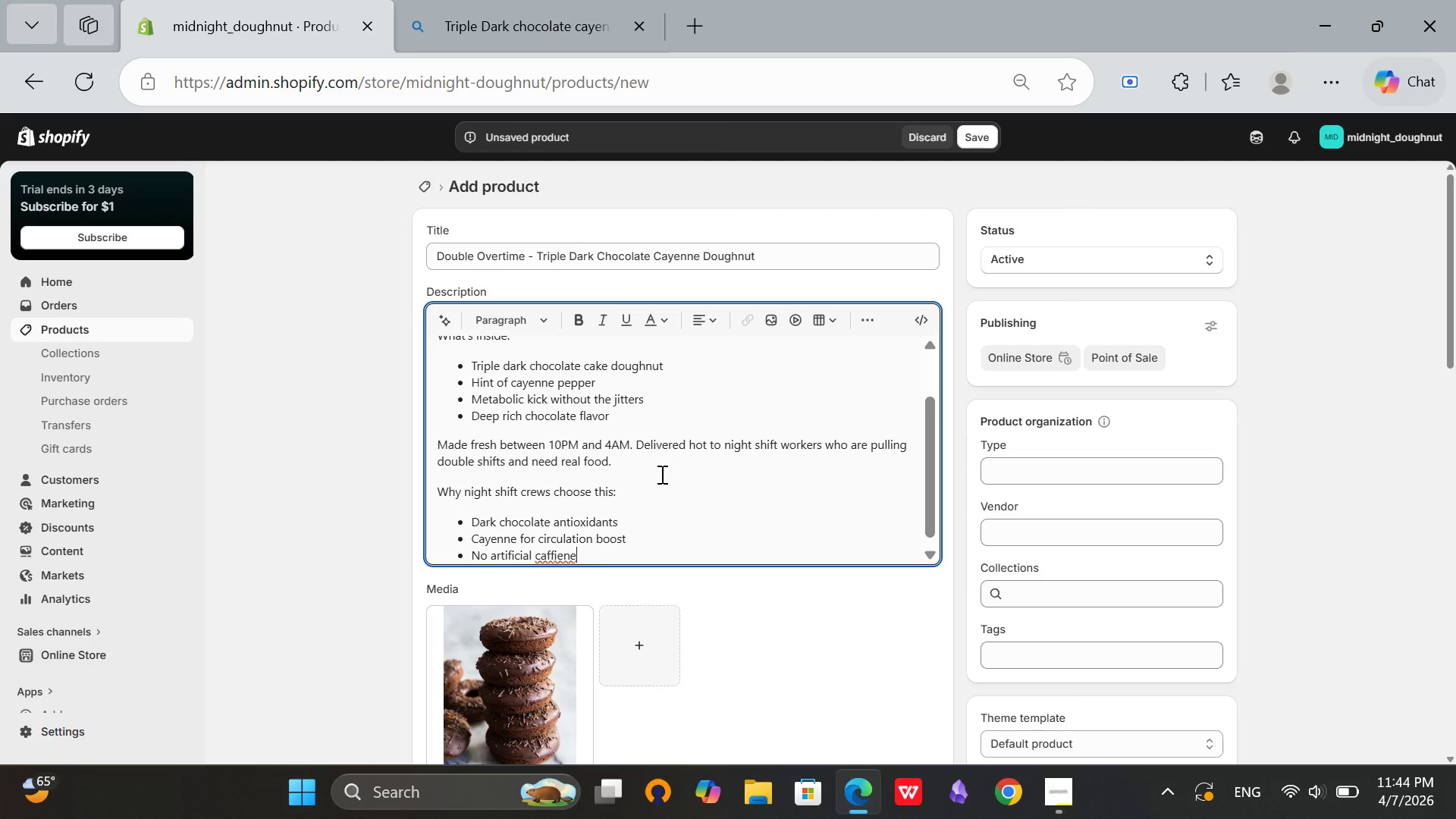 
key(Backspace)
 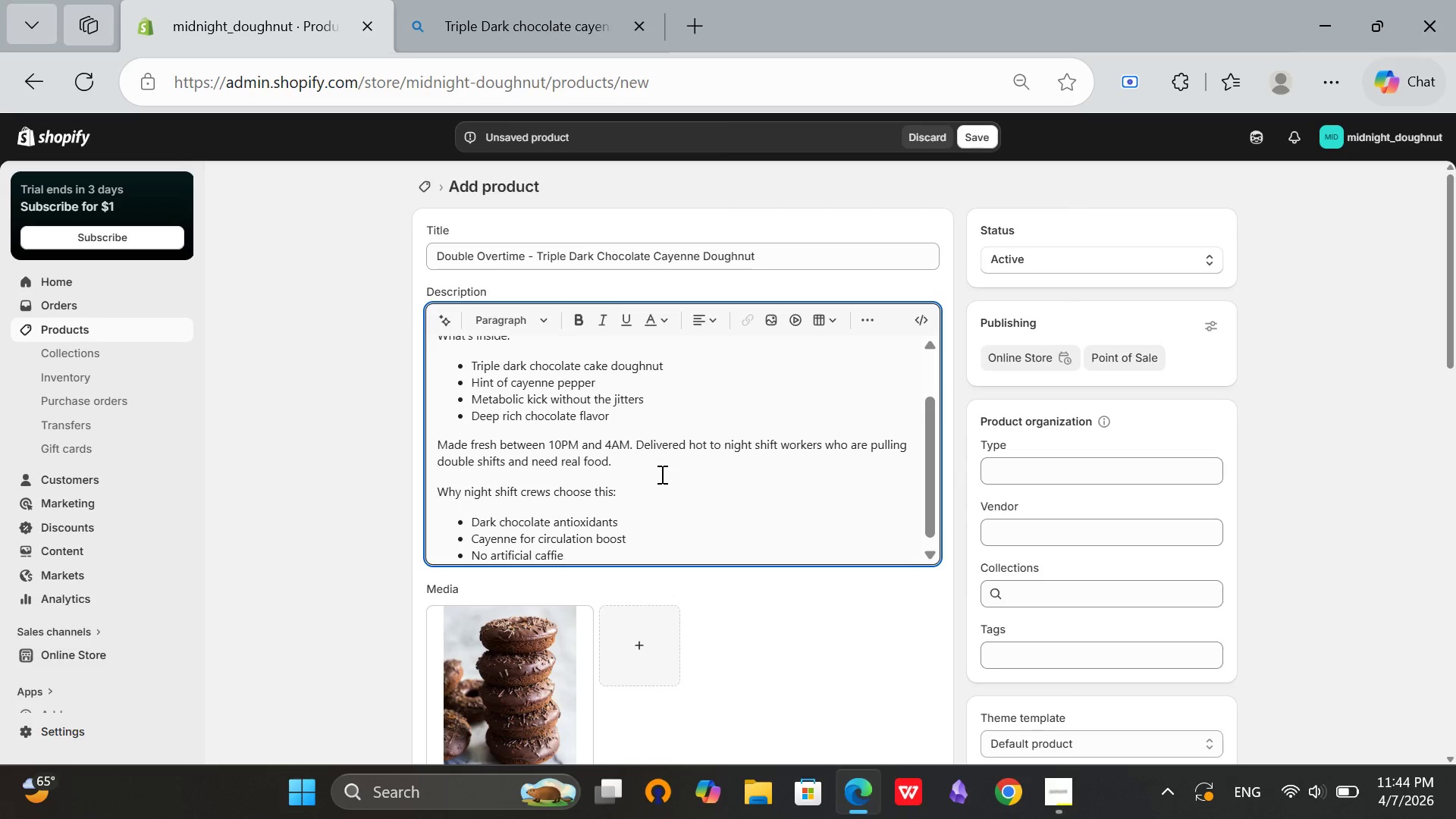 
key(Backspace)
 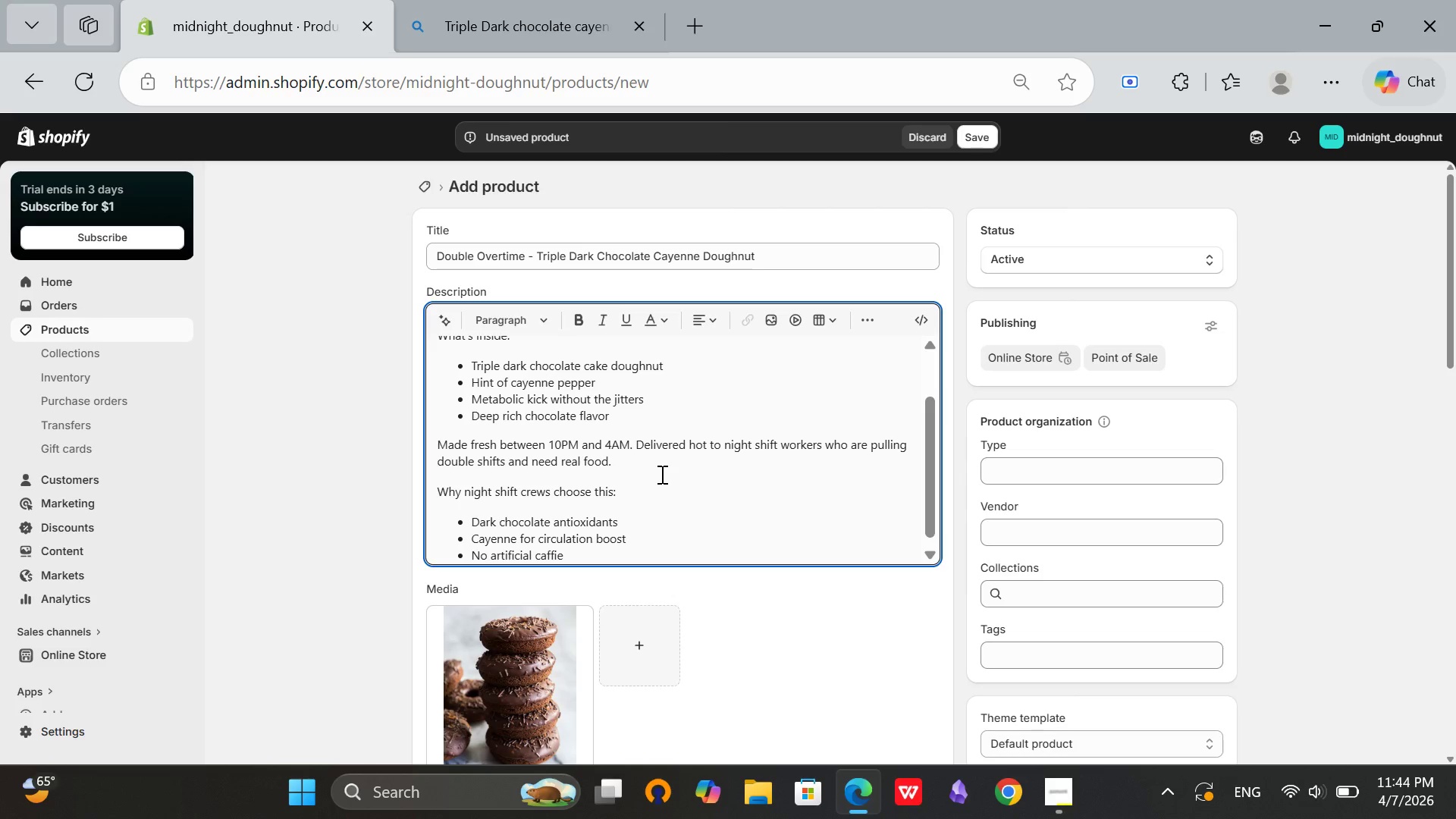 
key(Backspace)
 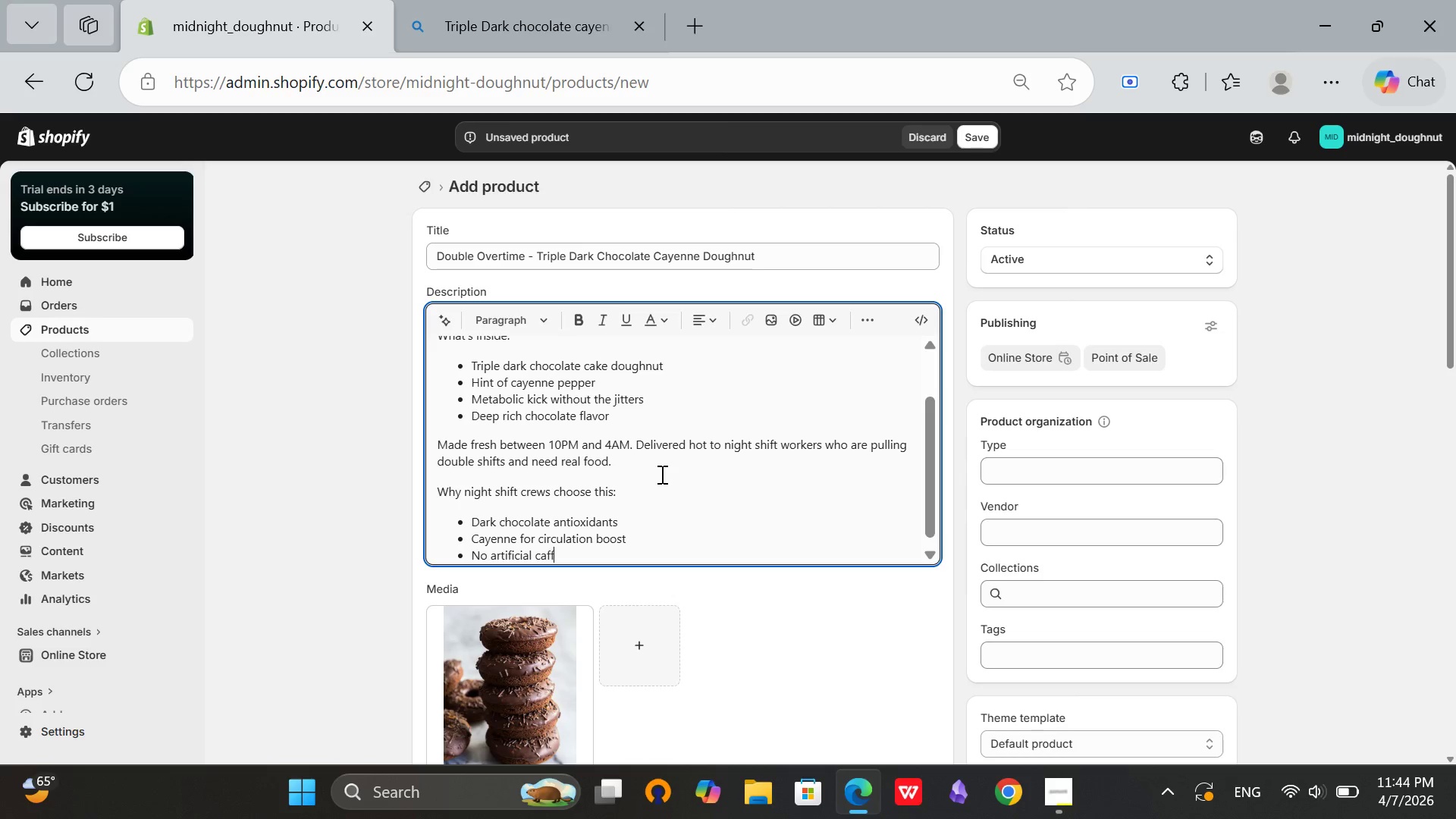 
key(Backspace)
 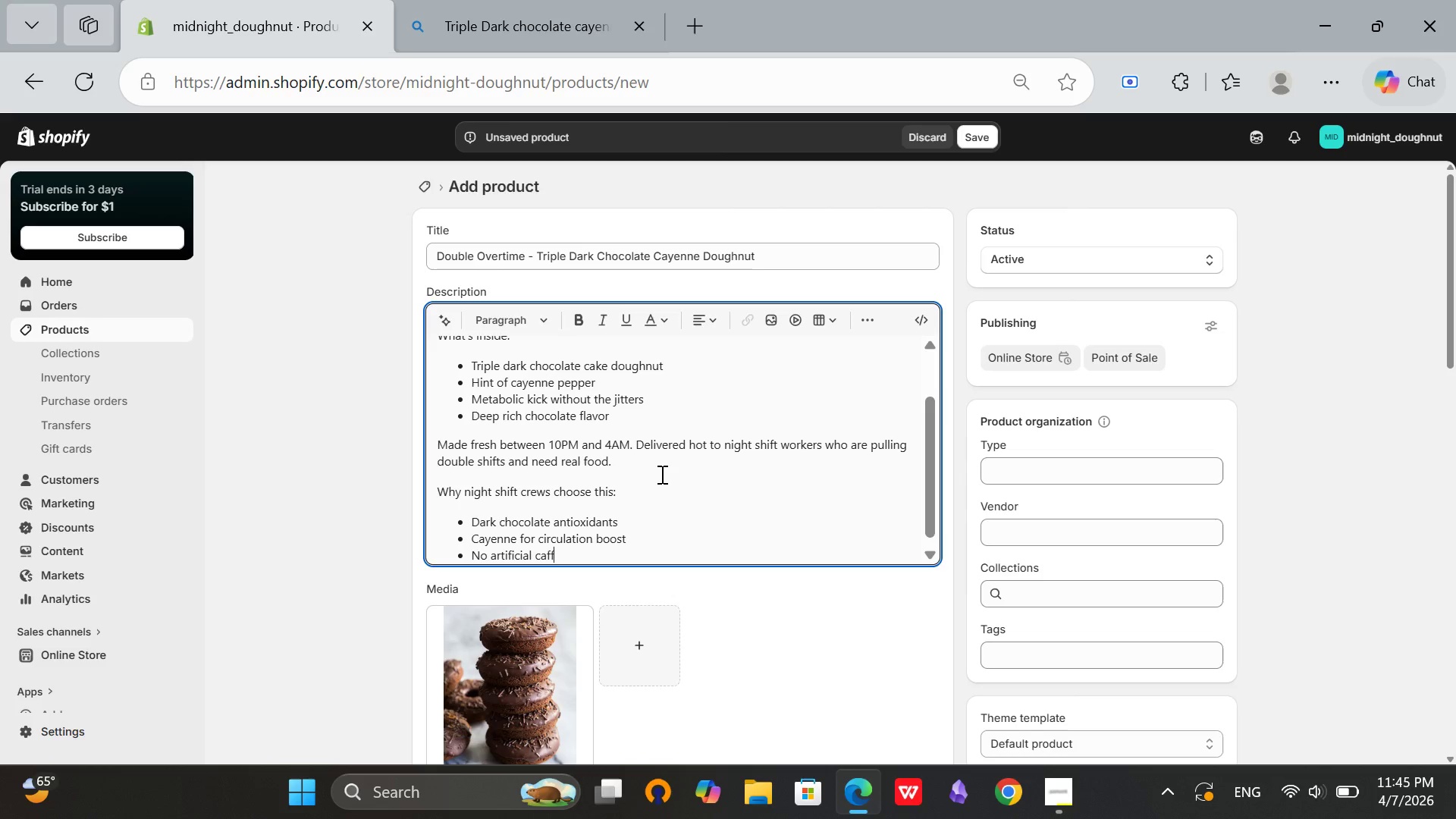 
type(eine)
 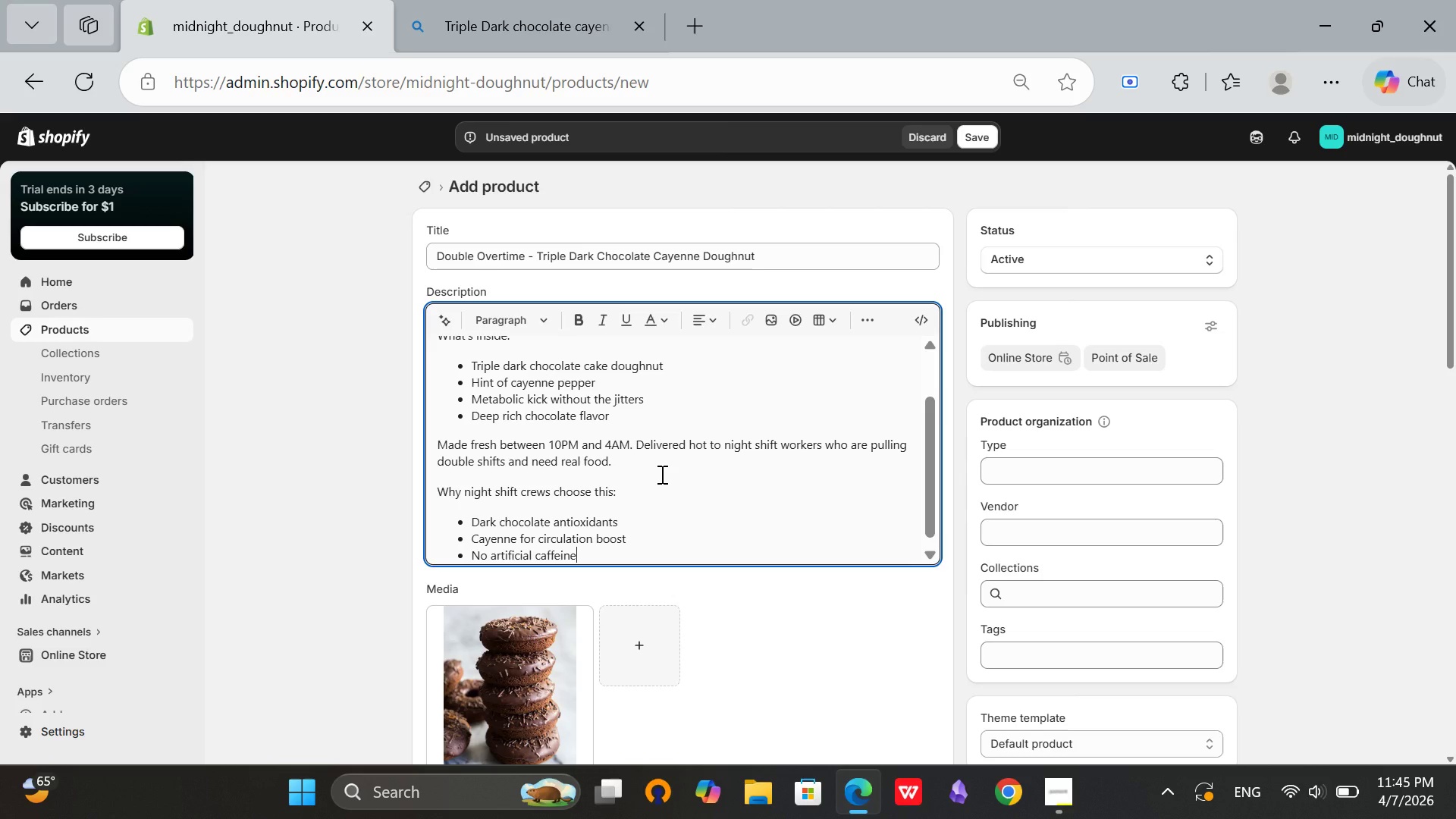 
wait(14.58)
 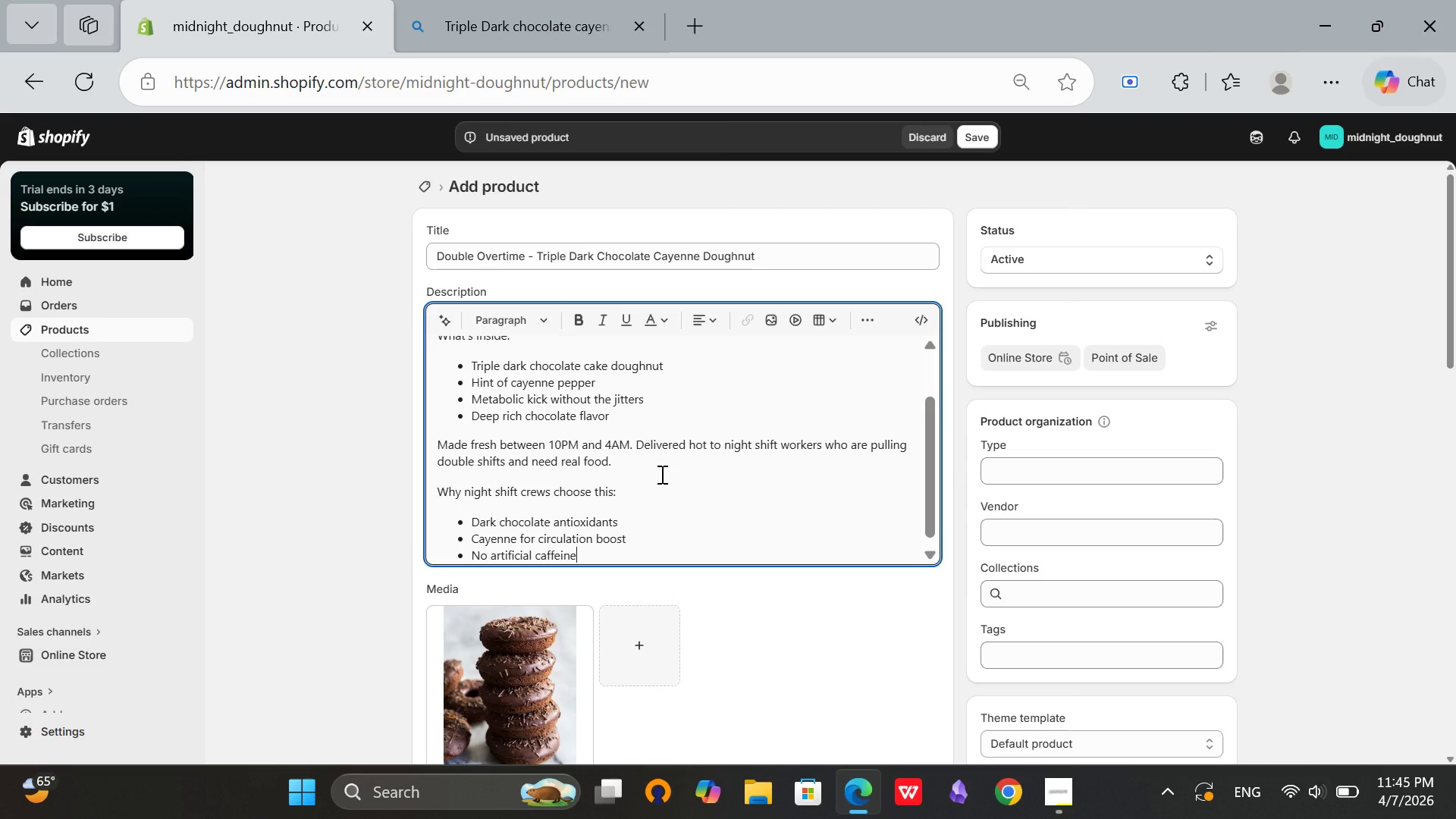 
type( crash)
 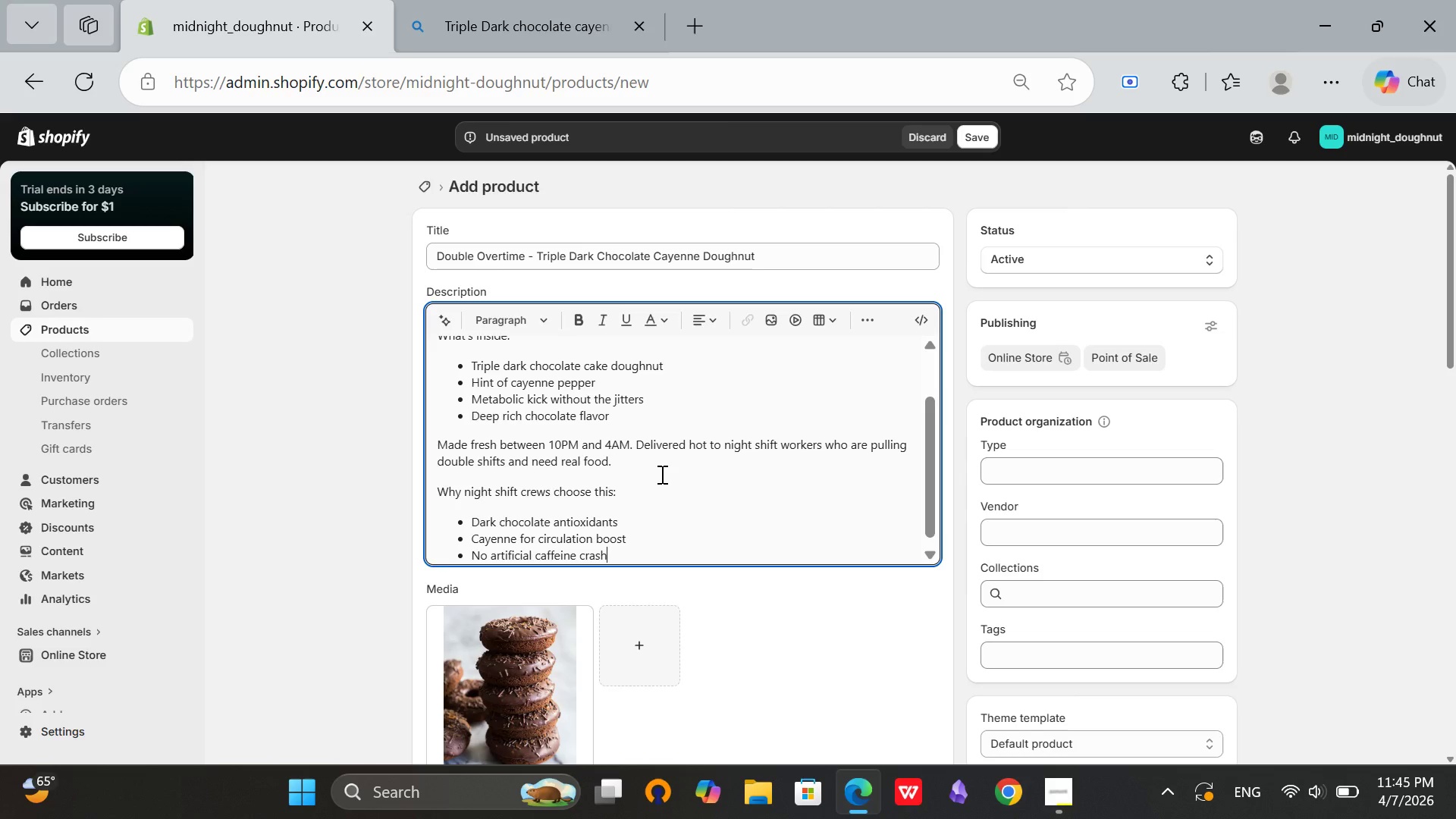 
key(Enter)
 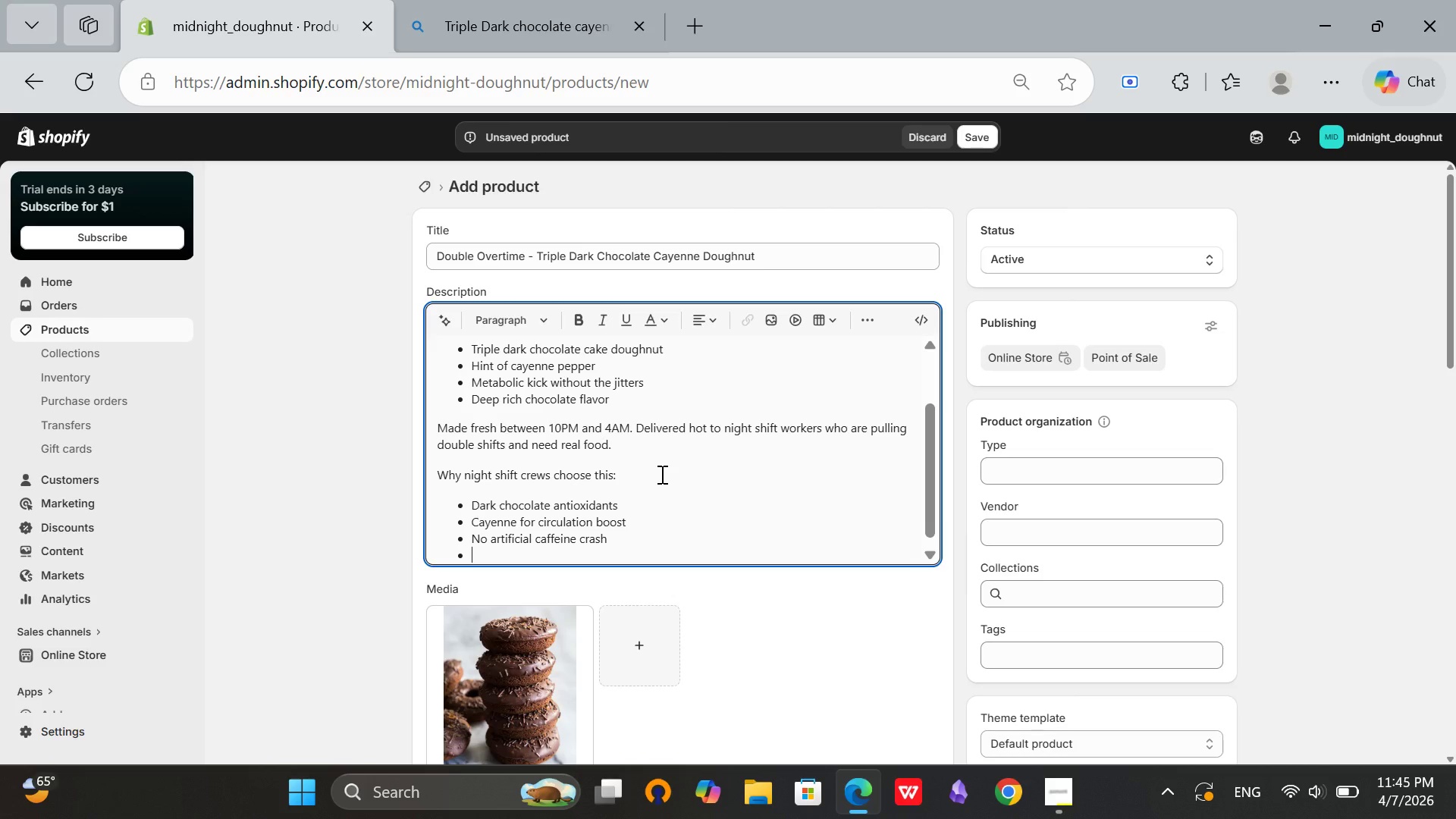 
key(Backspace)
 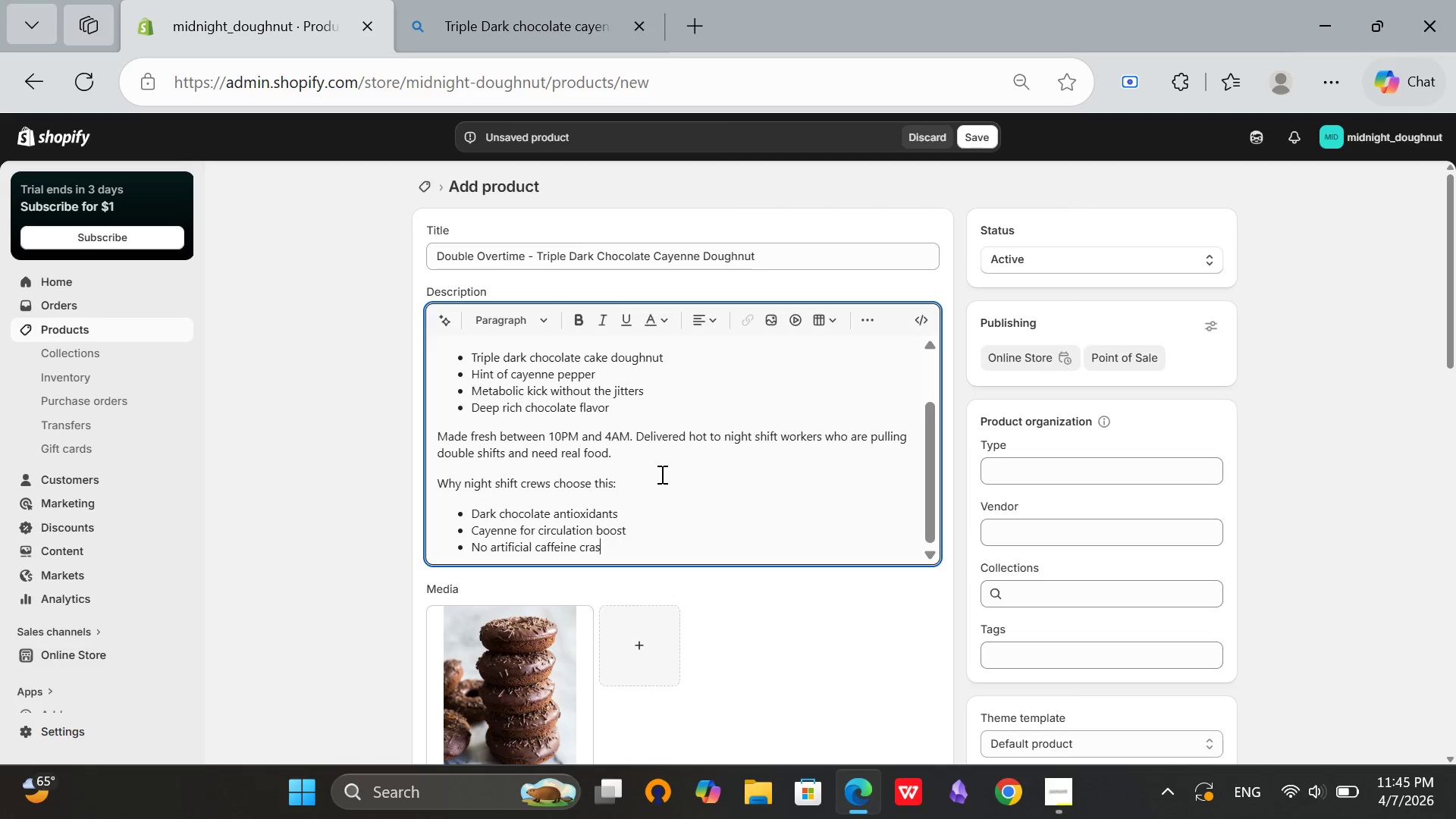 
key(Backspace)
 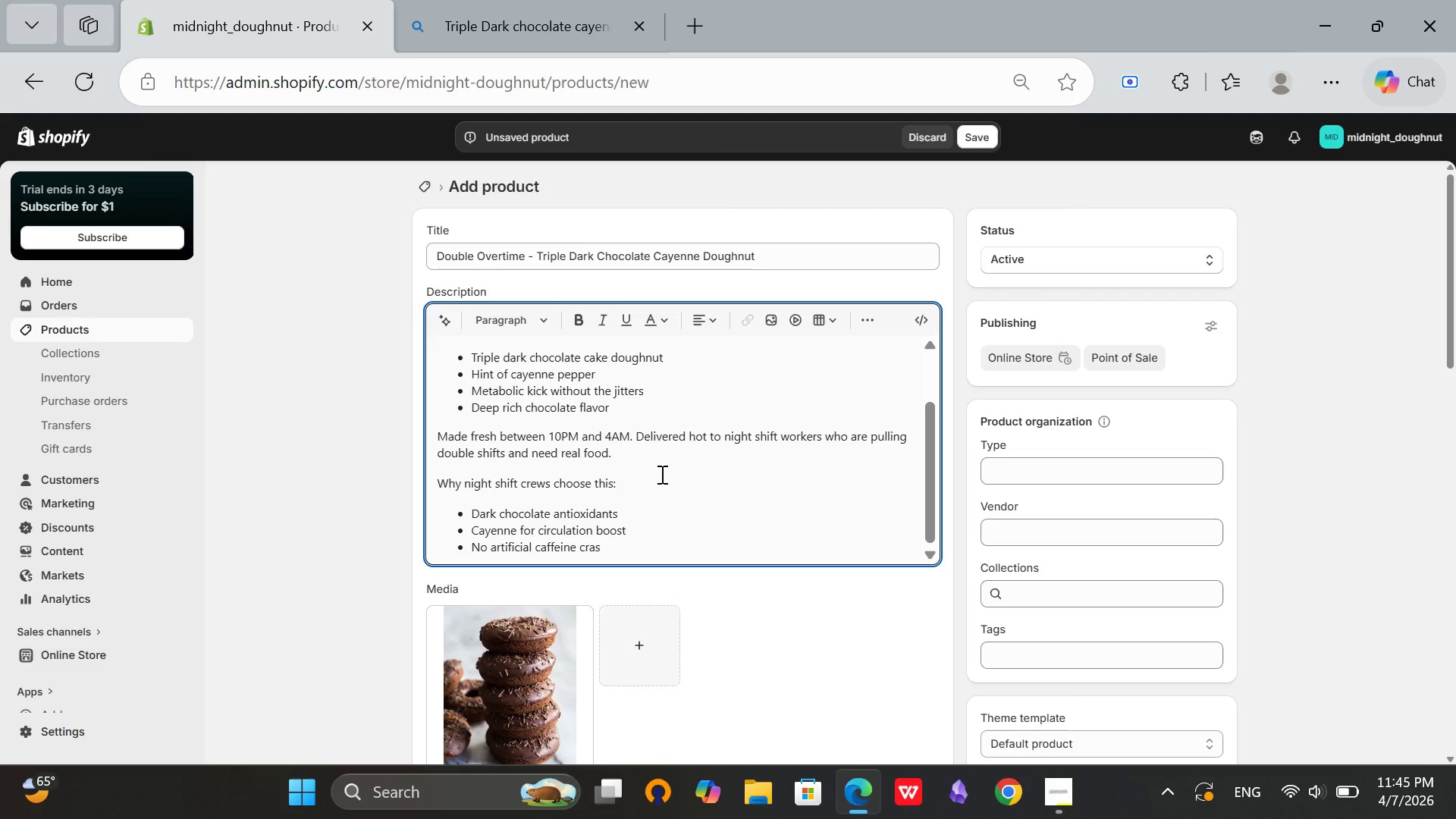 
key(H)
 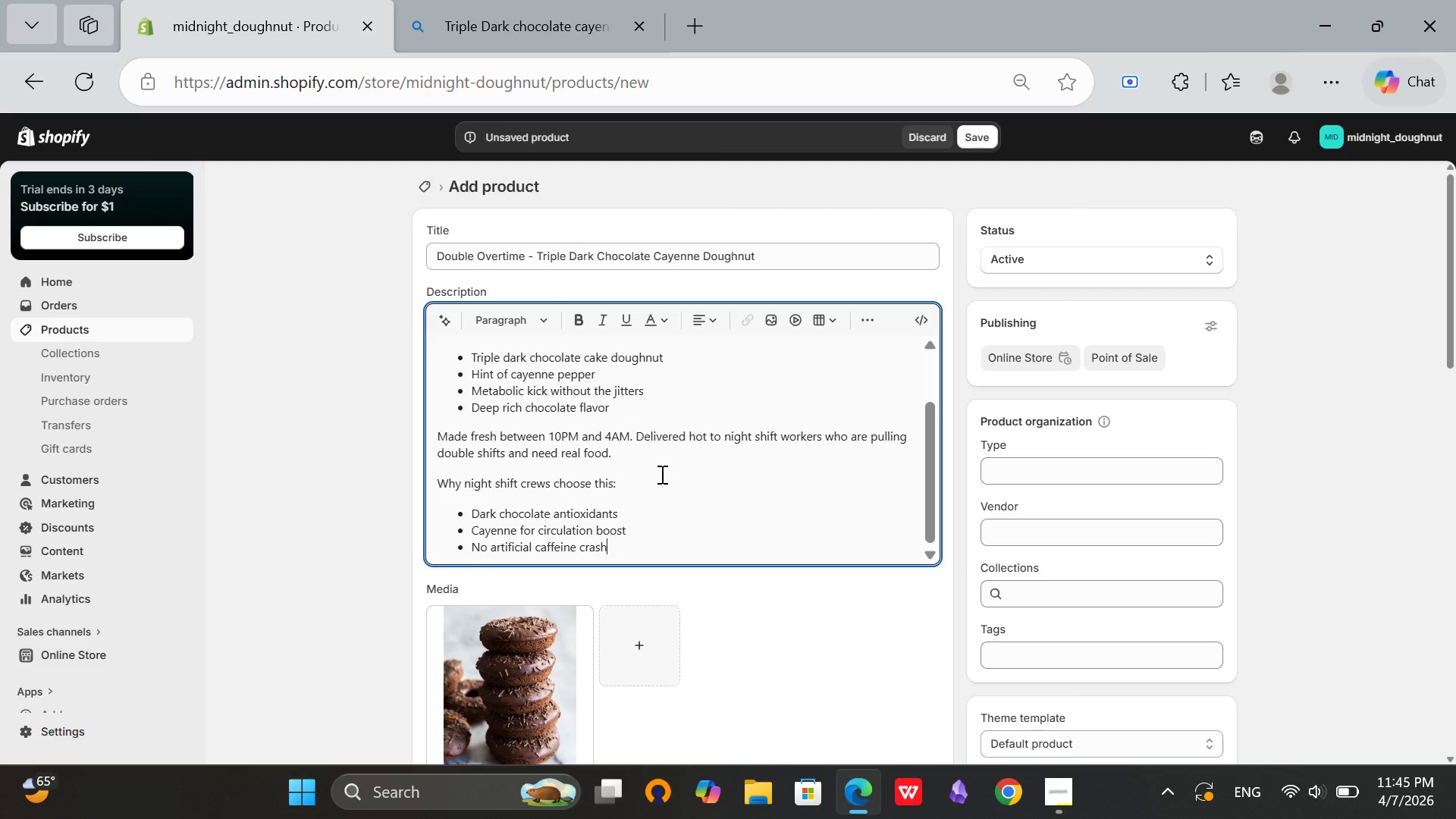 
key(Enter)
 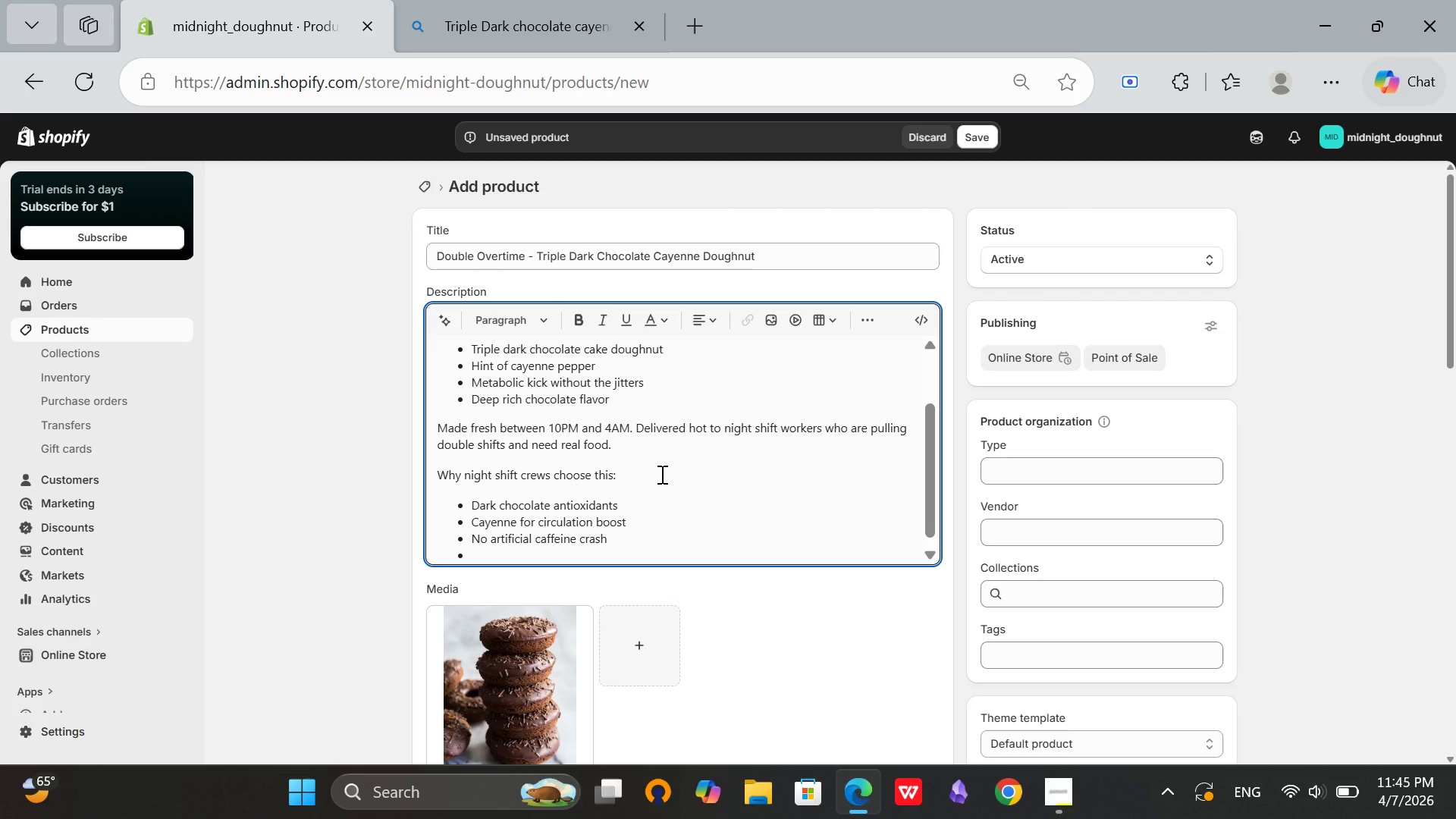 
key(Backspace)
 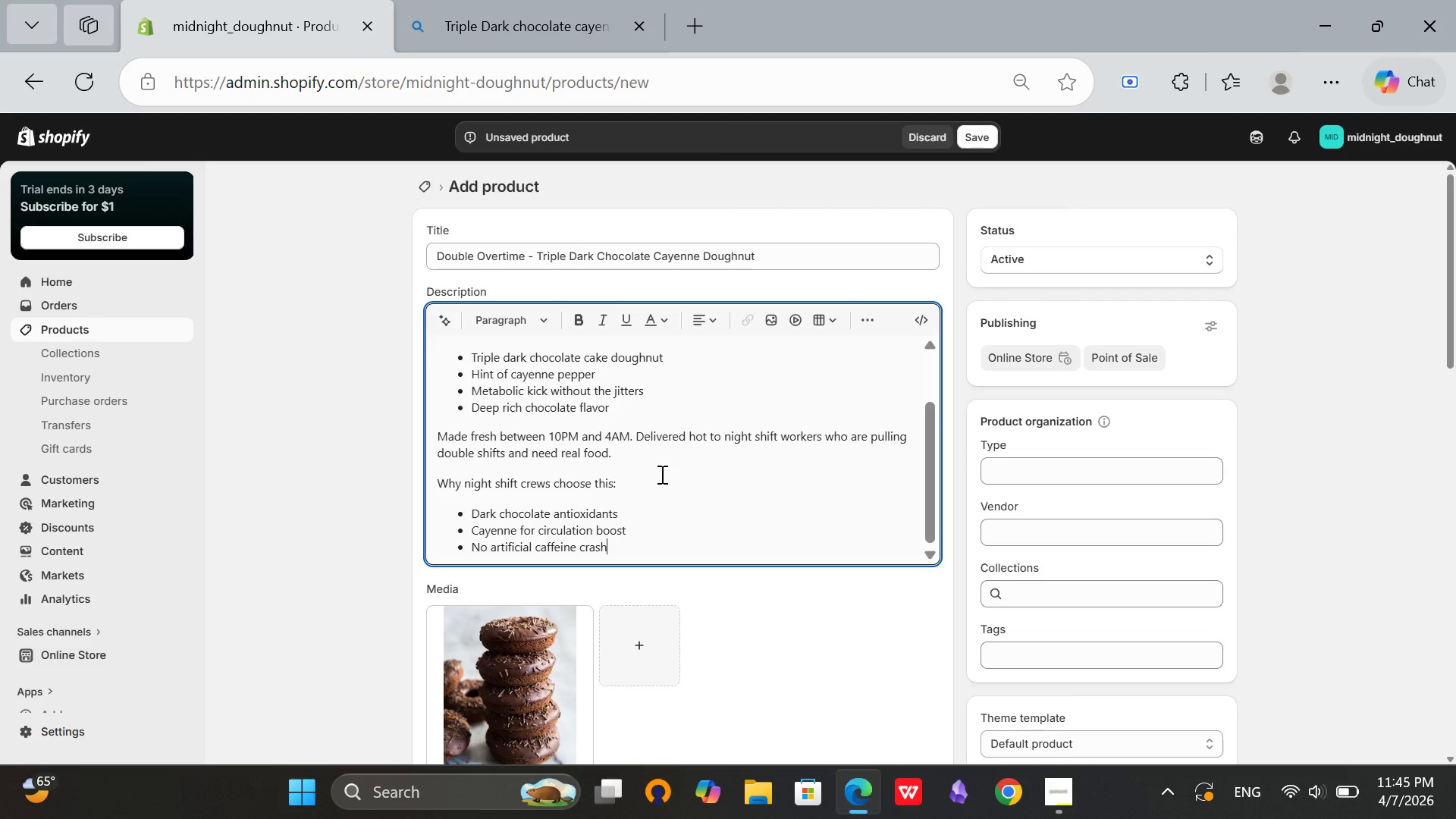 
key(Enter)
 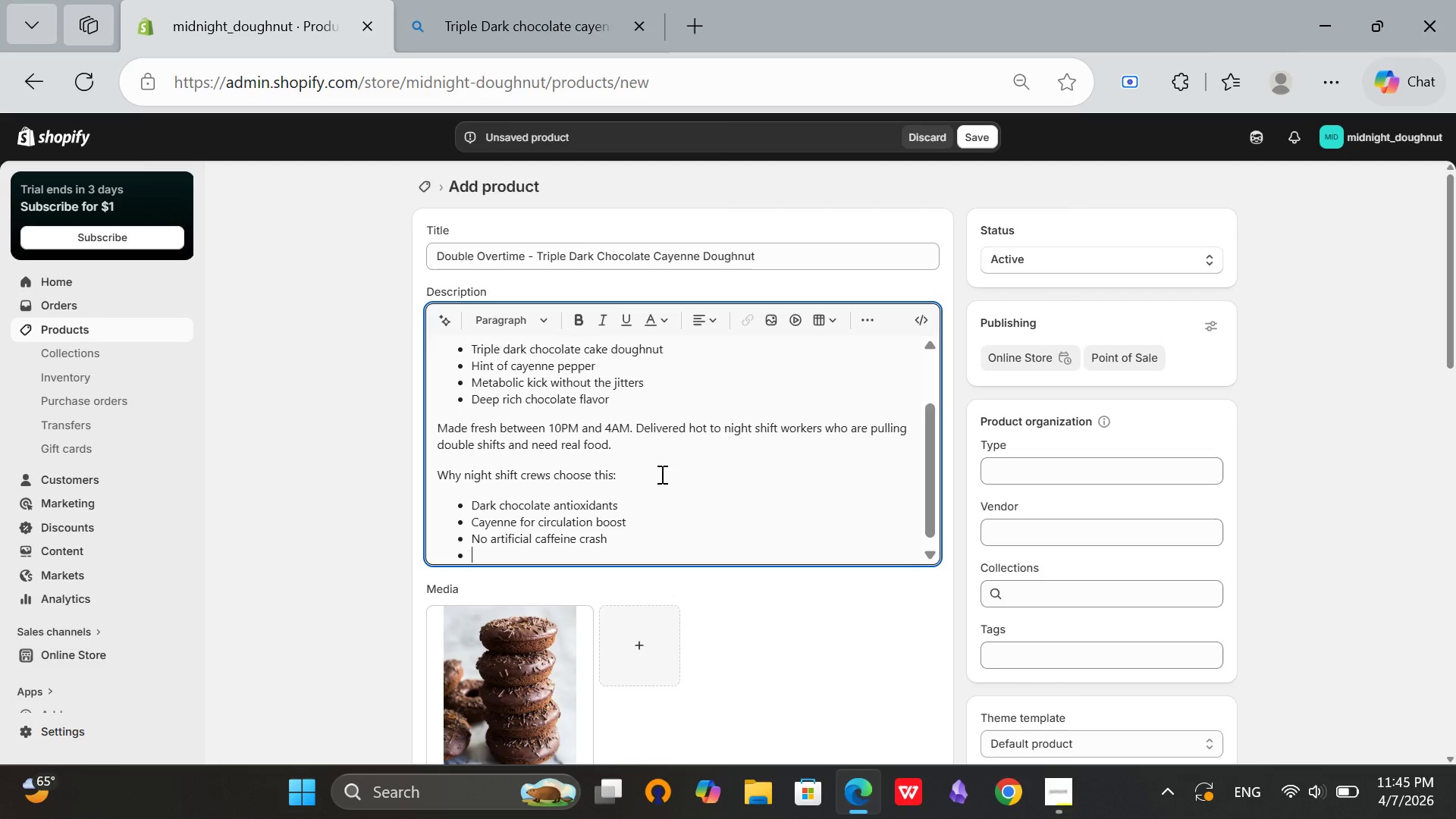 
key(Enter)
 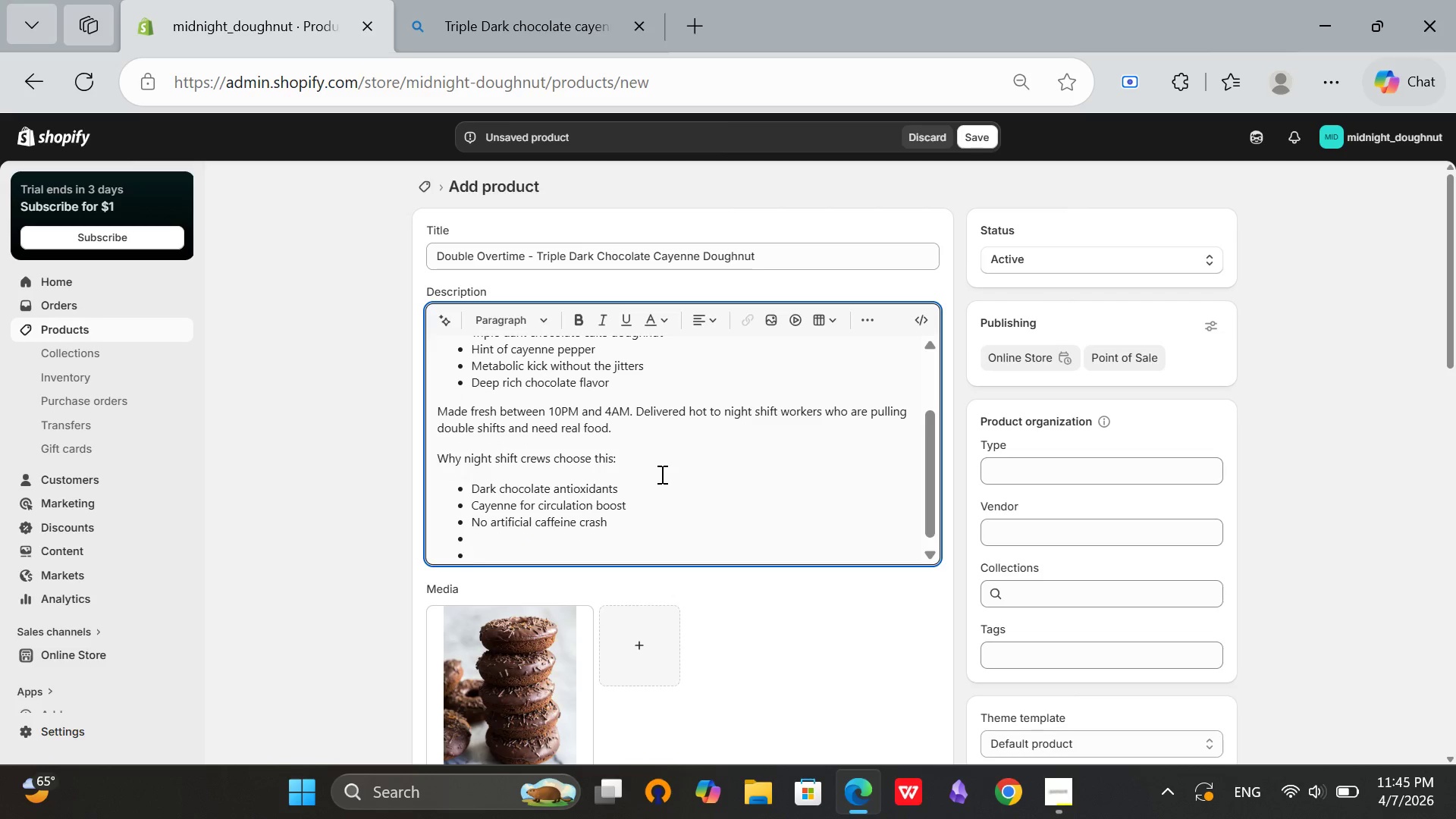 
key(Backspace)
 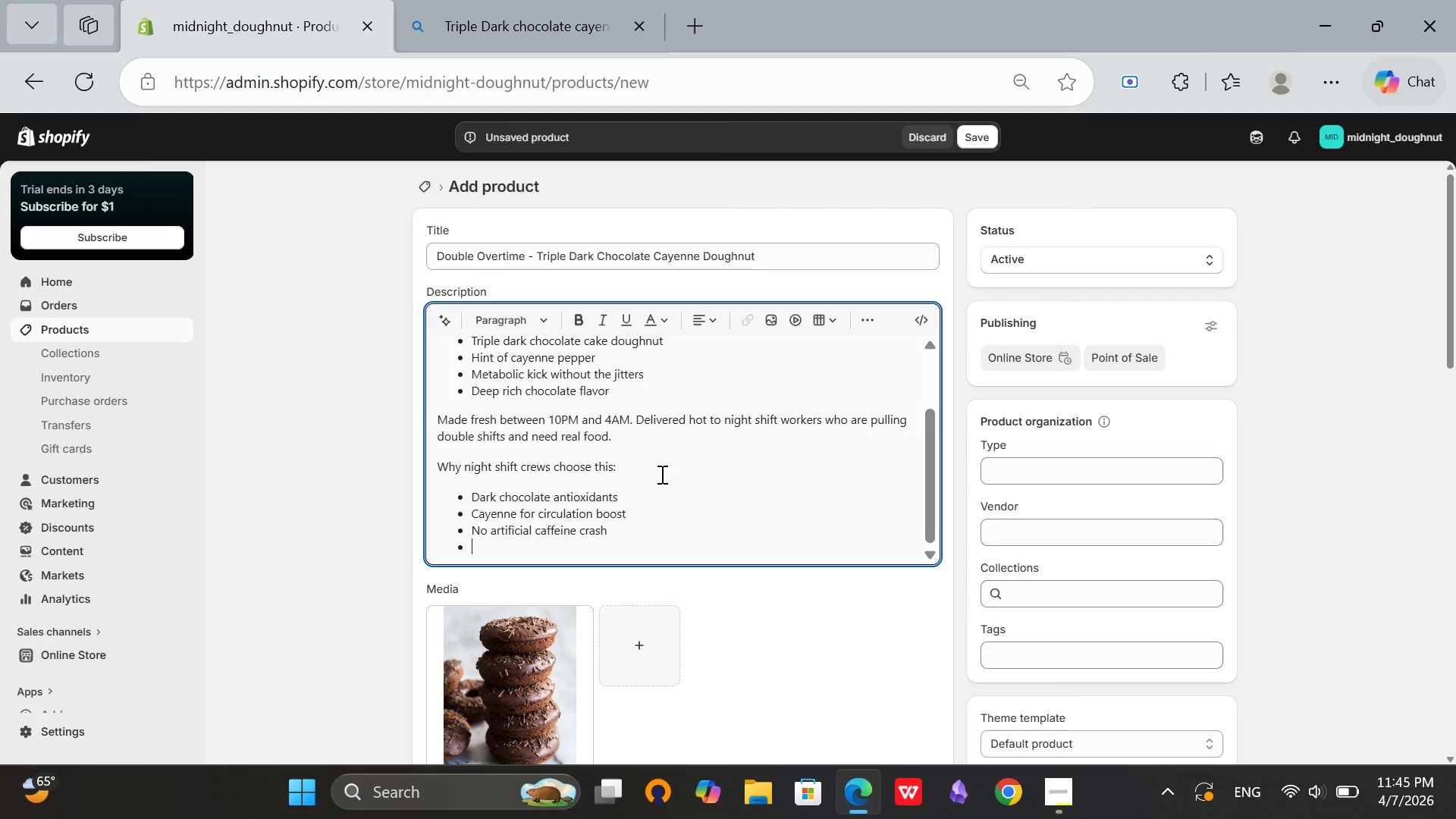 
key(Backspace)
 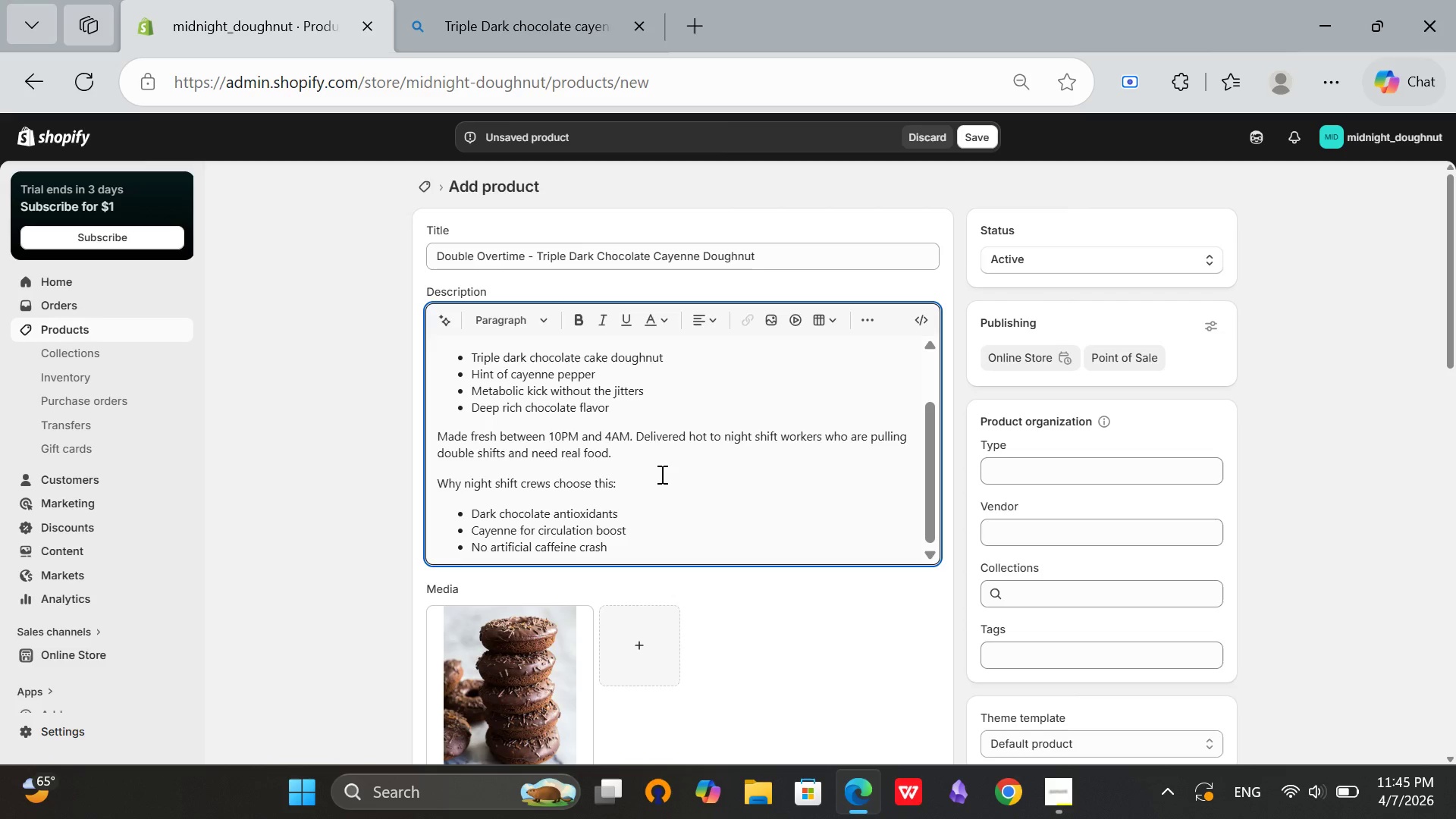 
key(Enter)
 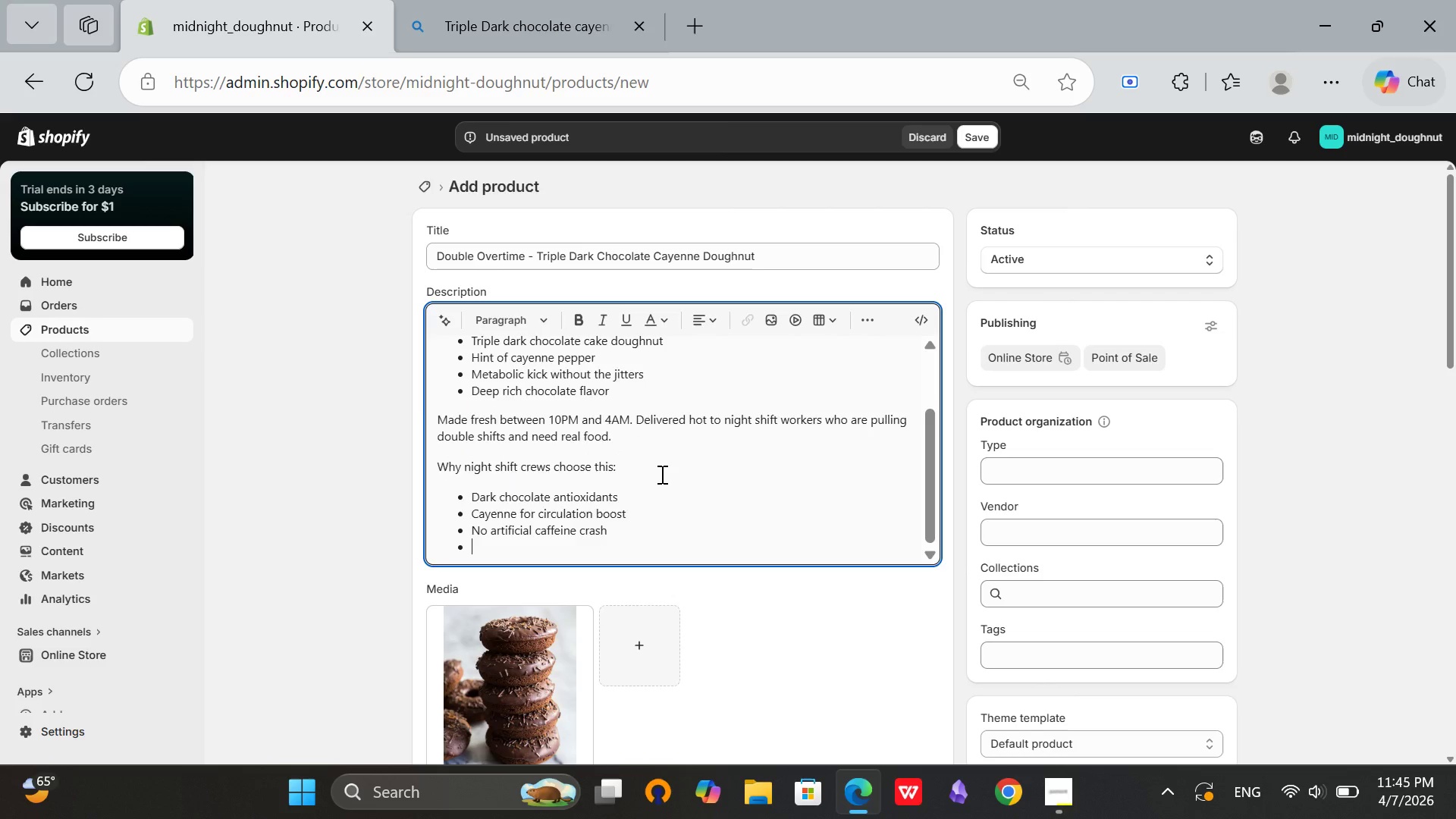 
key(Backspace)
 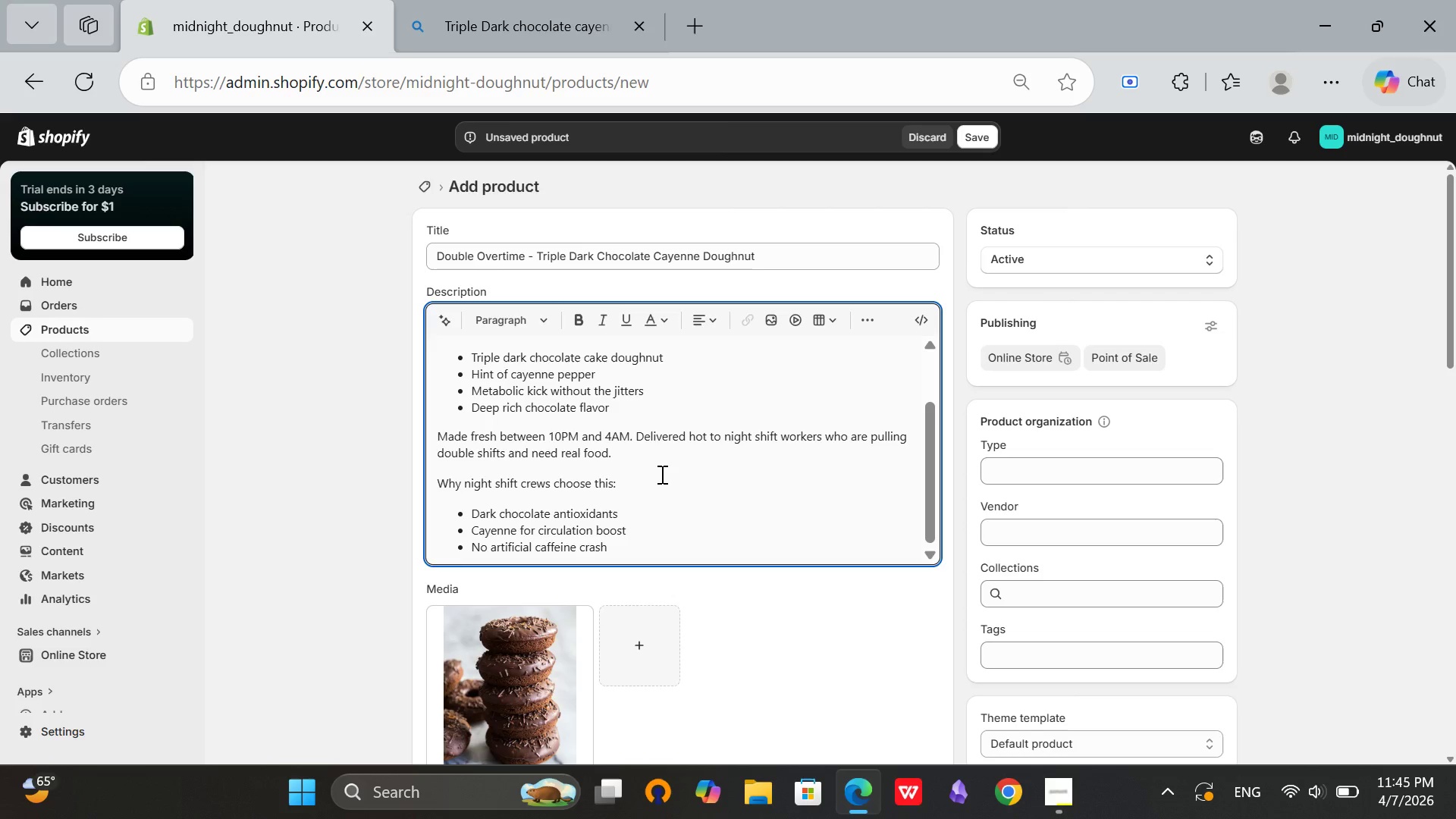 
key(Enter)
 